 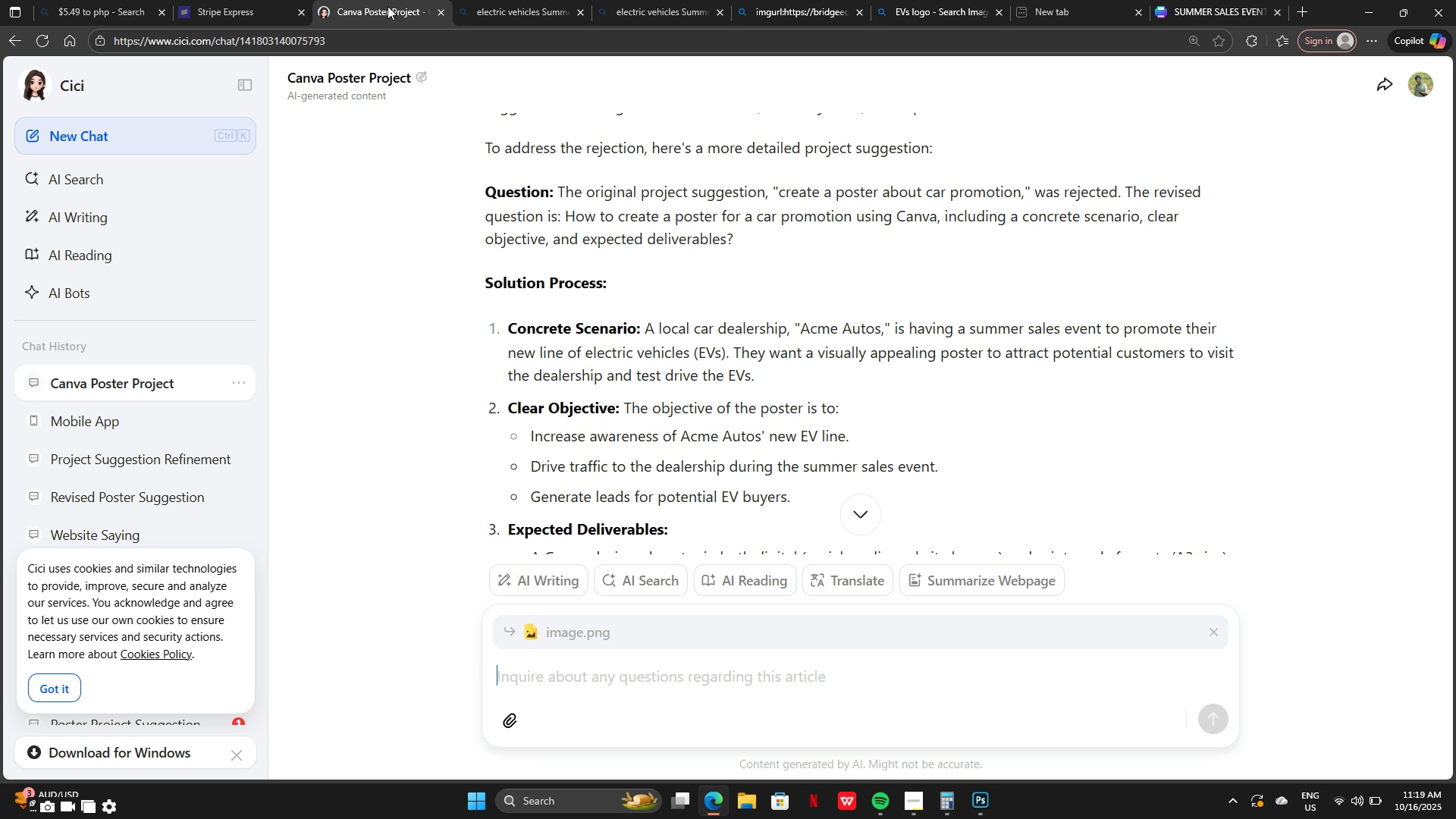 
scroll: coordinate [808, 436], scroll_direction: down, amount: 5.0
 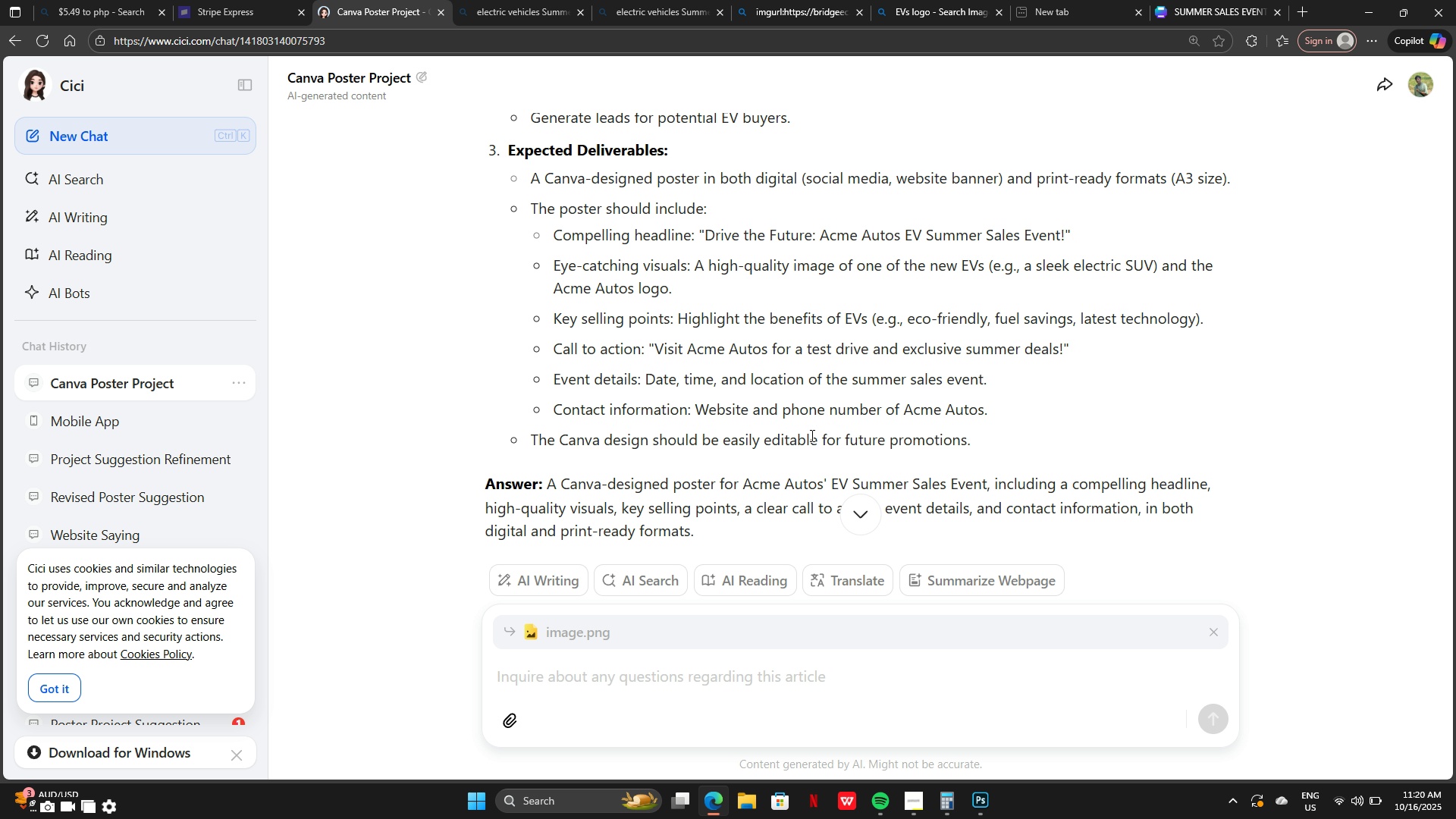 
wait(11.0)
 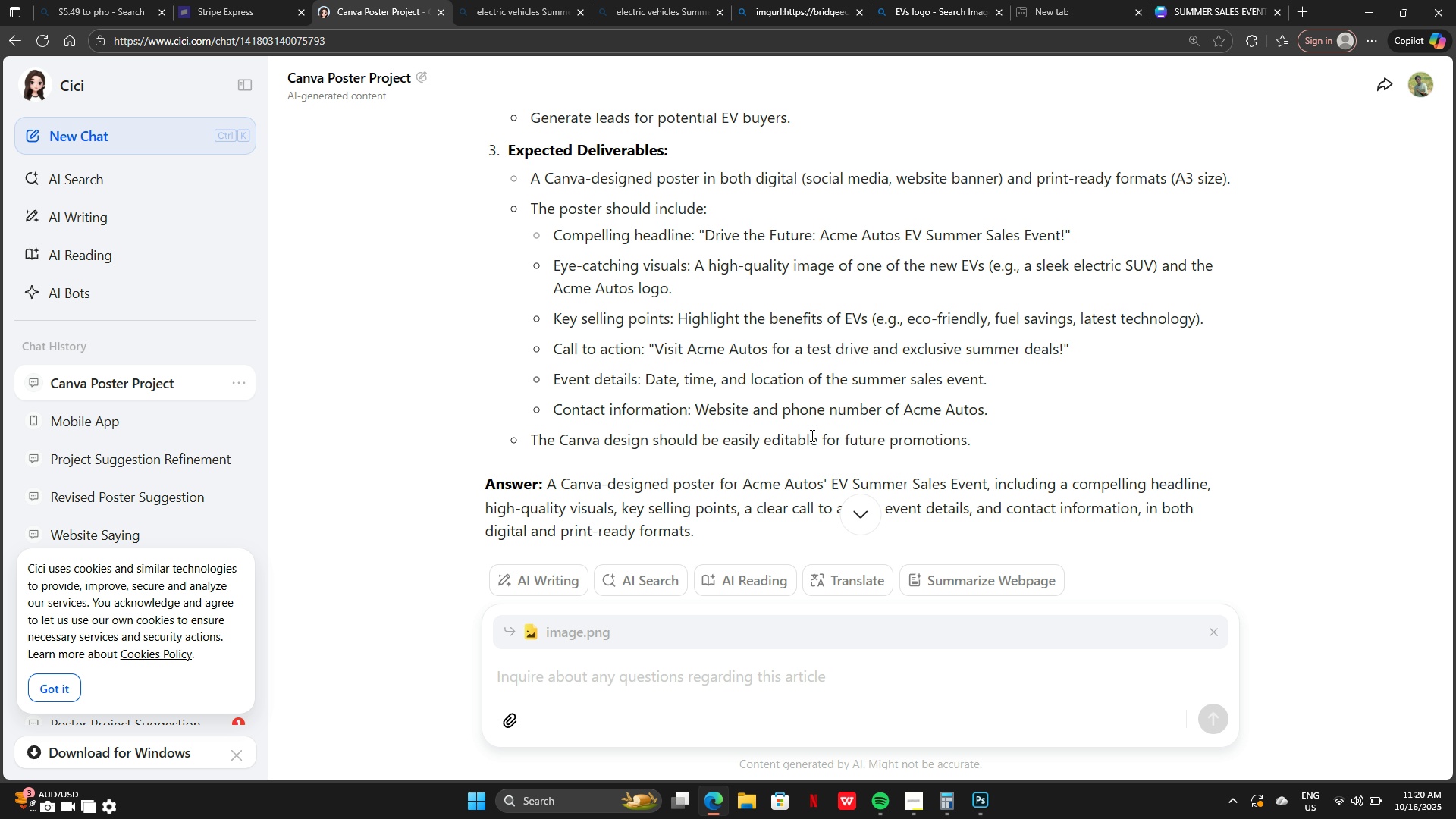 
left_click([738, 291])
 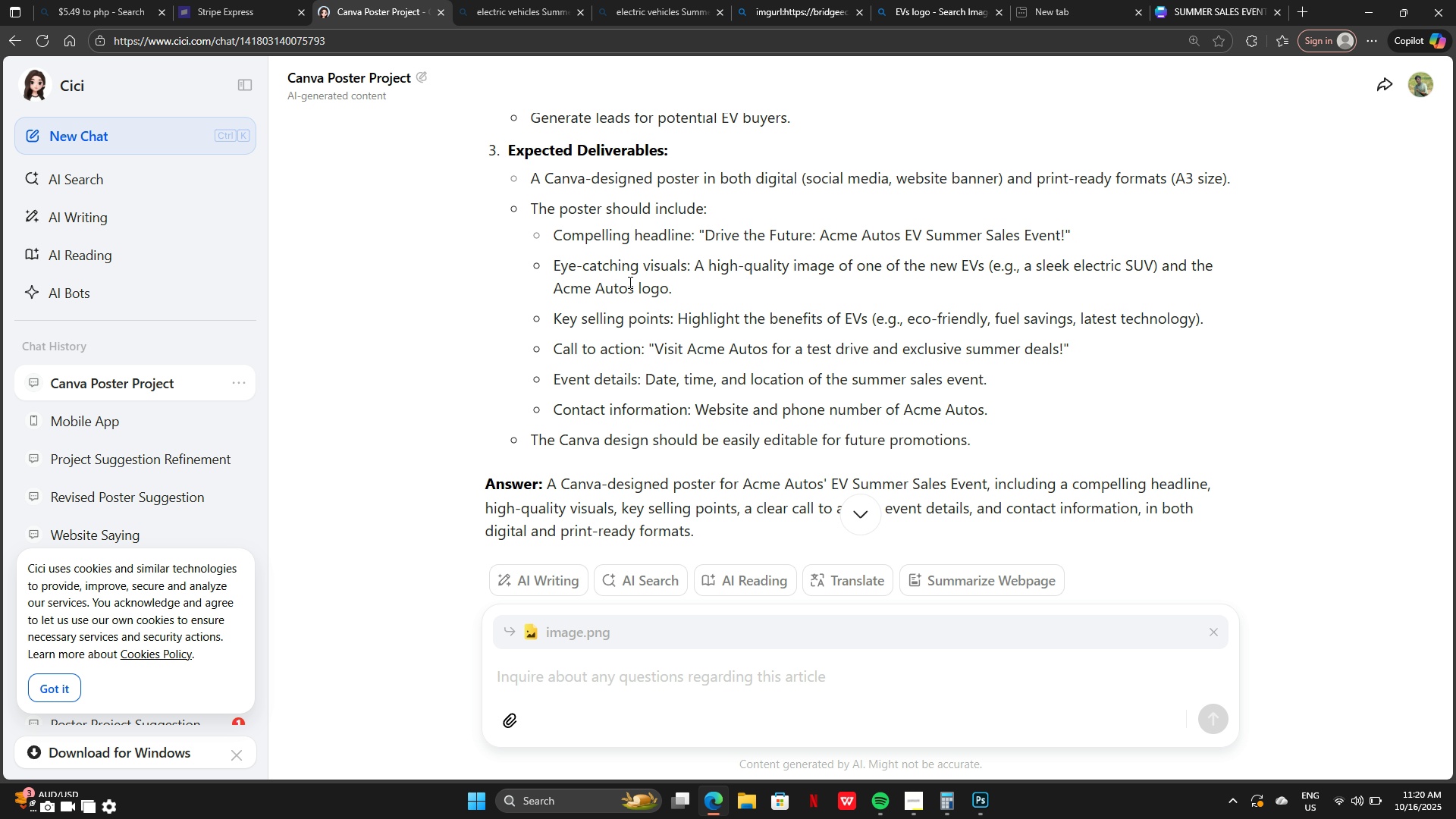 
left_click_drag(start_coordinate=[554, 290], to_coordinate=[735, 294])
 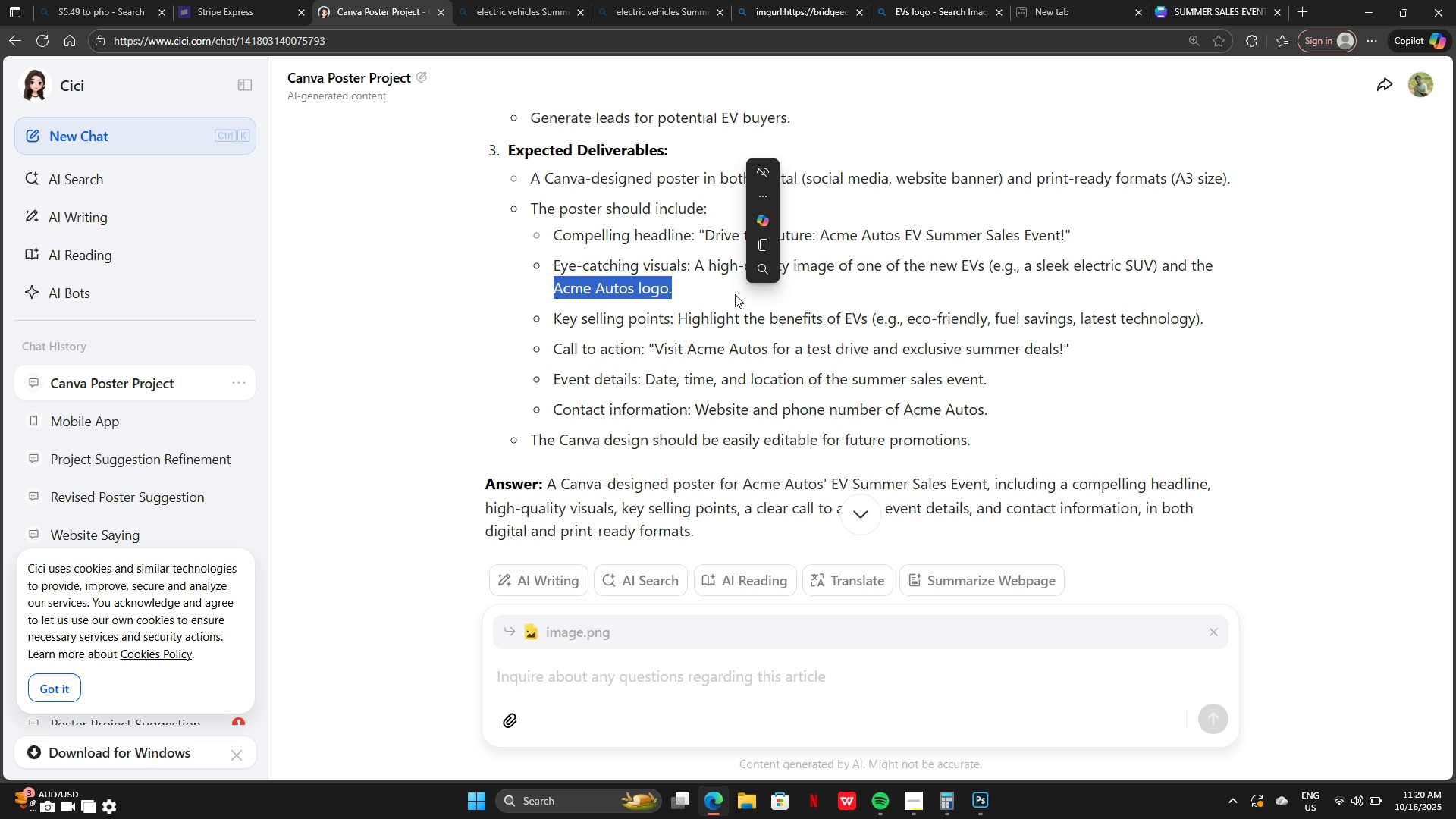 
key(Control+C)
 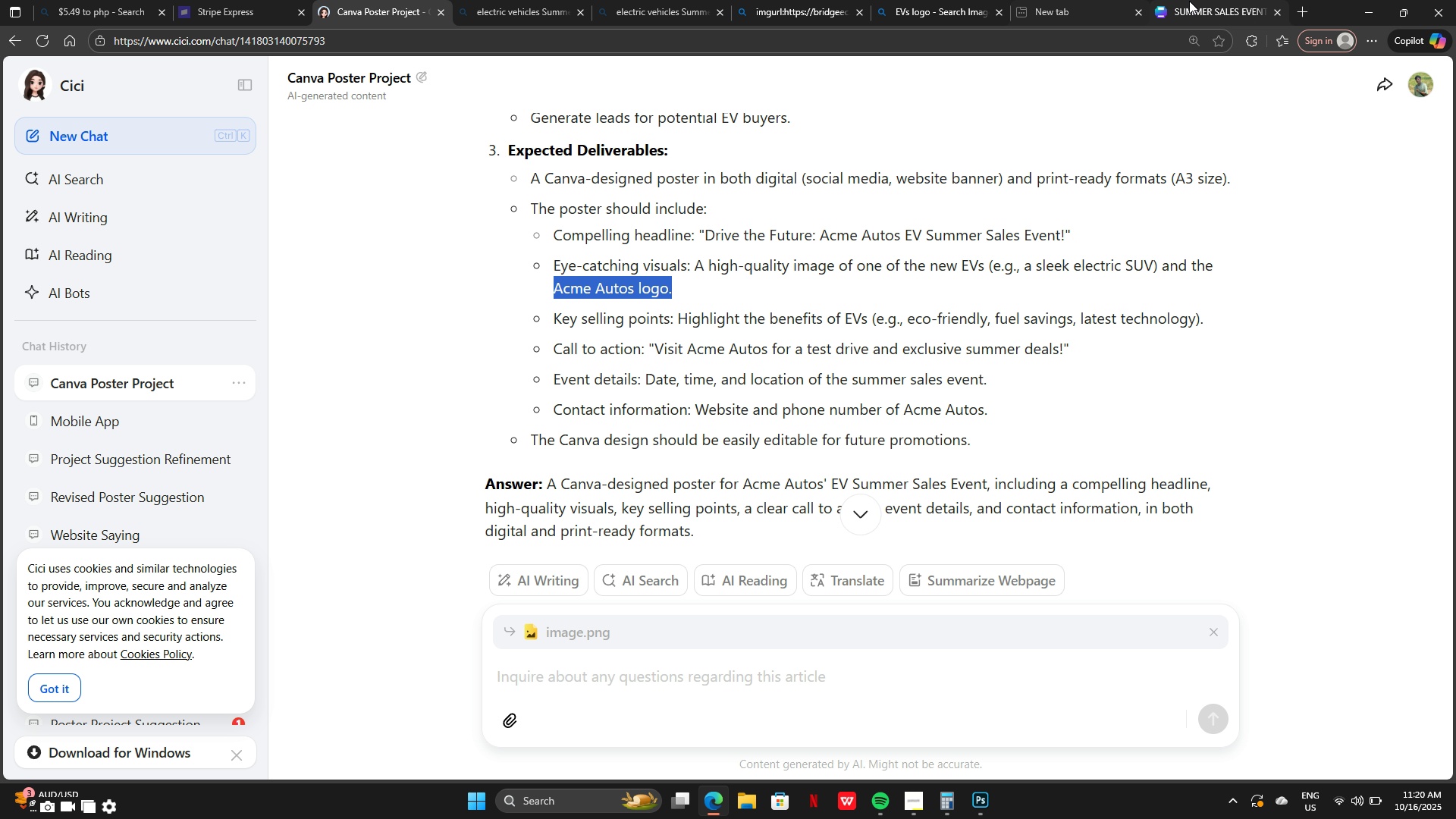 
left_click([1190, 1])
 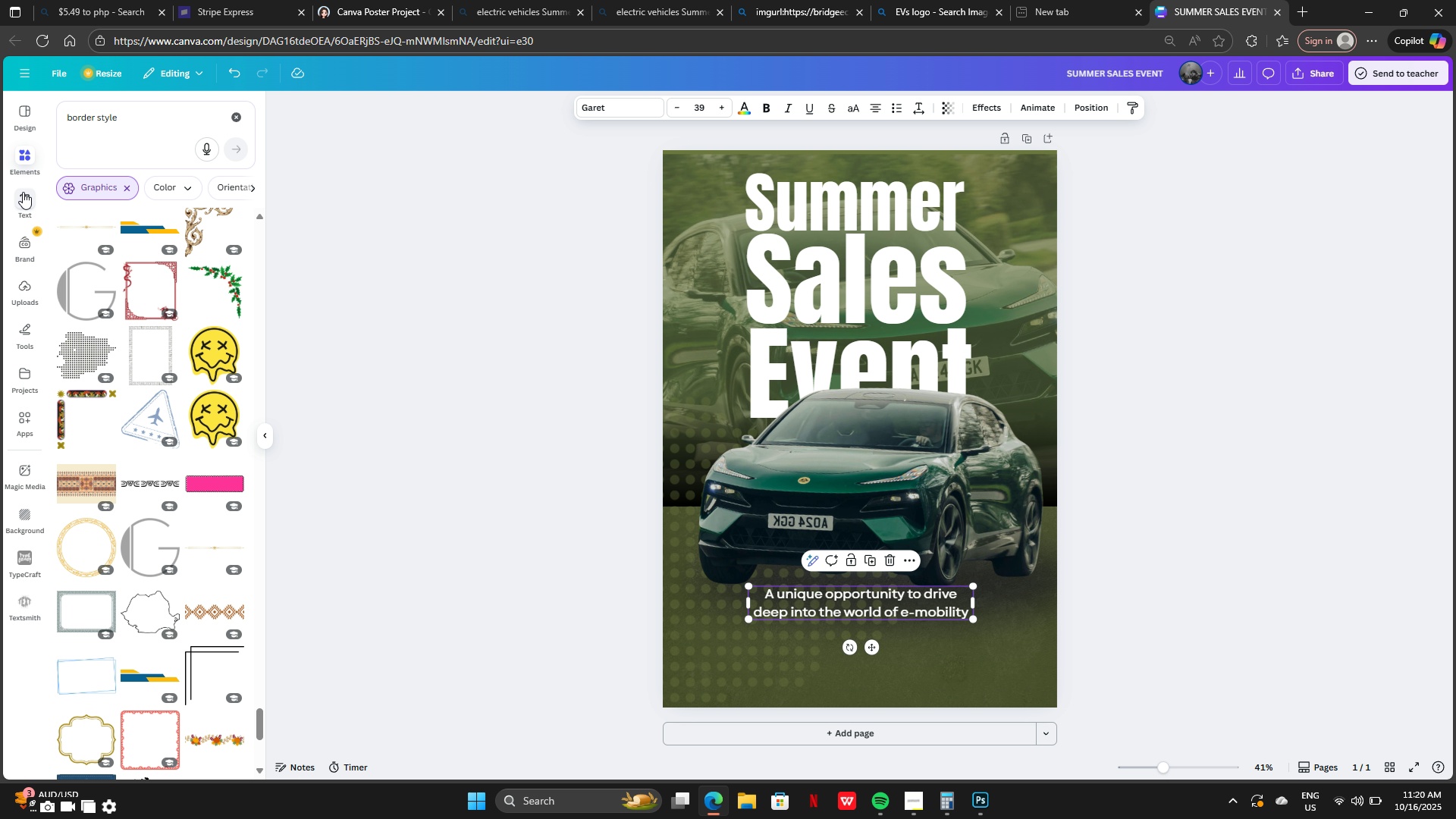 
left_click_drag(start_coordinate=[127, 121], to_coordinate=[49, 121])
 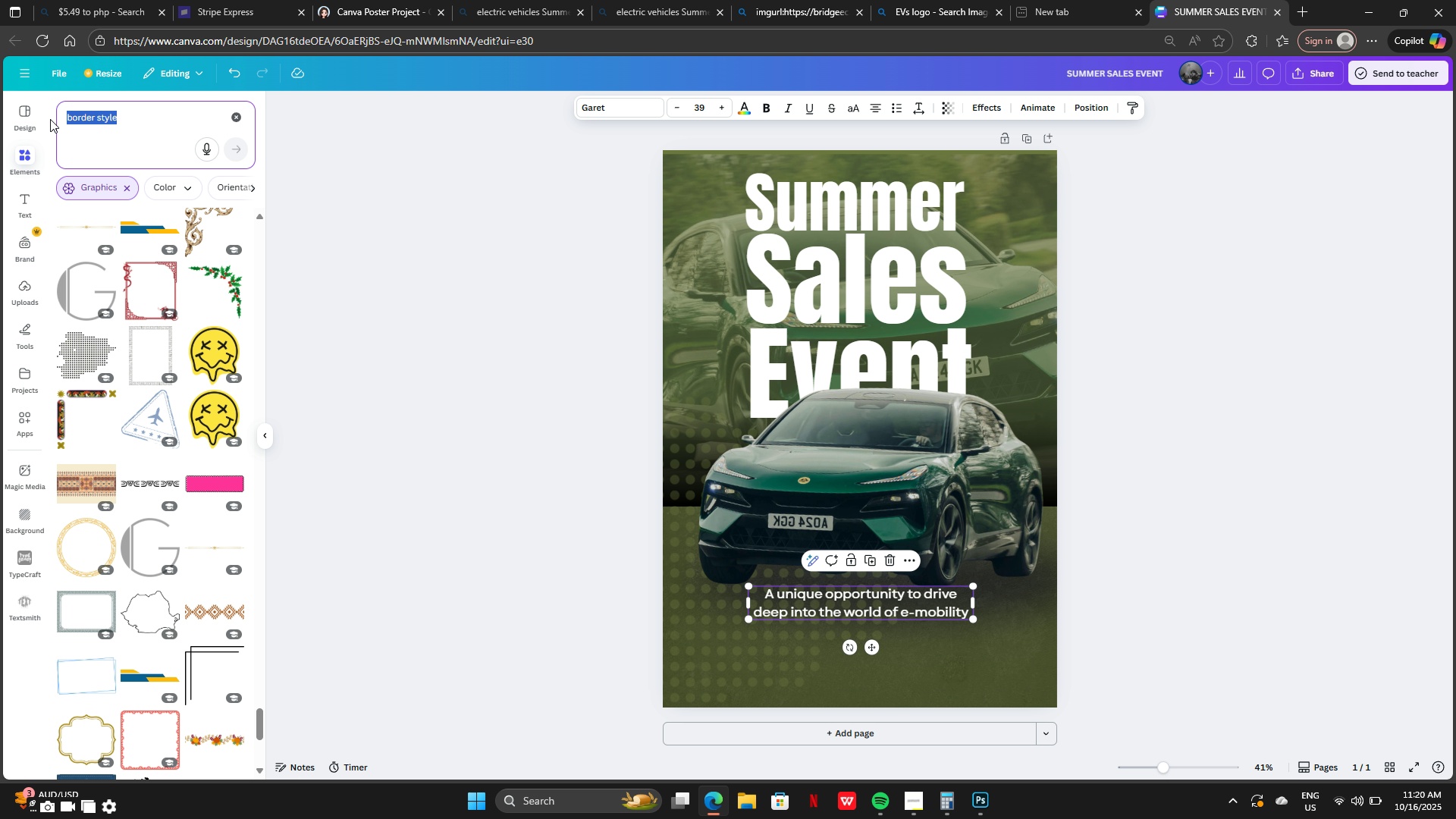 
key(Control+V)
 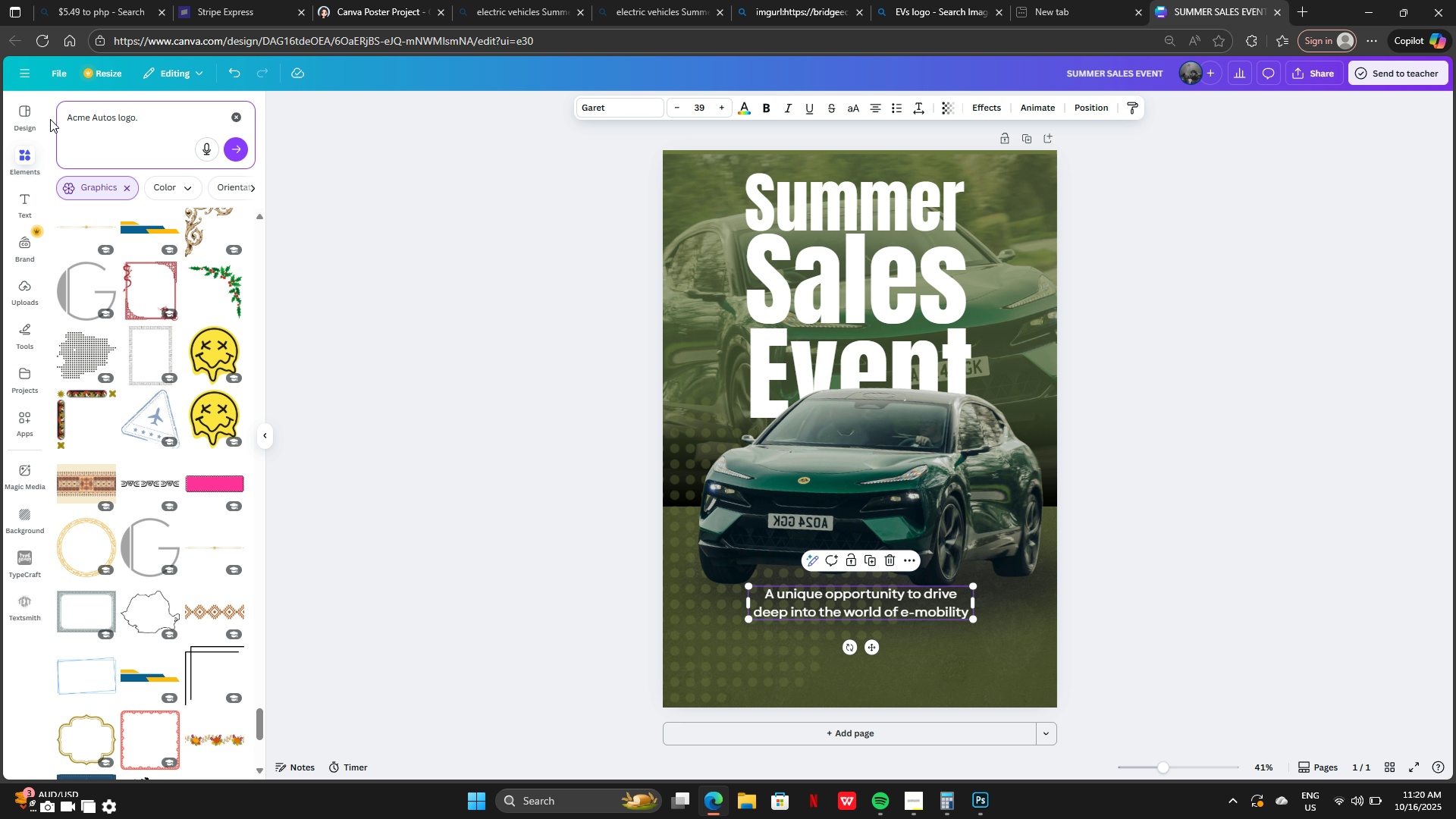 
key(Enter)
 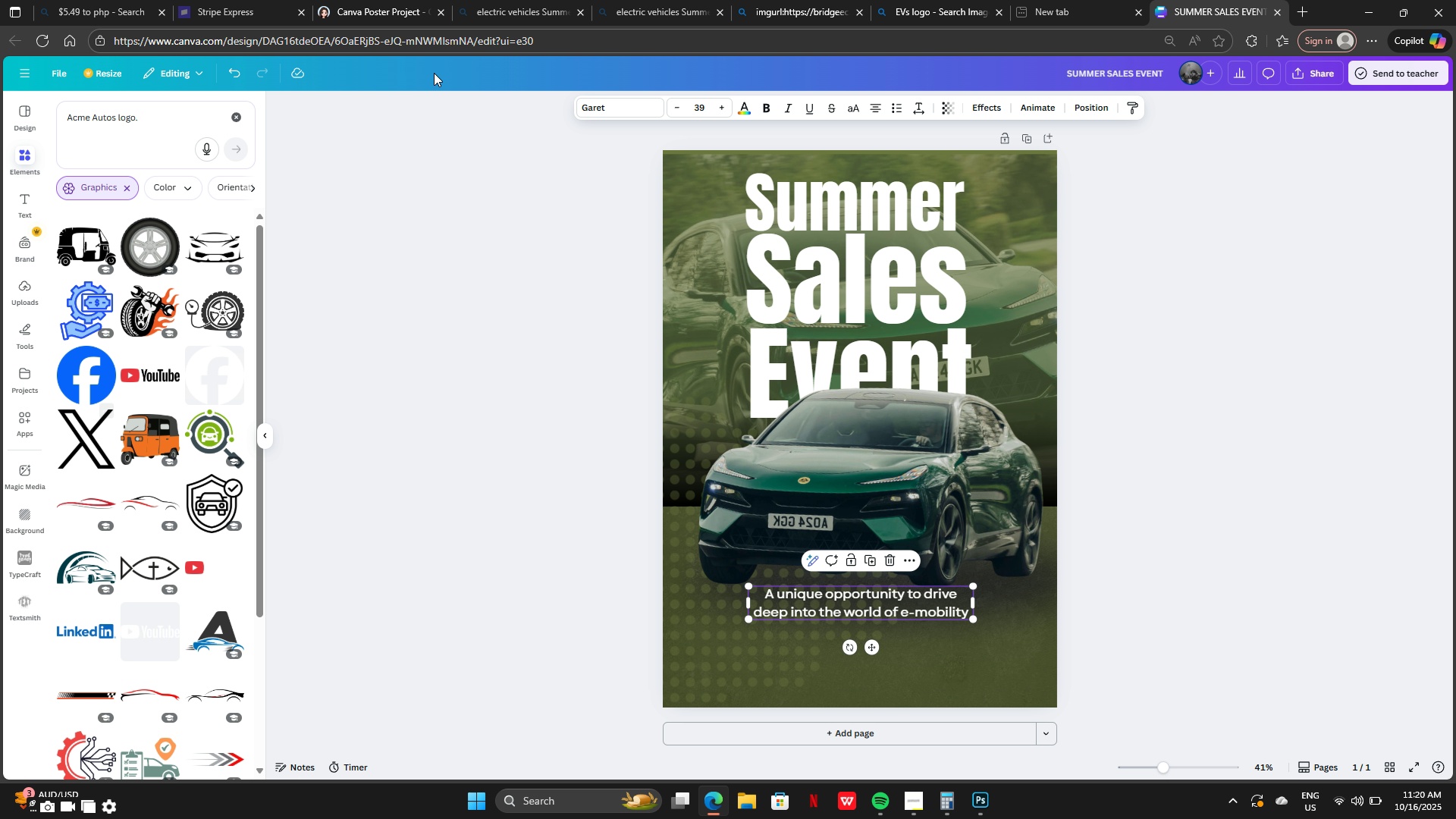 
left_click([784, 10])
 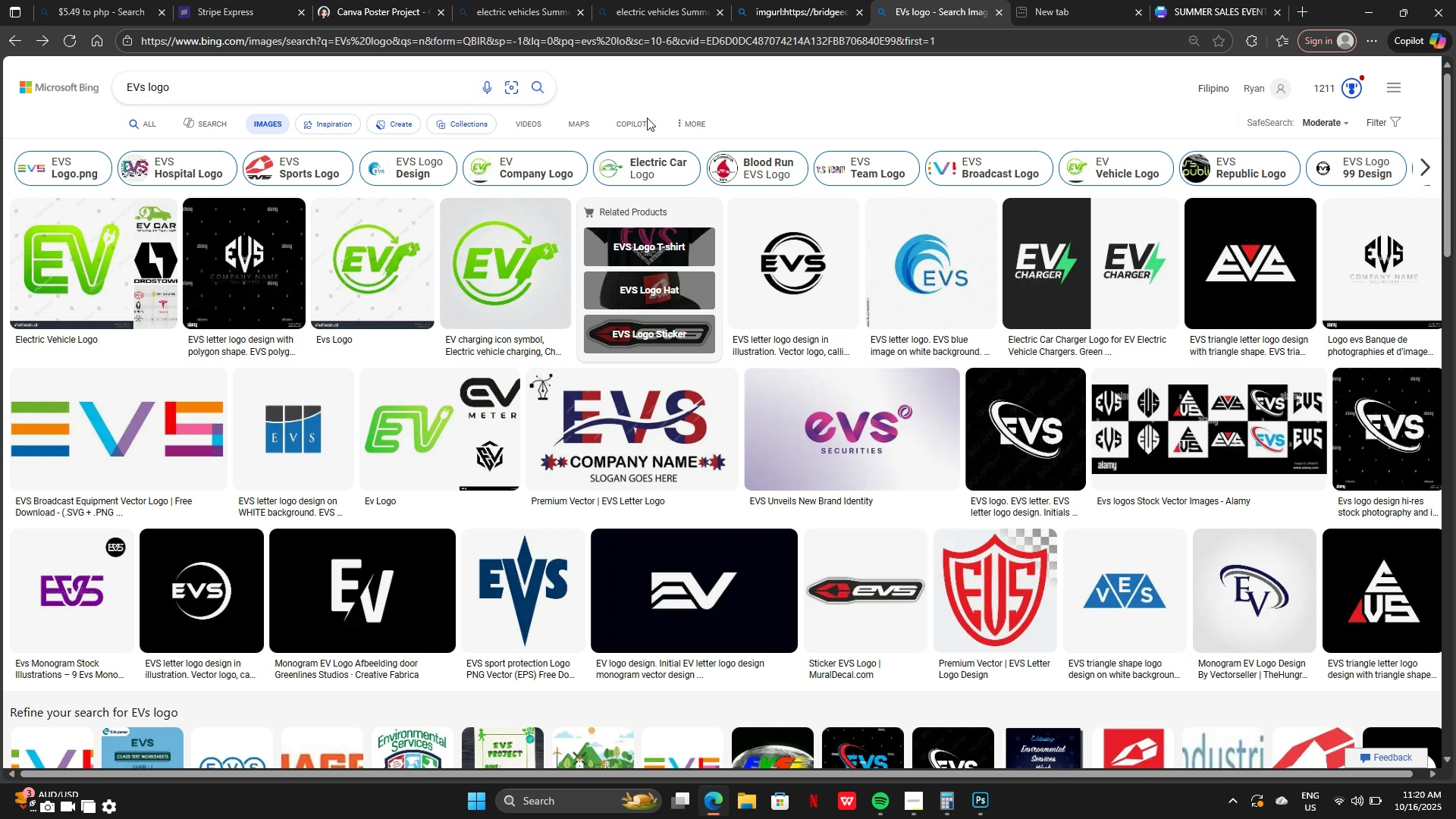 
left_click([450, 85])
 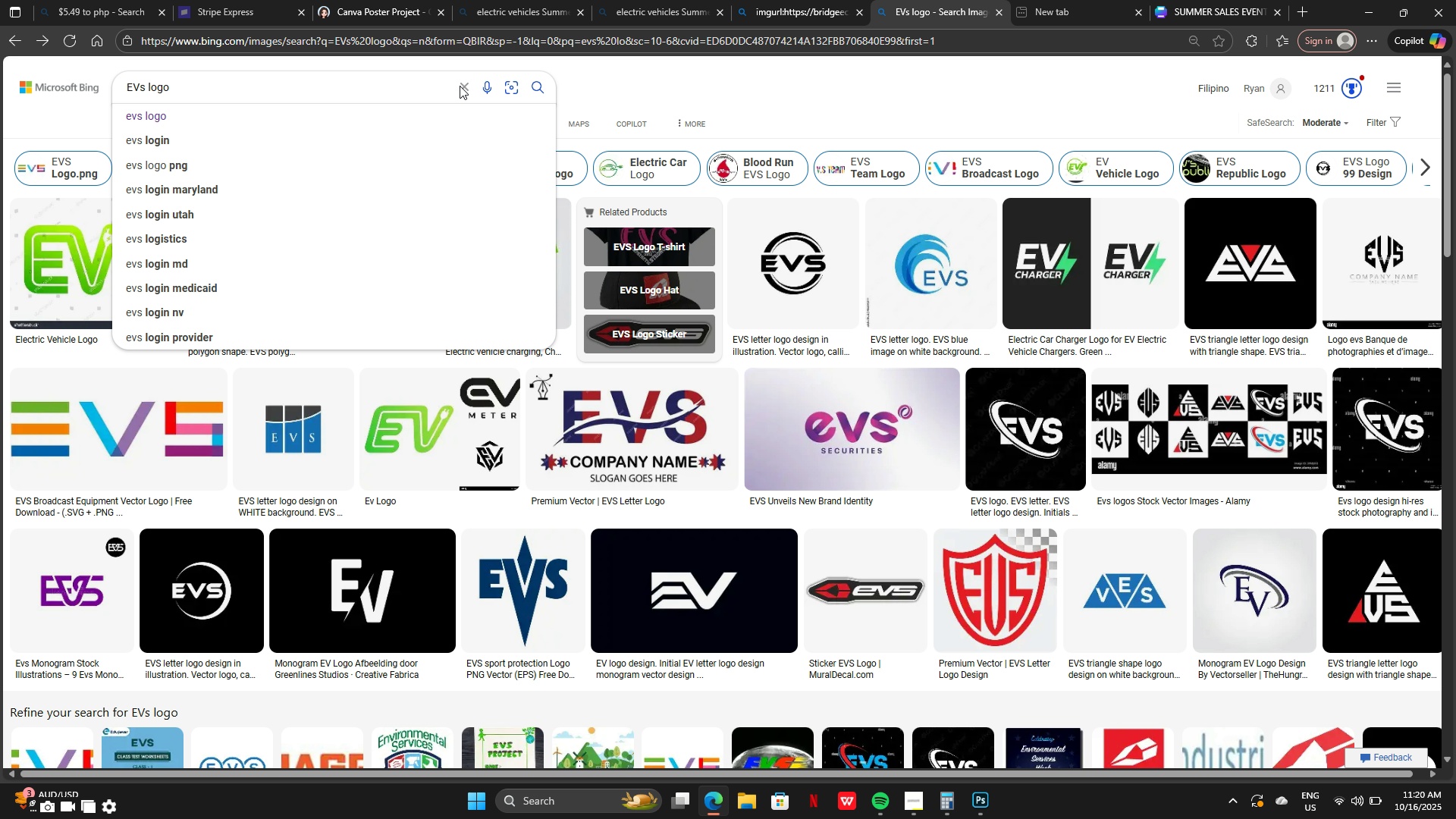 
left_click([460, 86])
 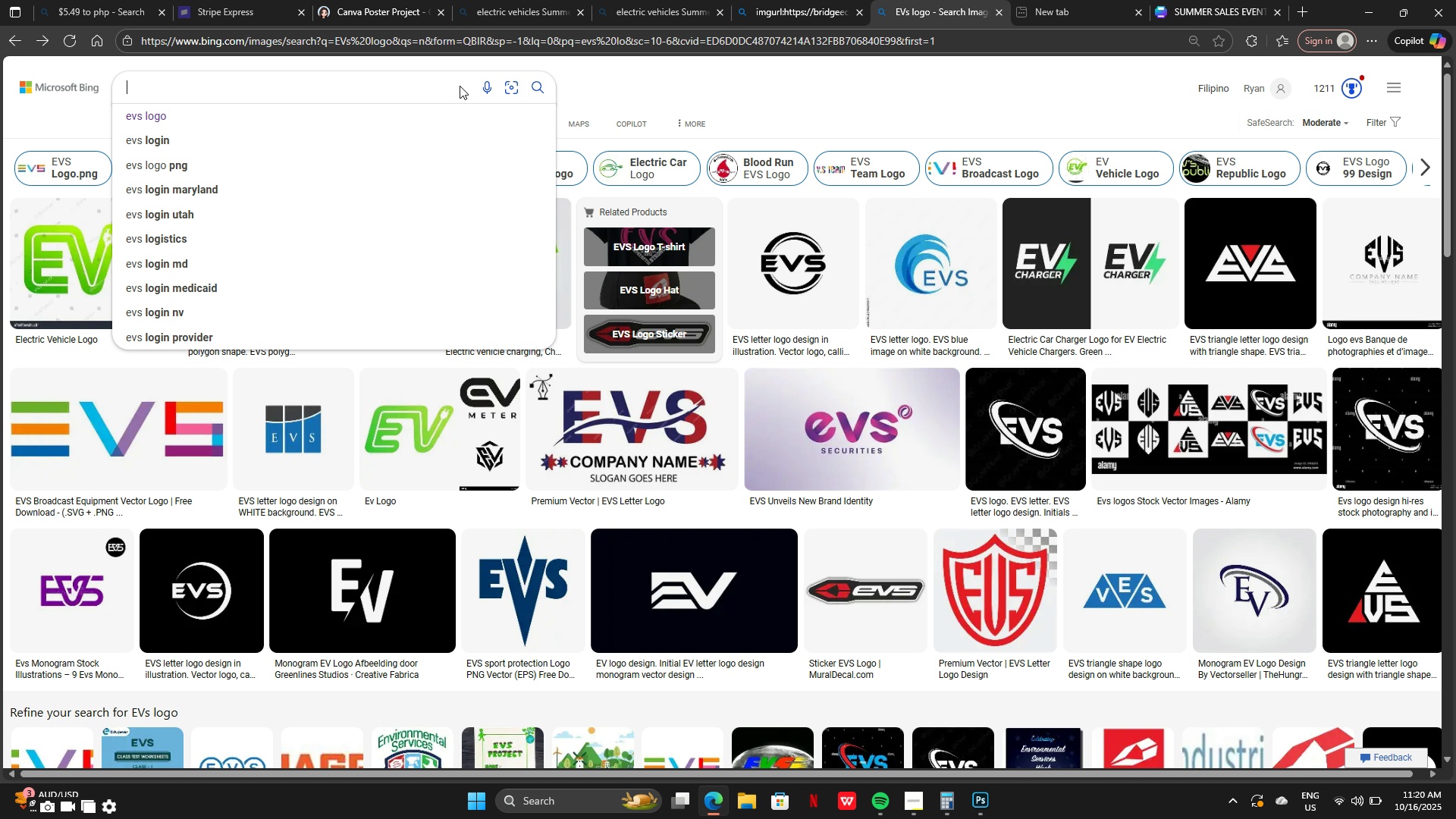 
key(Control+V)
 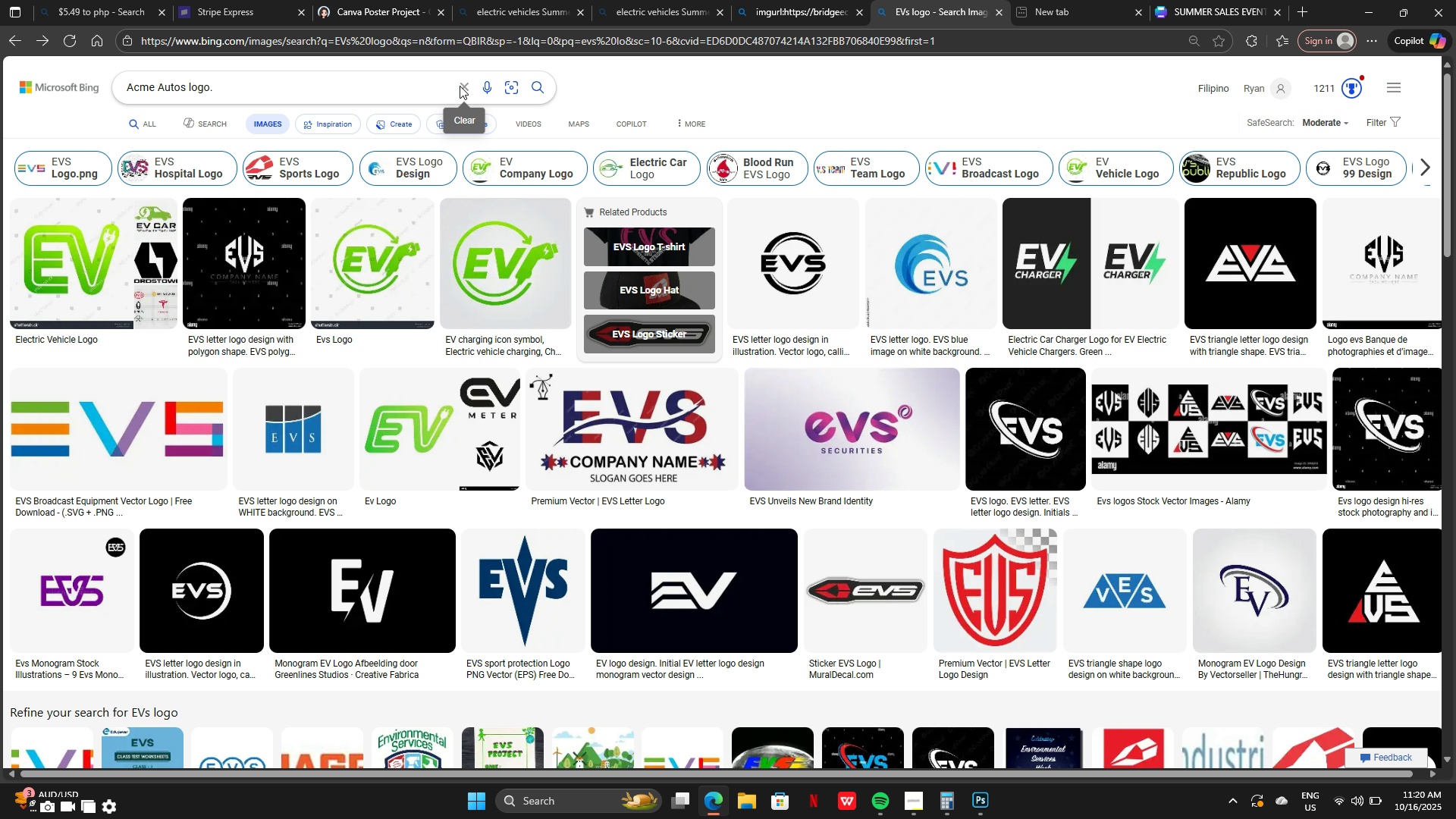 
key(Enter)
 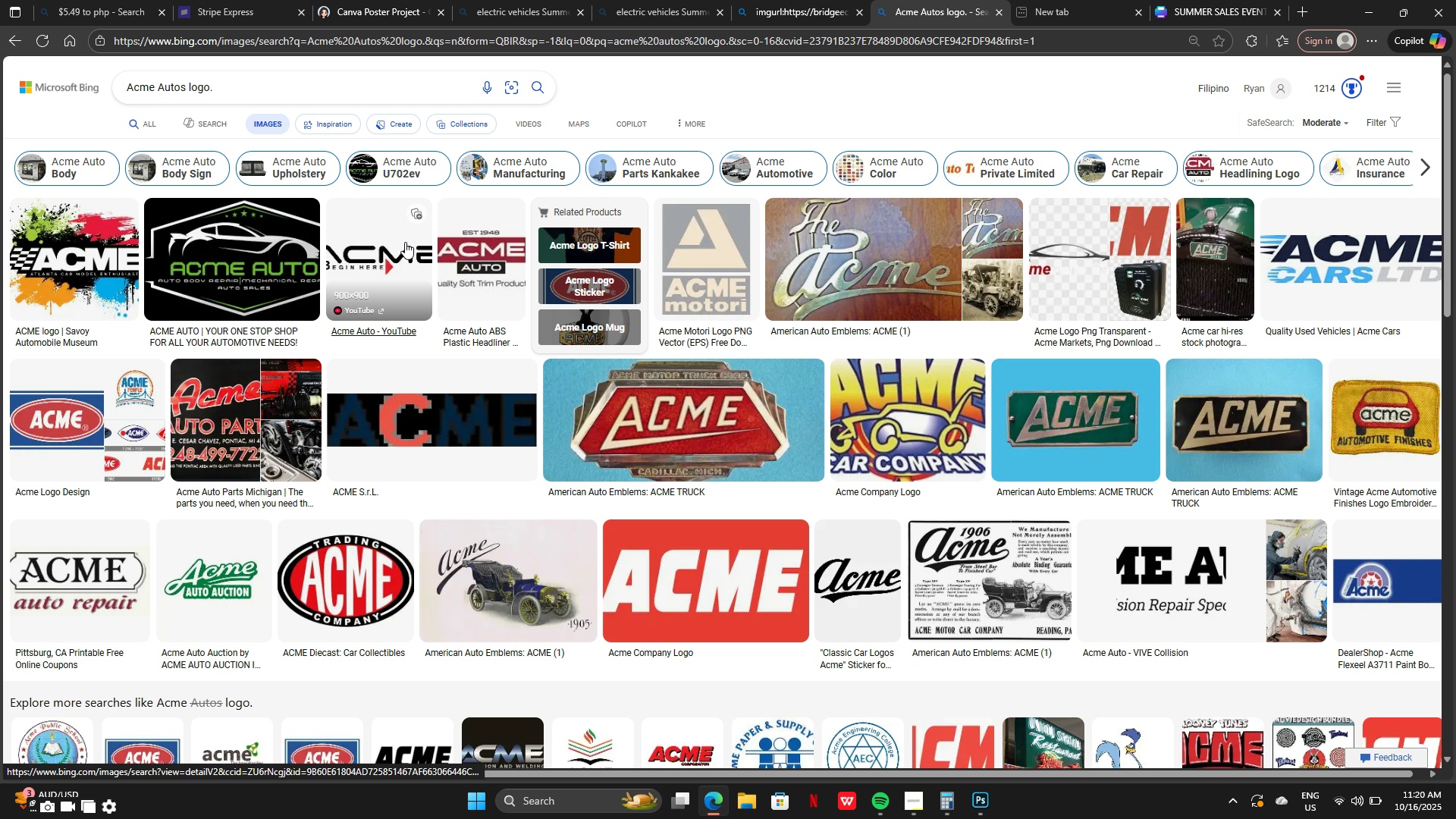 
wait(5.66)
 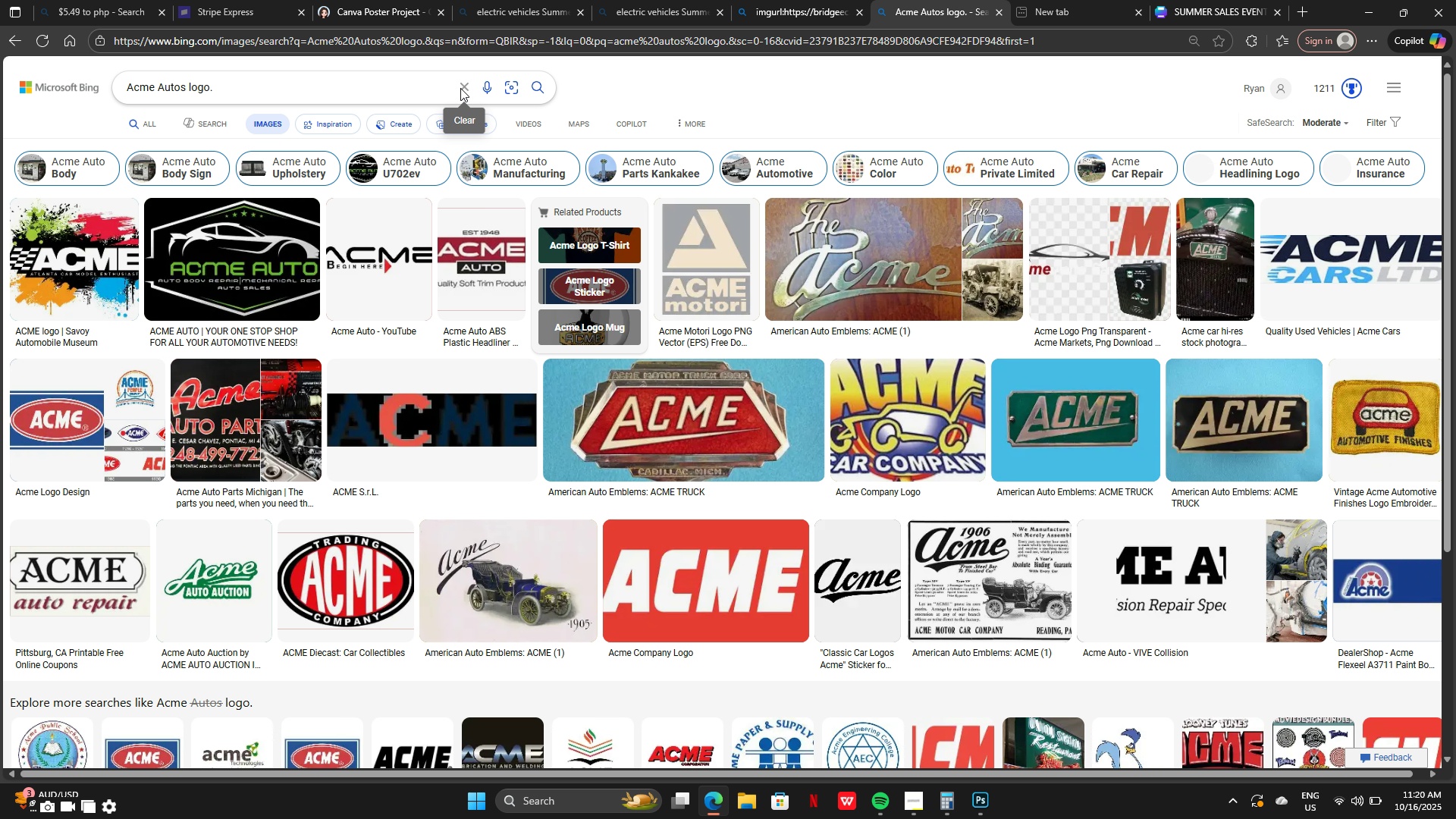 
left_click([405, 244])
 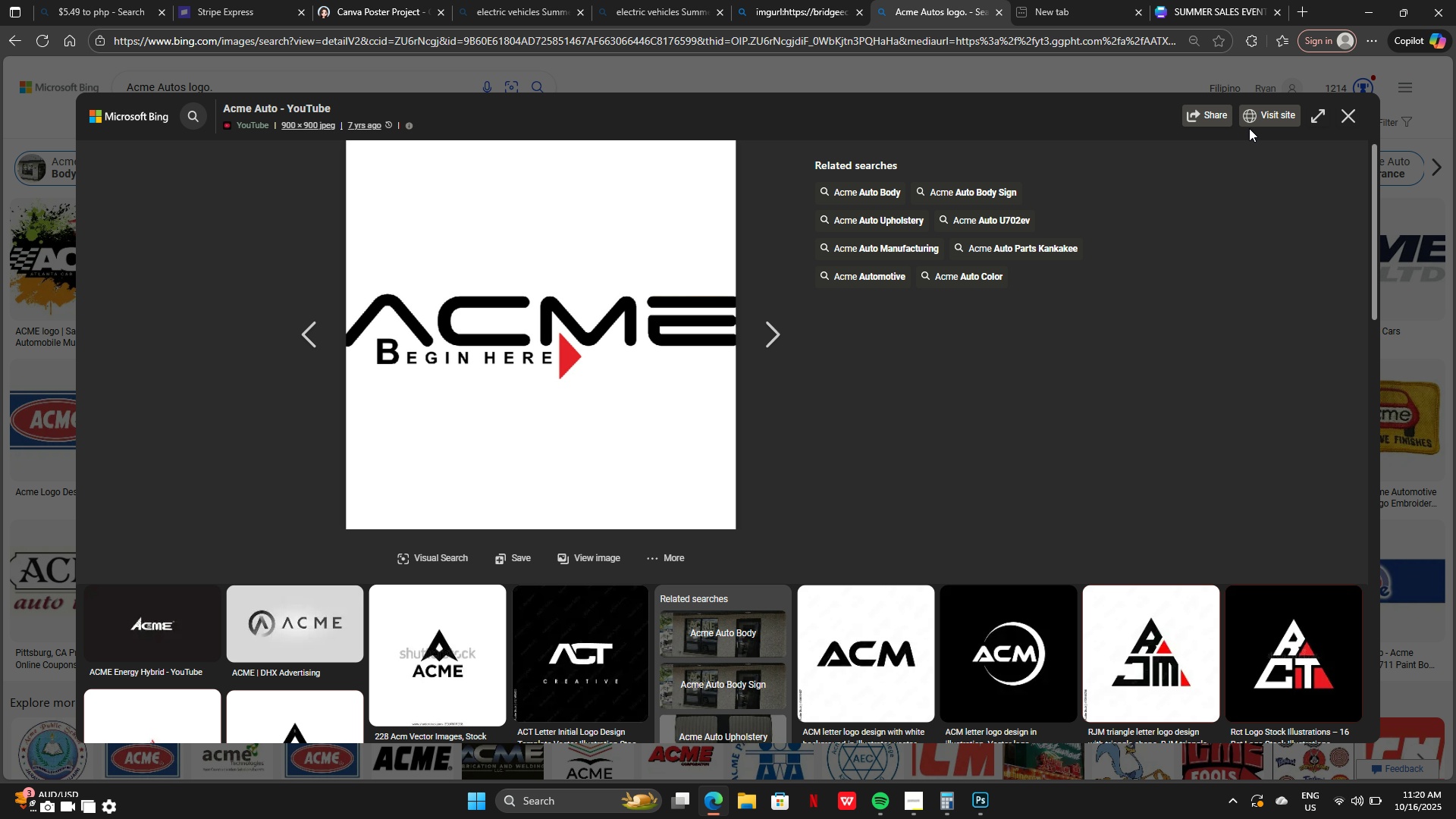 
left_click([1348, 114])
 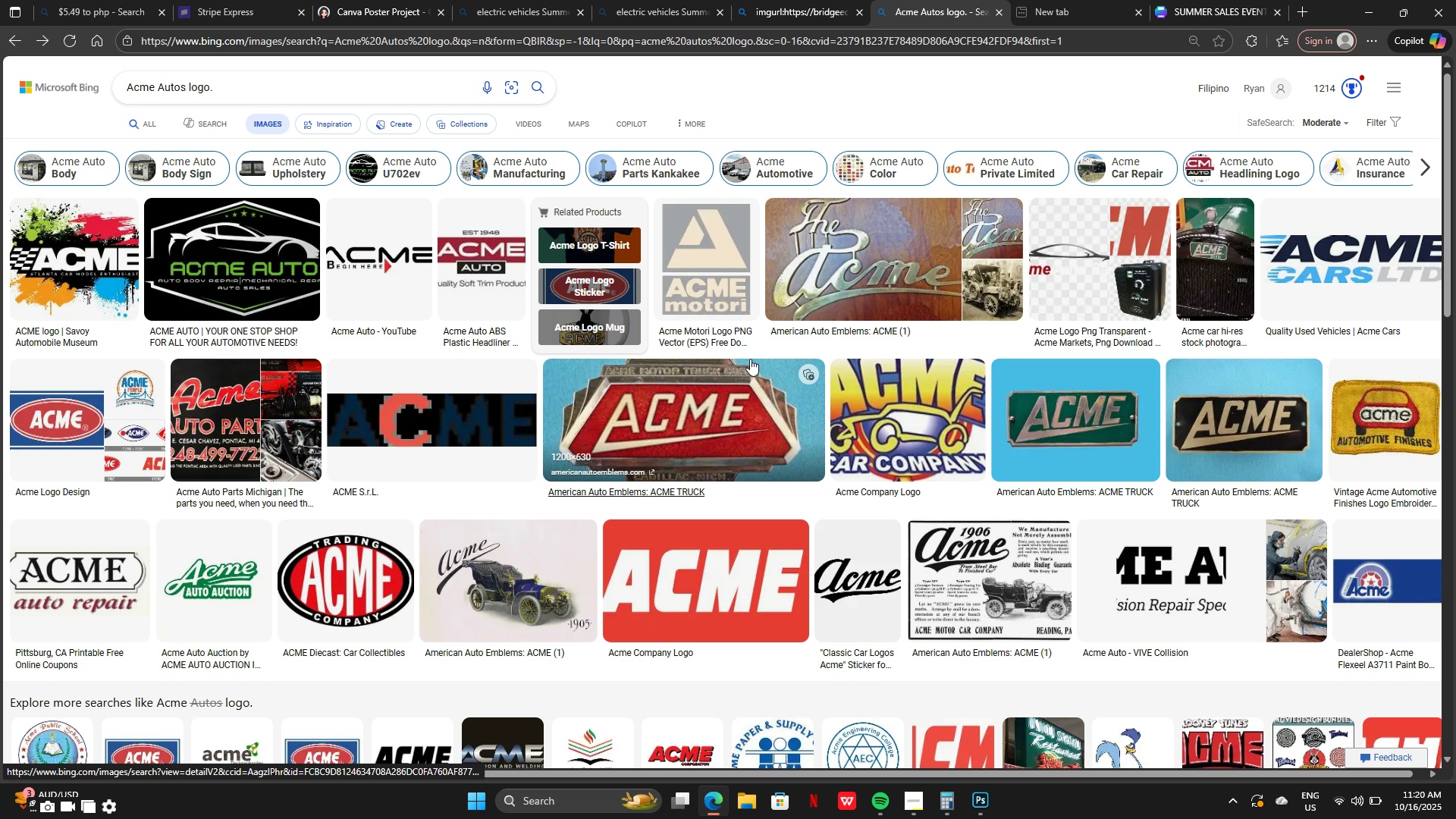 
wait(19.26)
 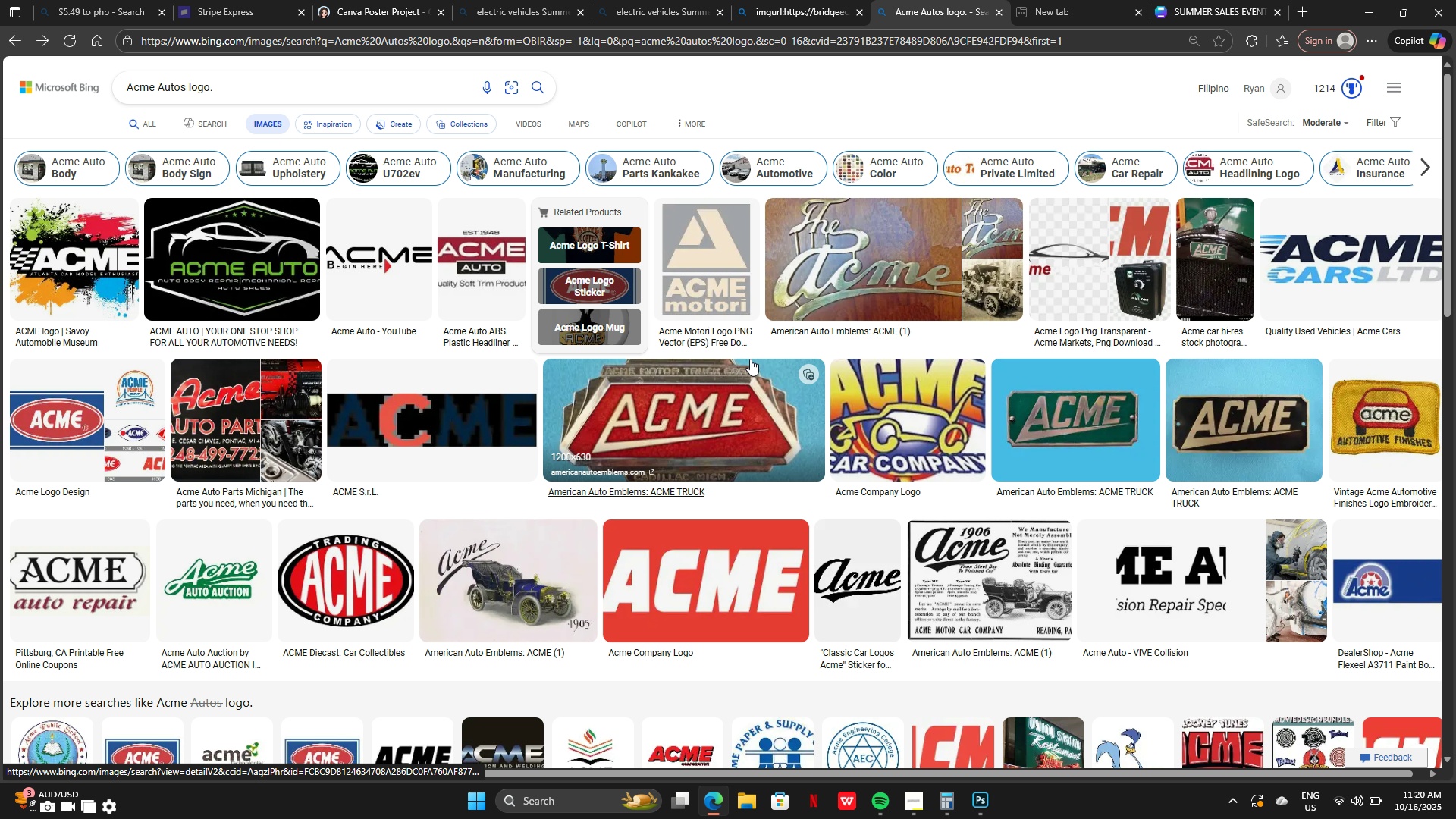 
left_click([354, 260])
 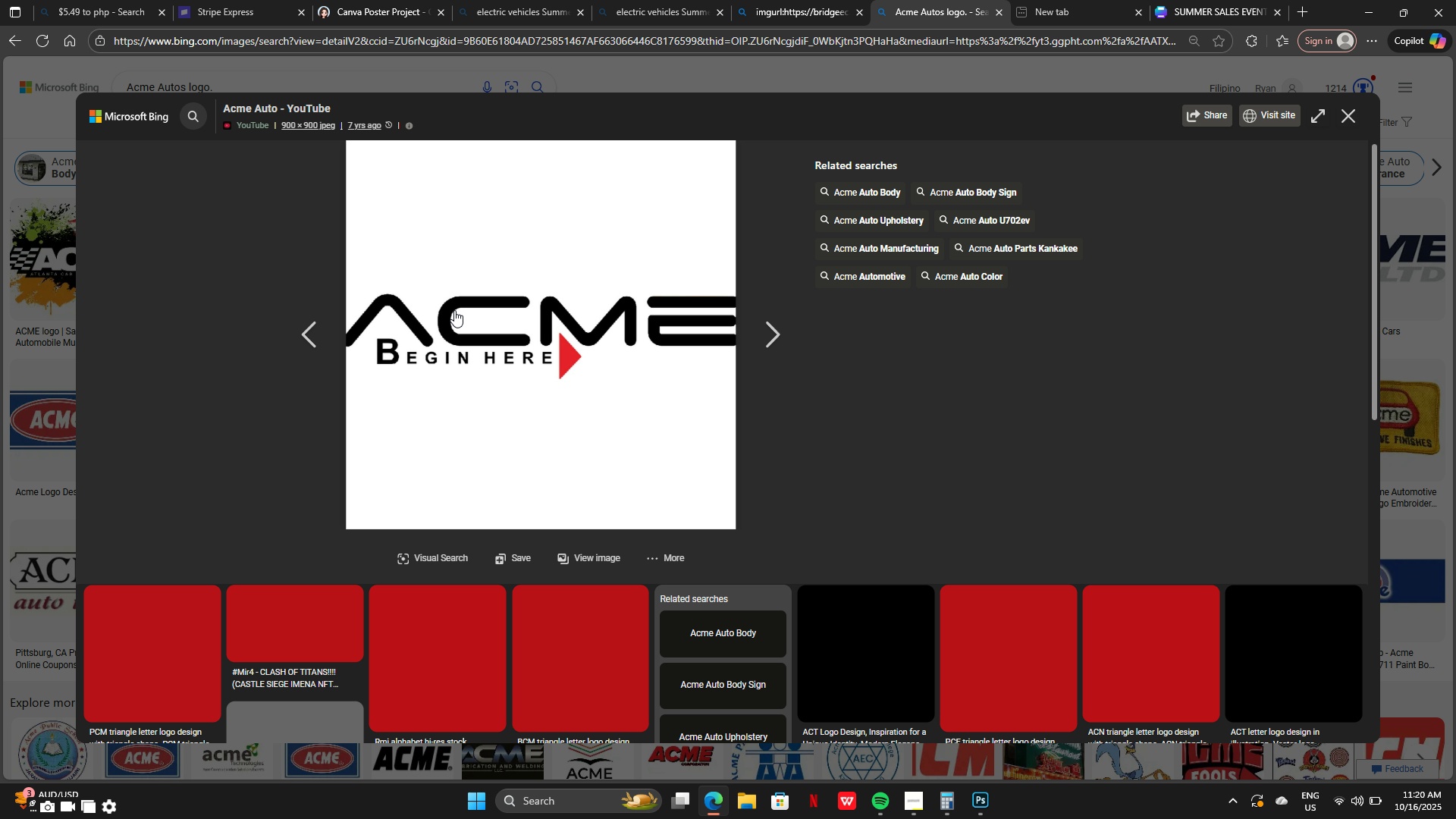 
scroll: coordinate [537, 356], scroll_direction: down, amount: 4.0
 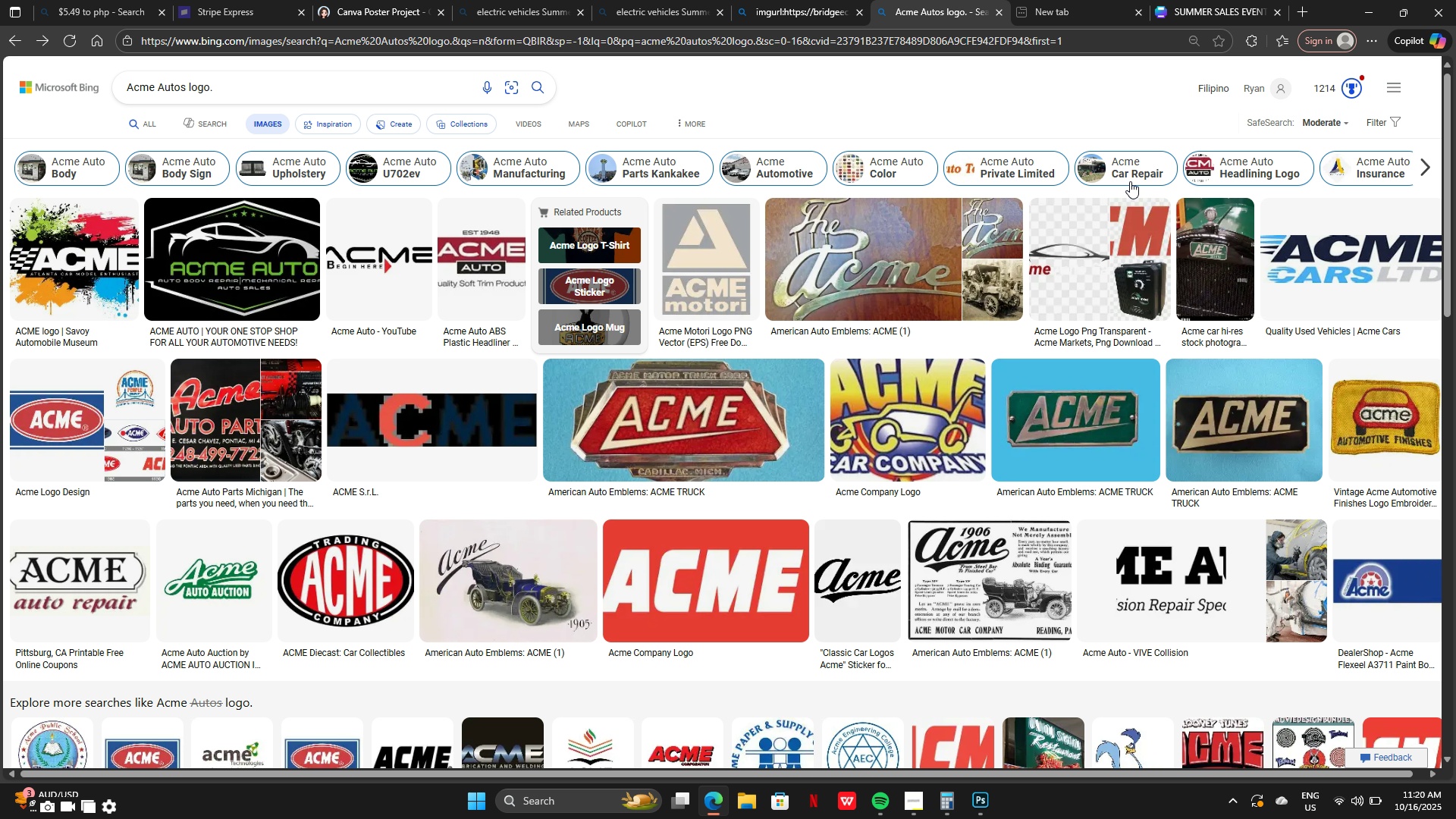 
mouse_move([486, 287])
 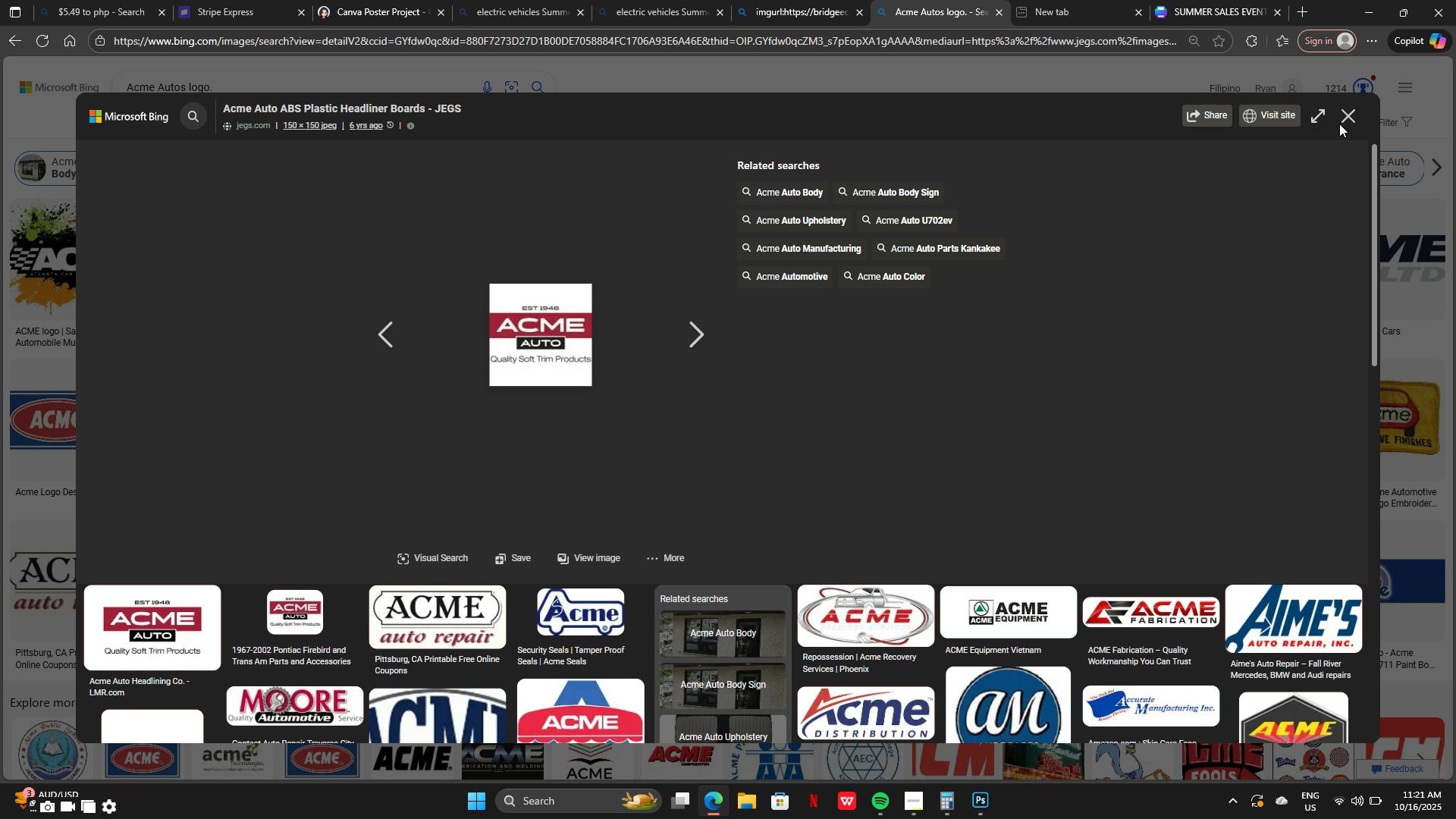 
left_click([1357, 116])
 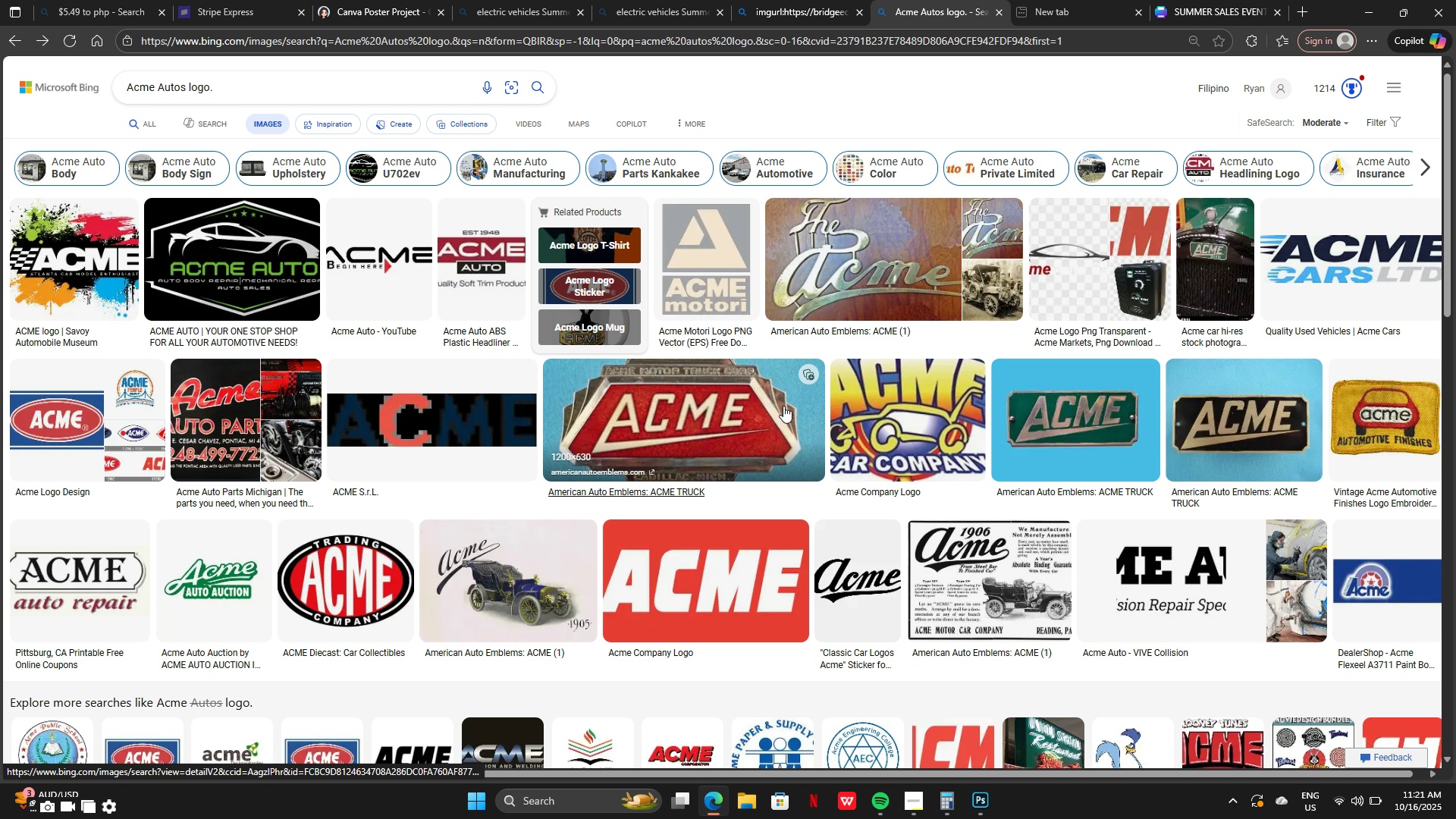 
scroll: coordinate [784, 403], scroll_direction: down, amount: 8.0
 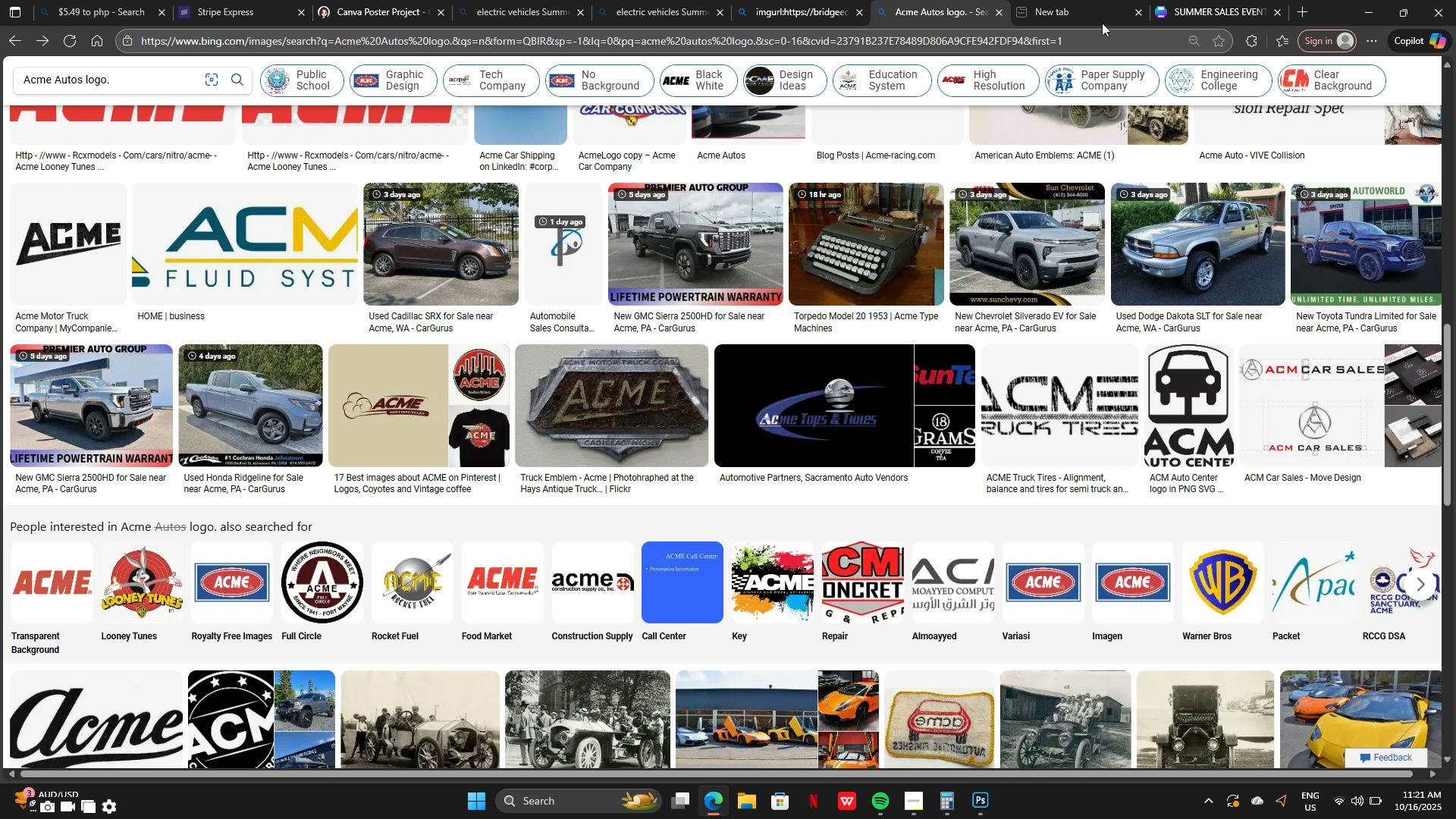 
mouse_move([1164, 11])
 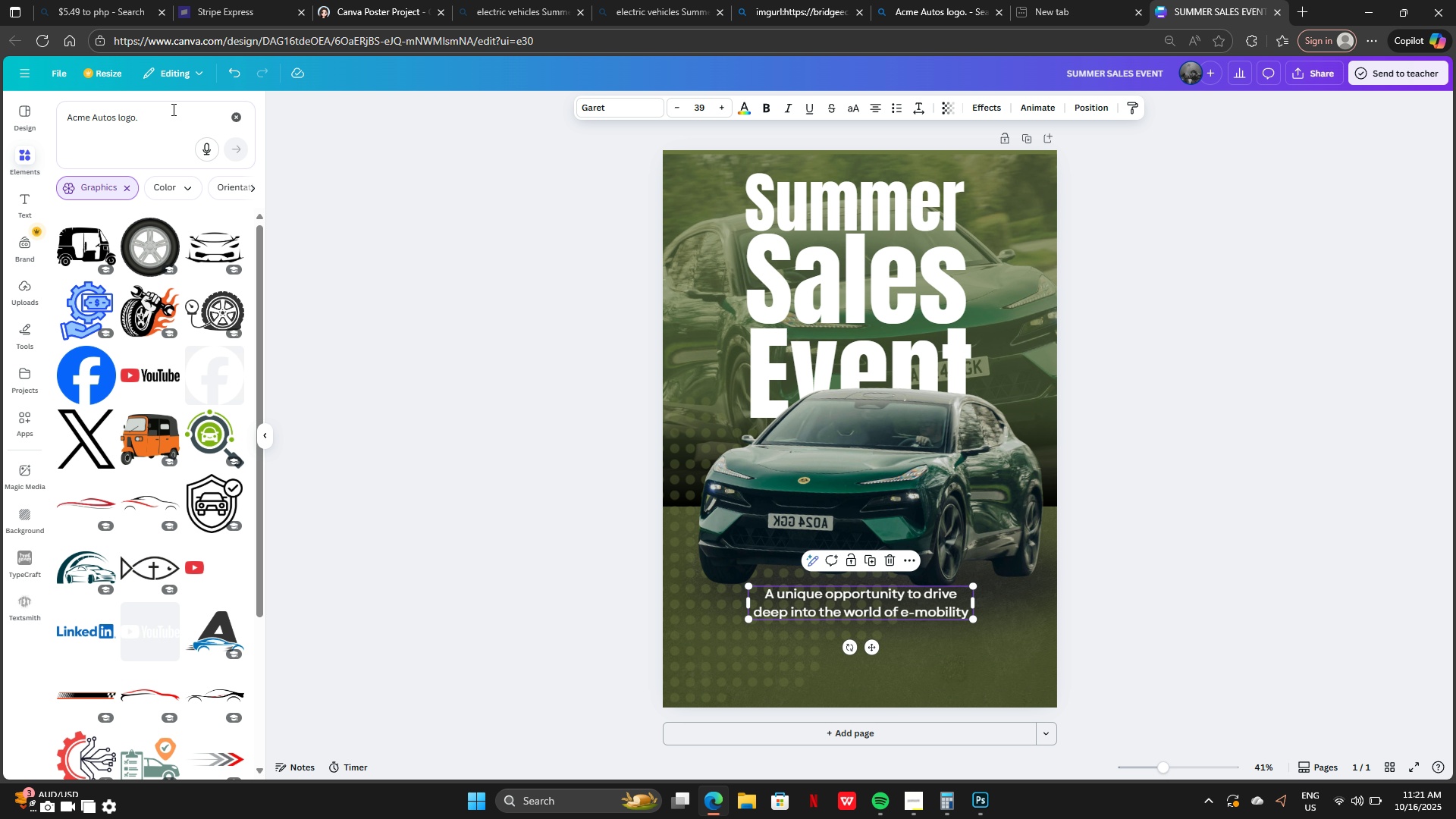 
left_click([172, 109])
 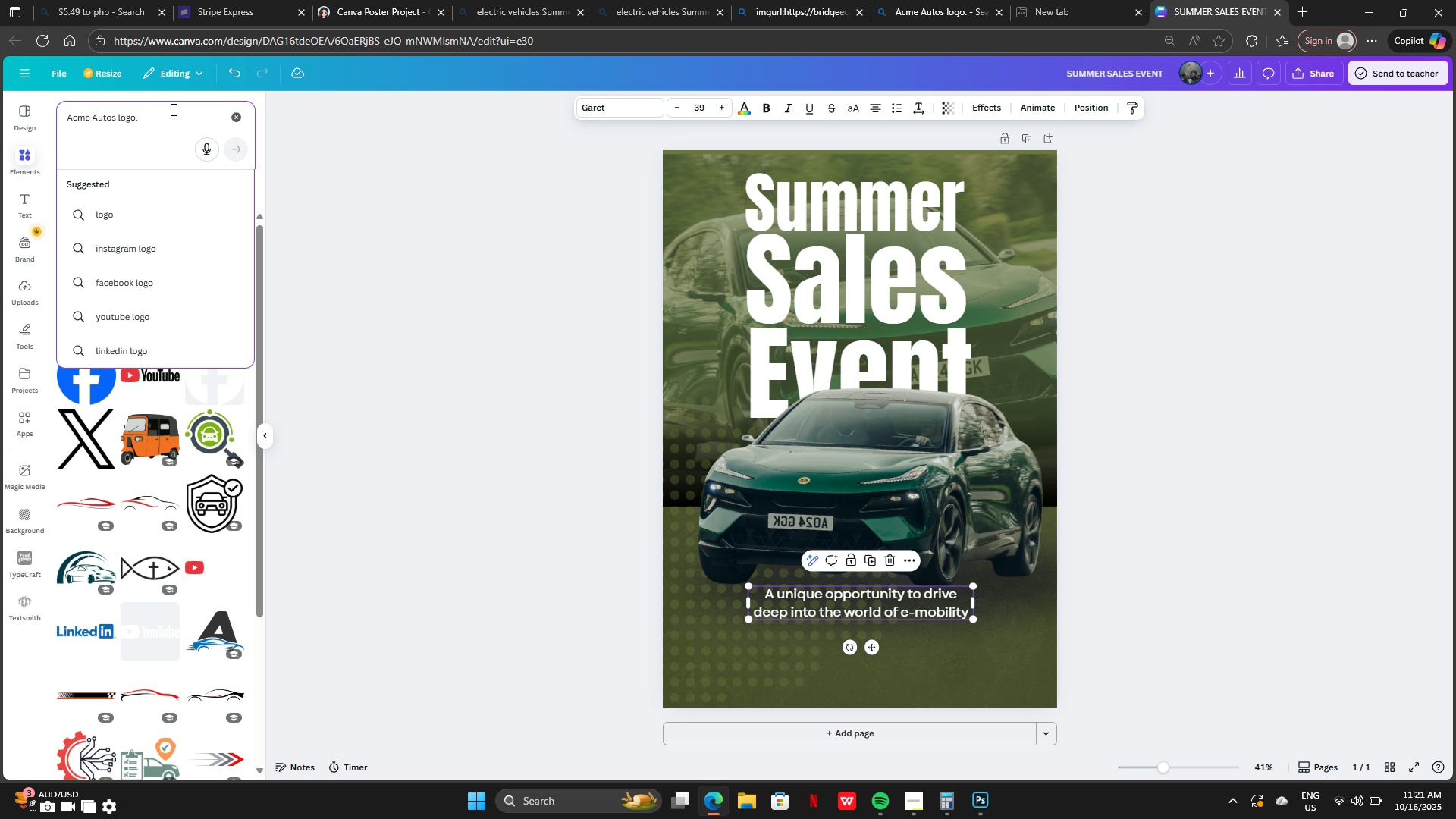 
key(Backspace)
 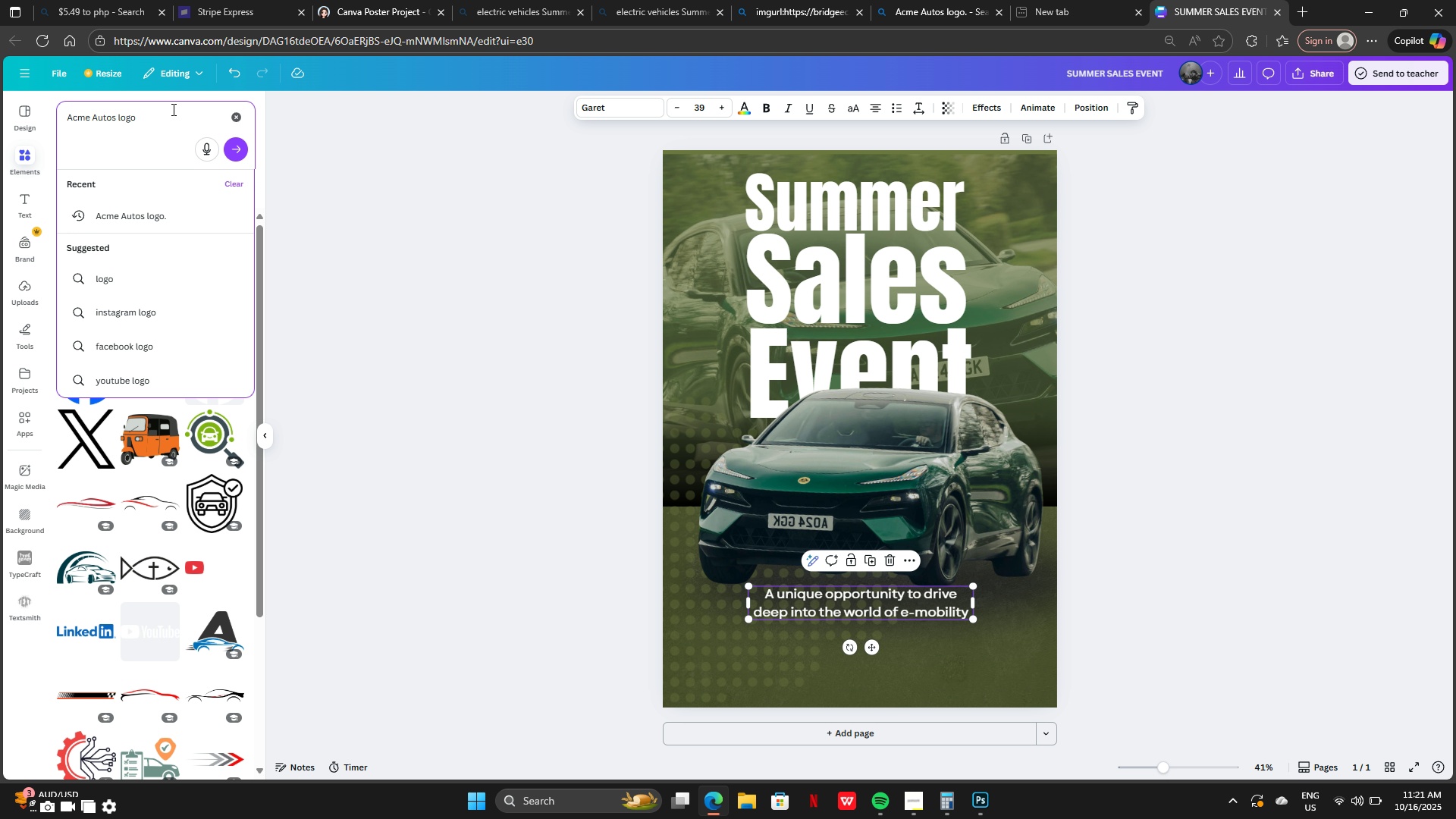 
key(Backspace)
 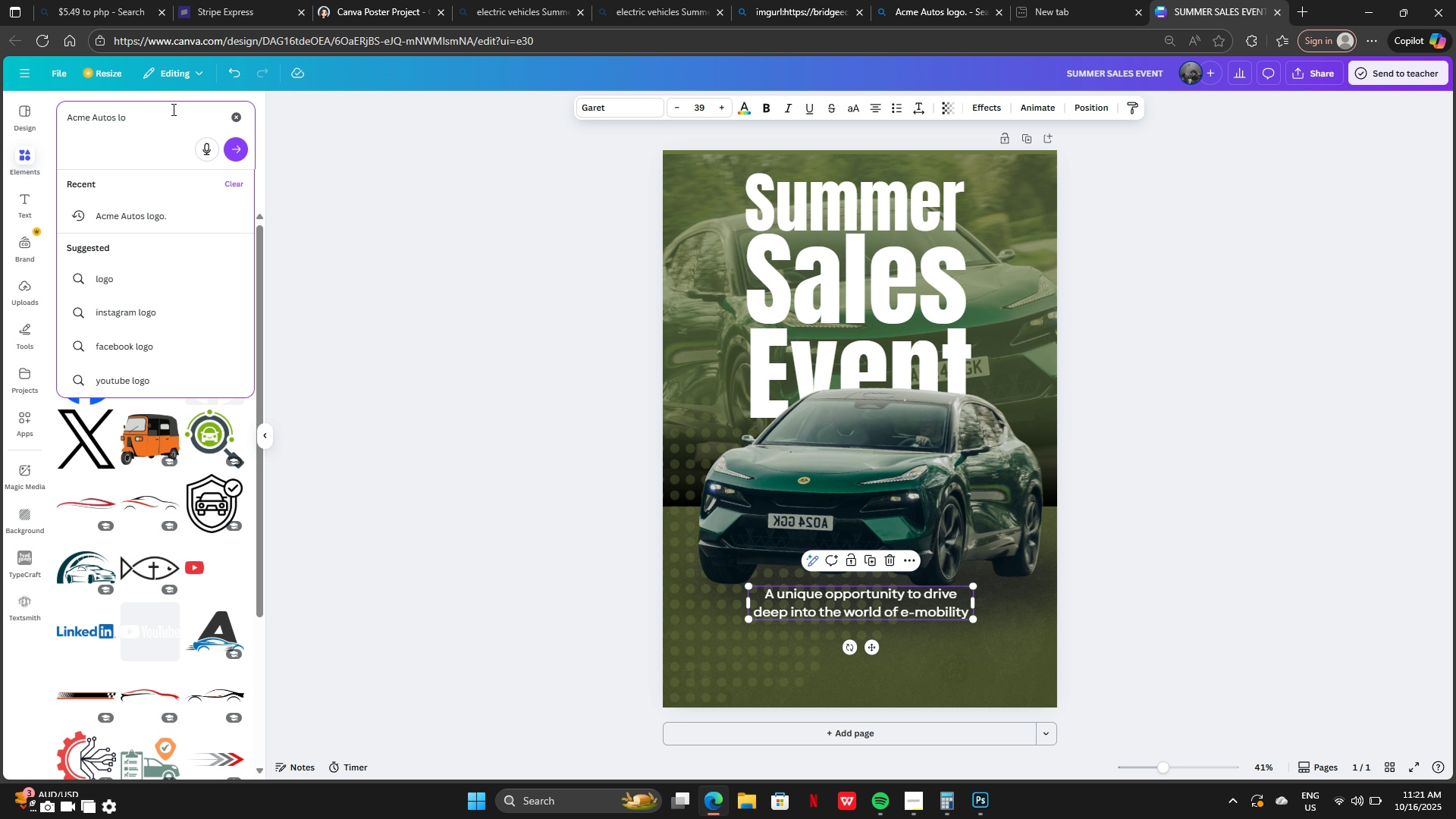 
key(Backspace)
 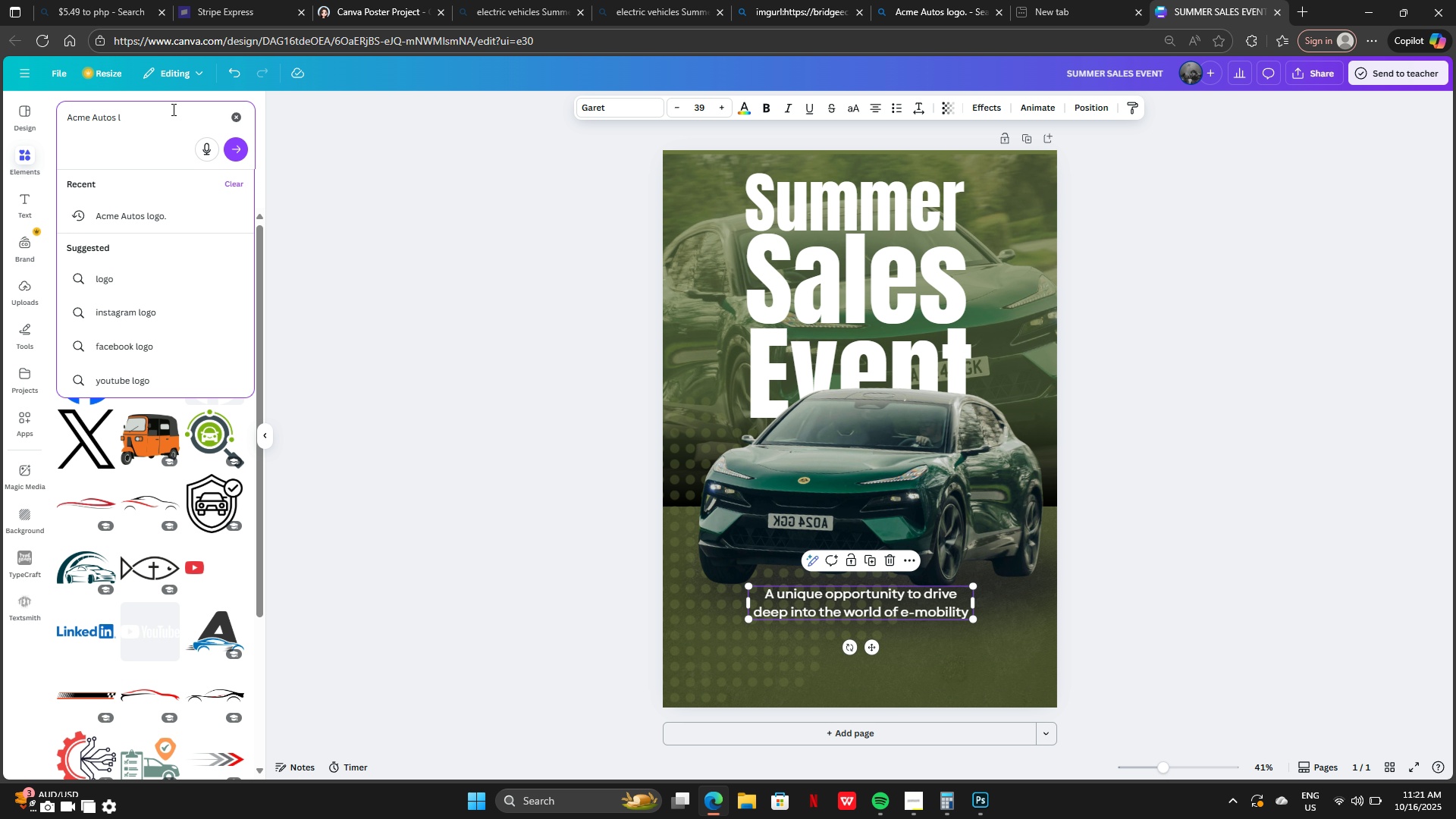 
key(Backspace)
 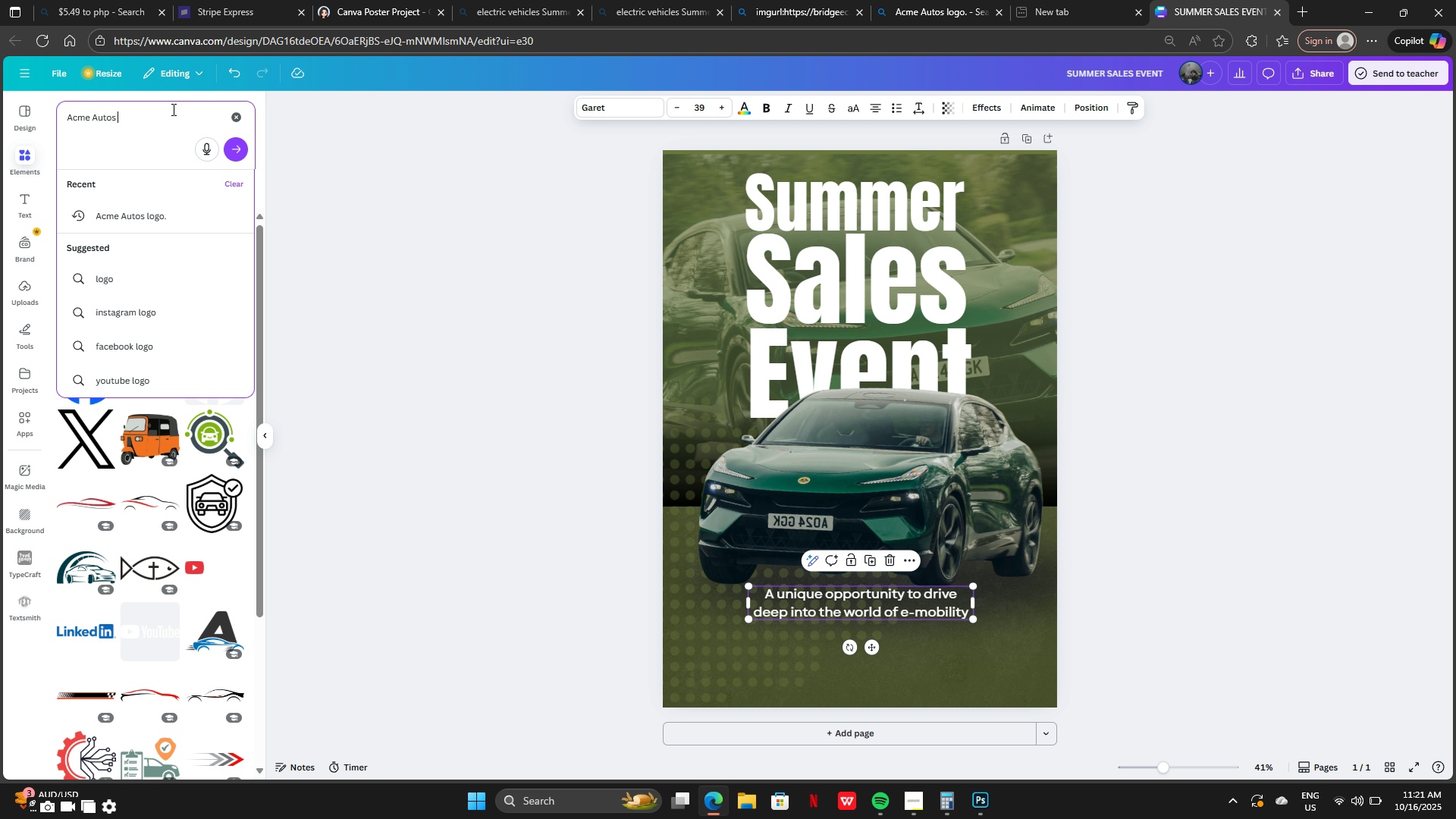 
key(Backspace)
 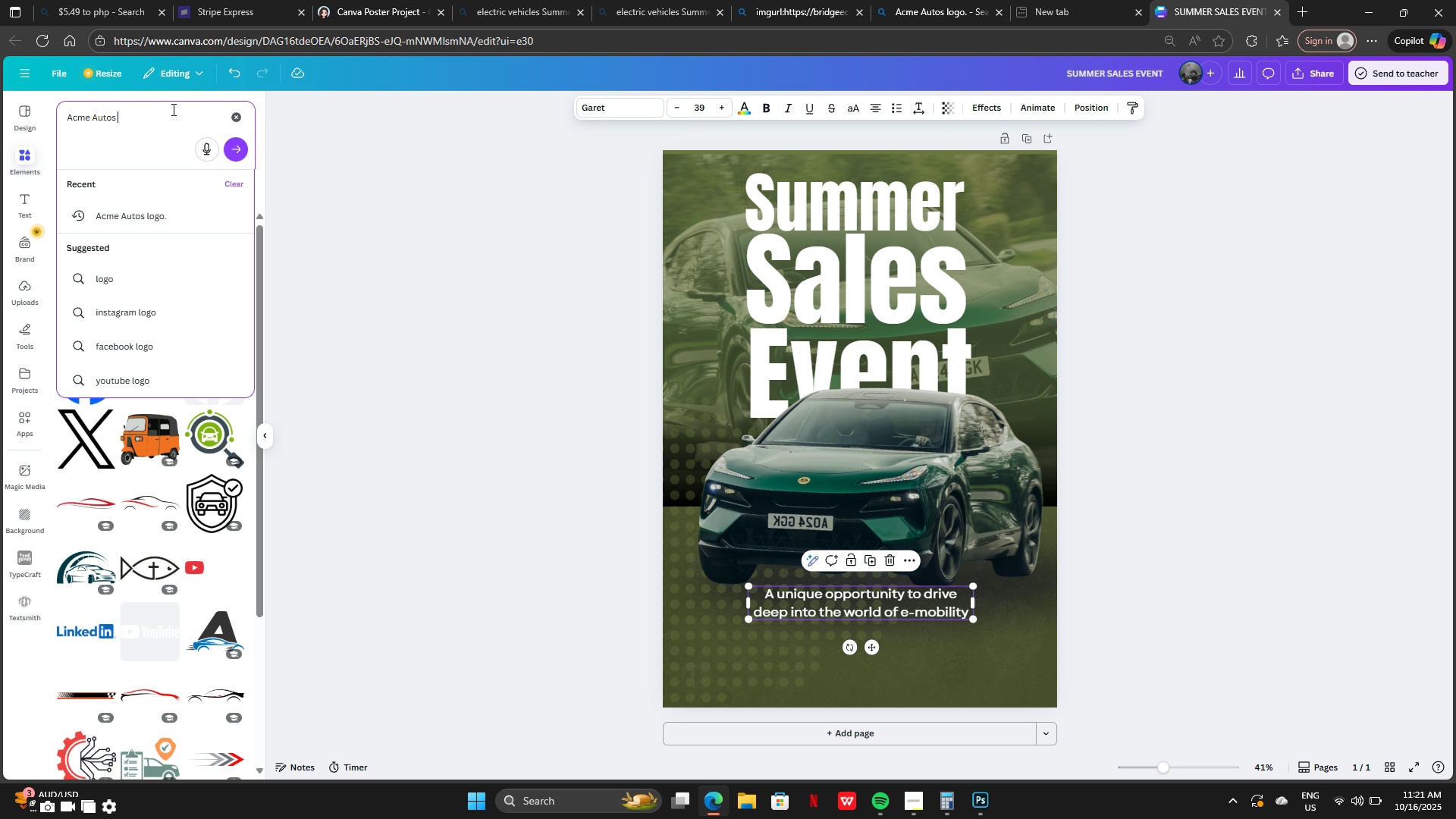 
key(Enter)
 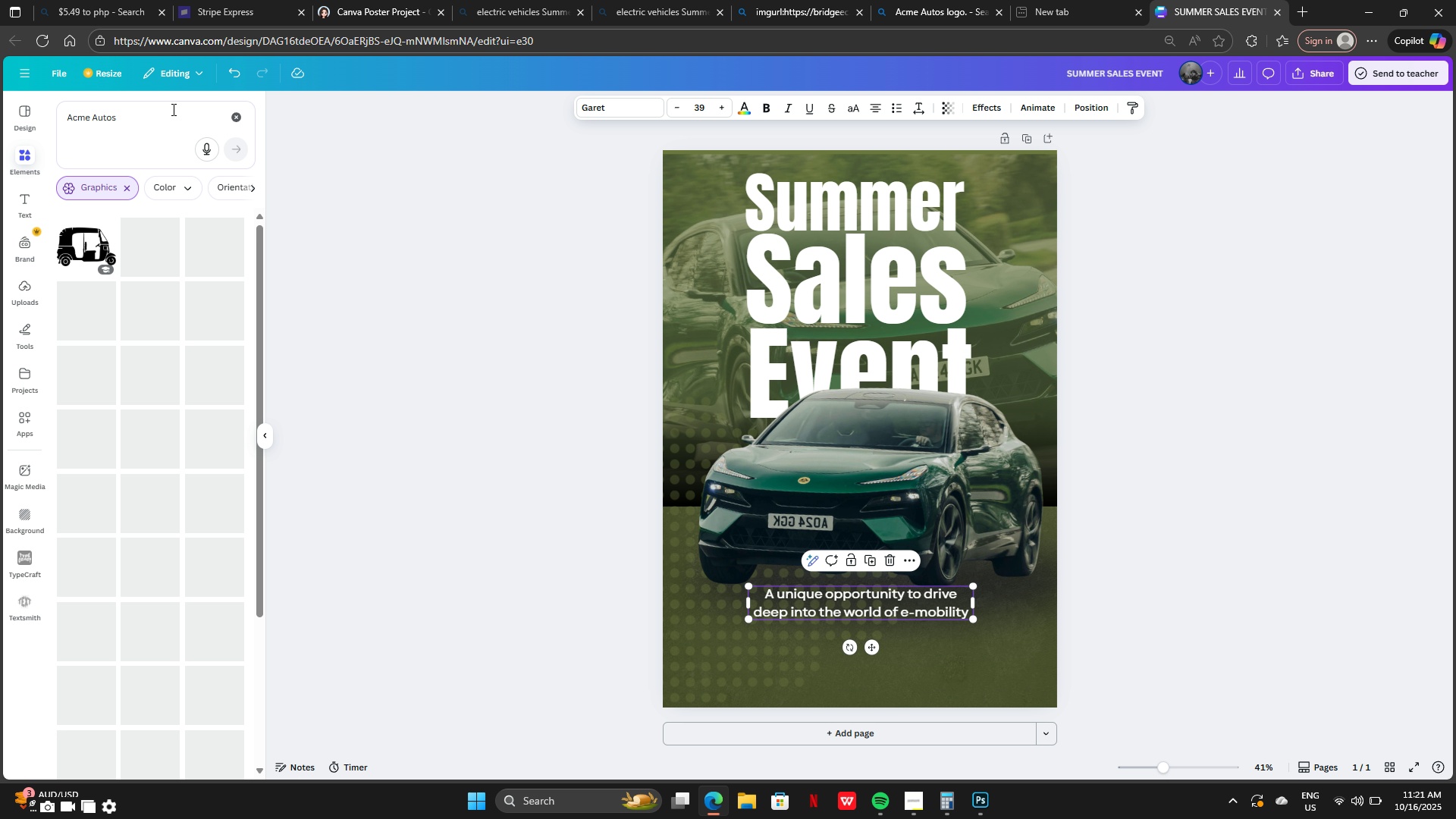 
mouse_move([171, 140])
 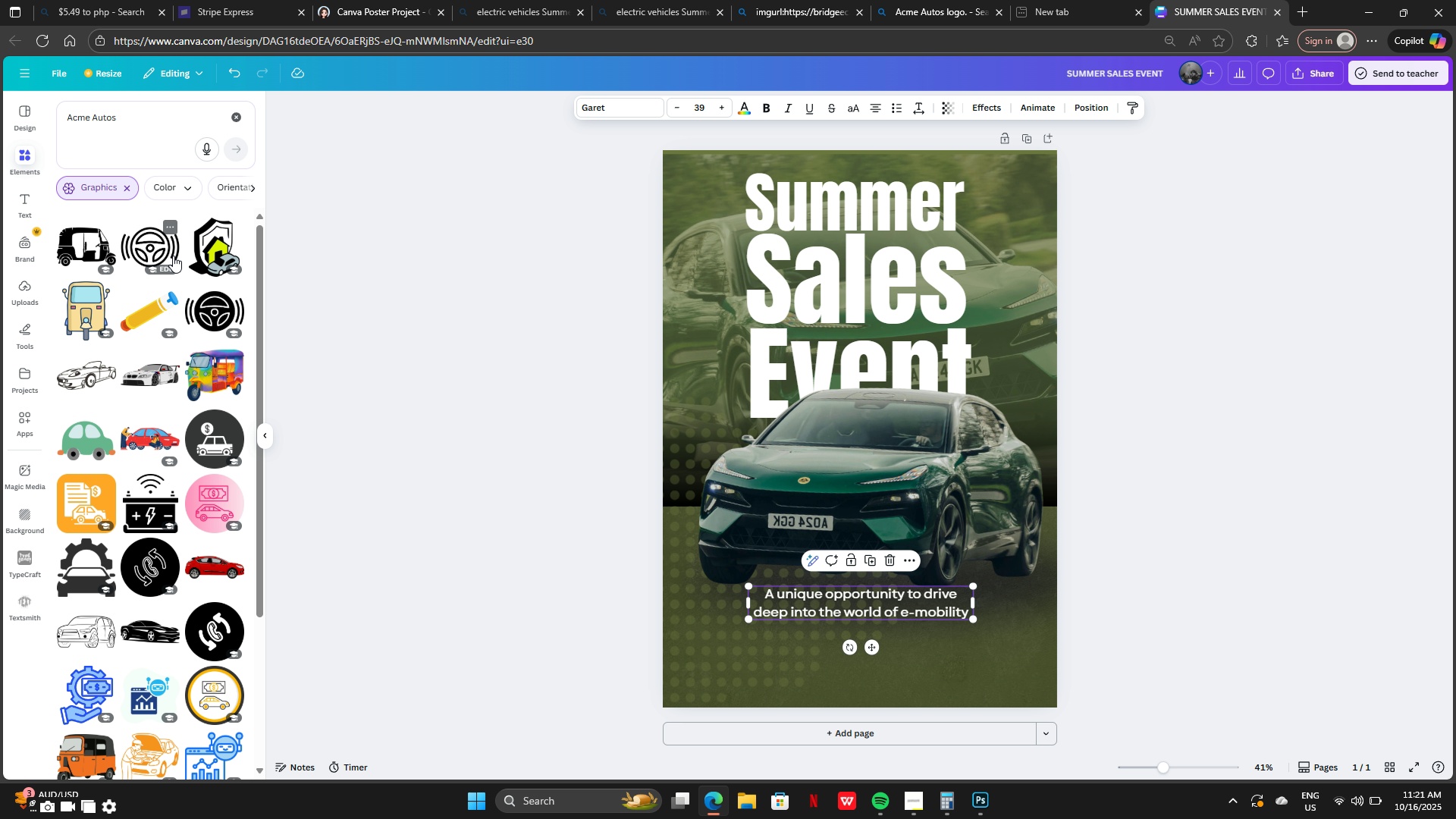 
scroll: coordinate [172, 269], scroll_direction: down, amount: 5.0
 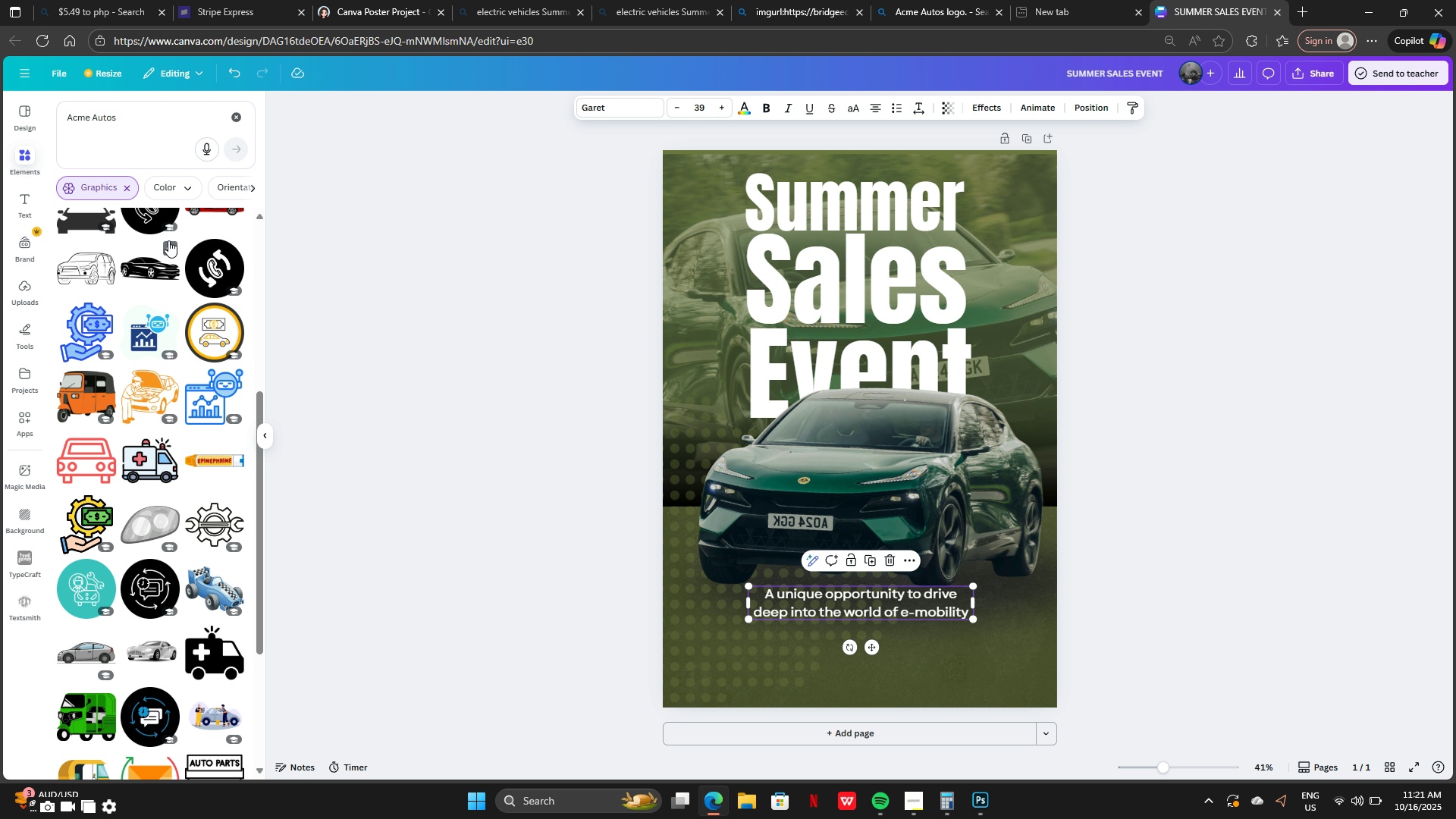 
scroll: coordinate [155, 259], scroll_direction: up, amount: 16.0
 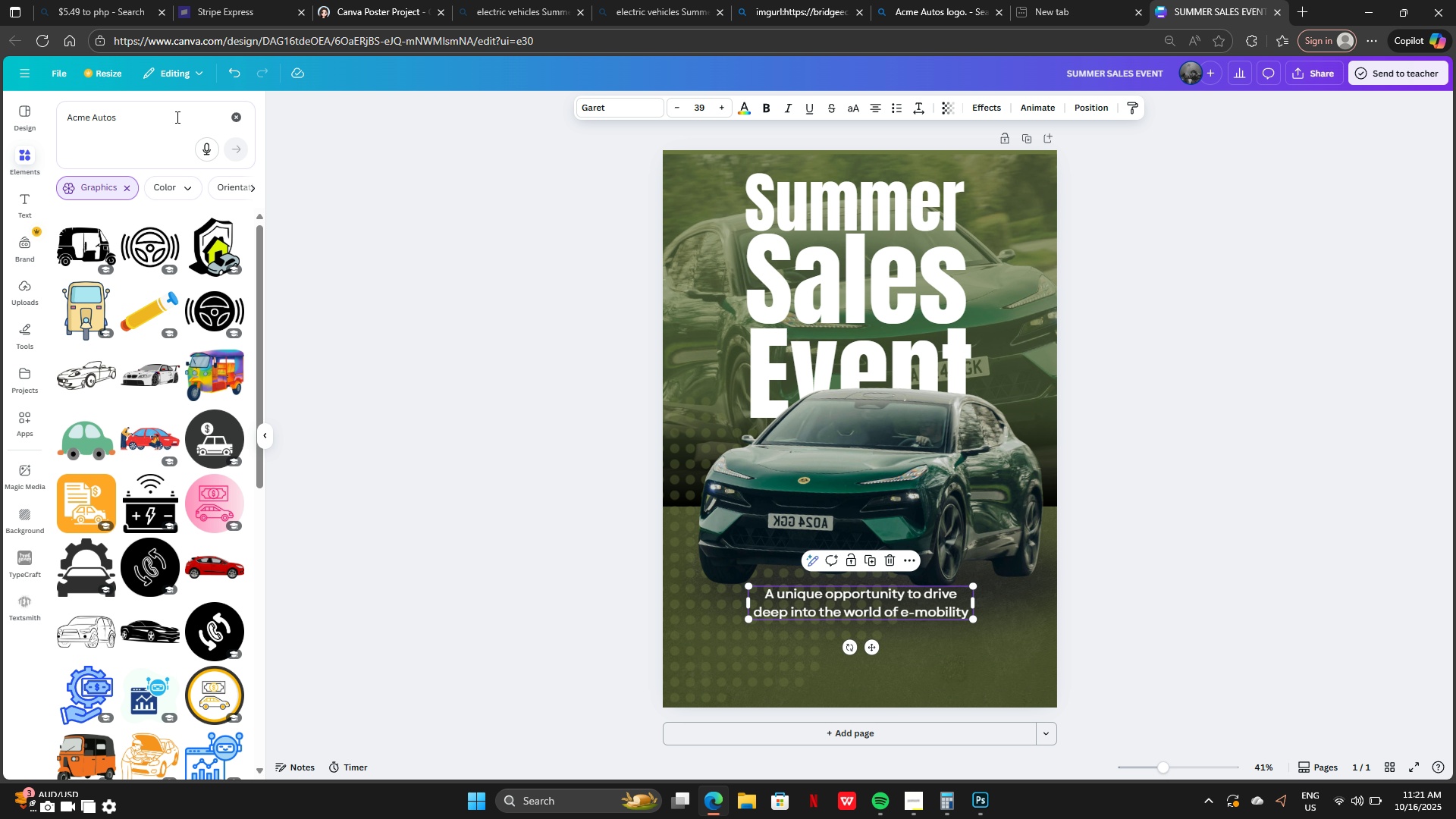 
left_click([176, 117])
 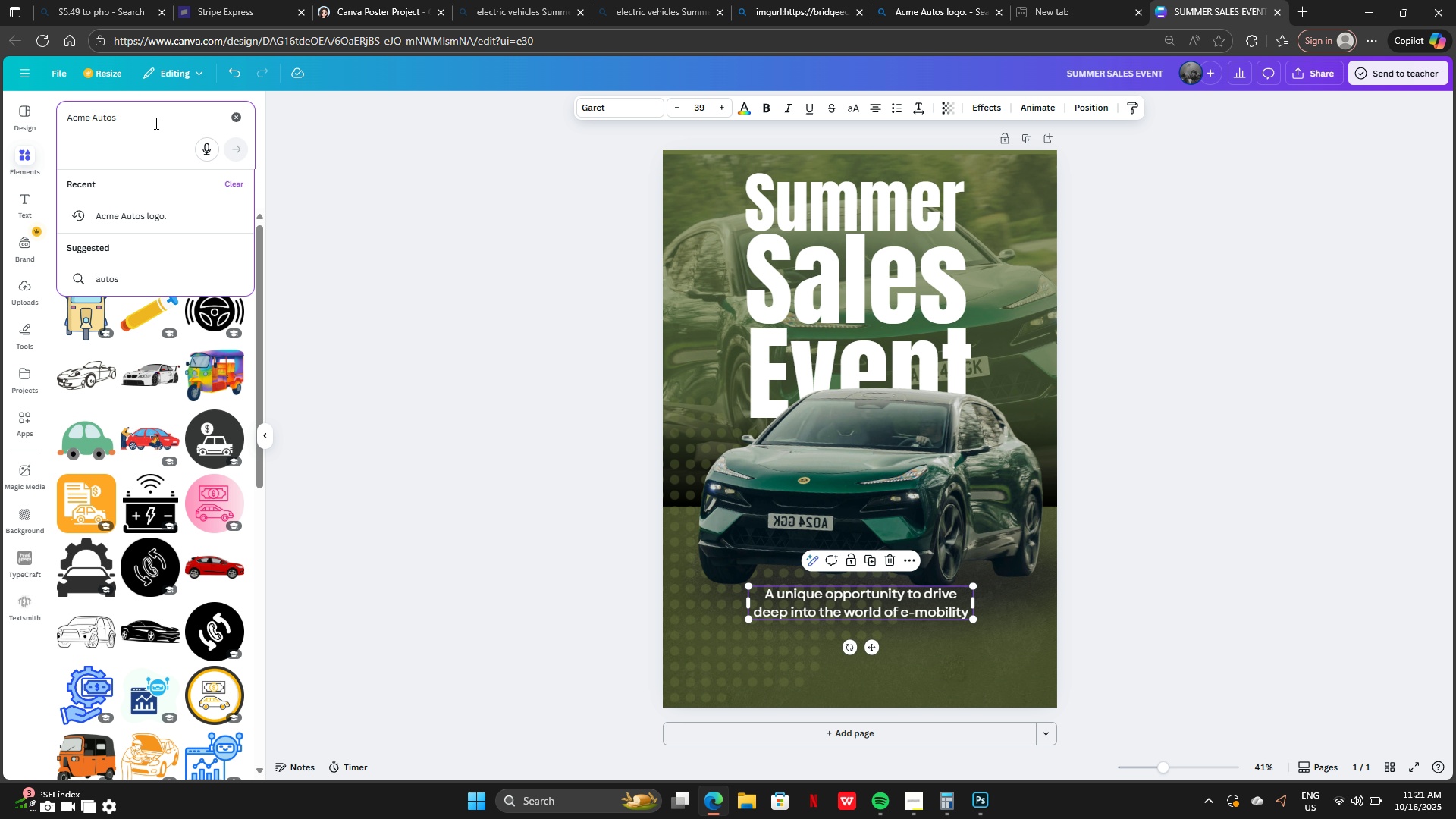 
key(Enter)
 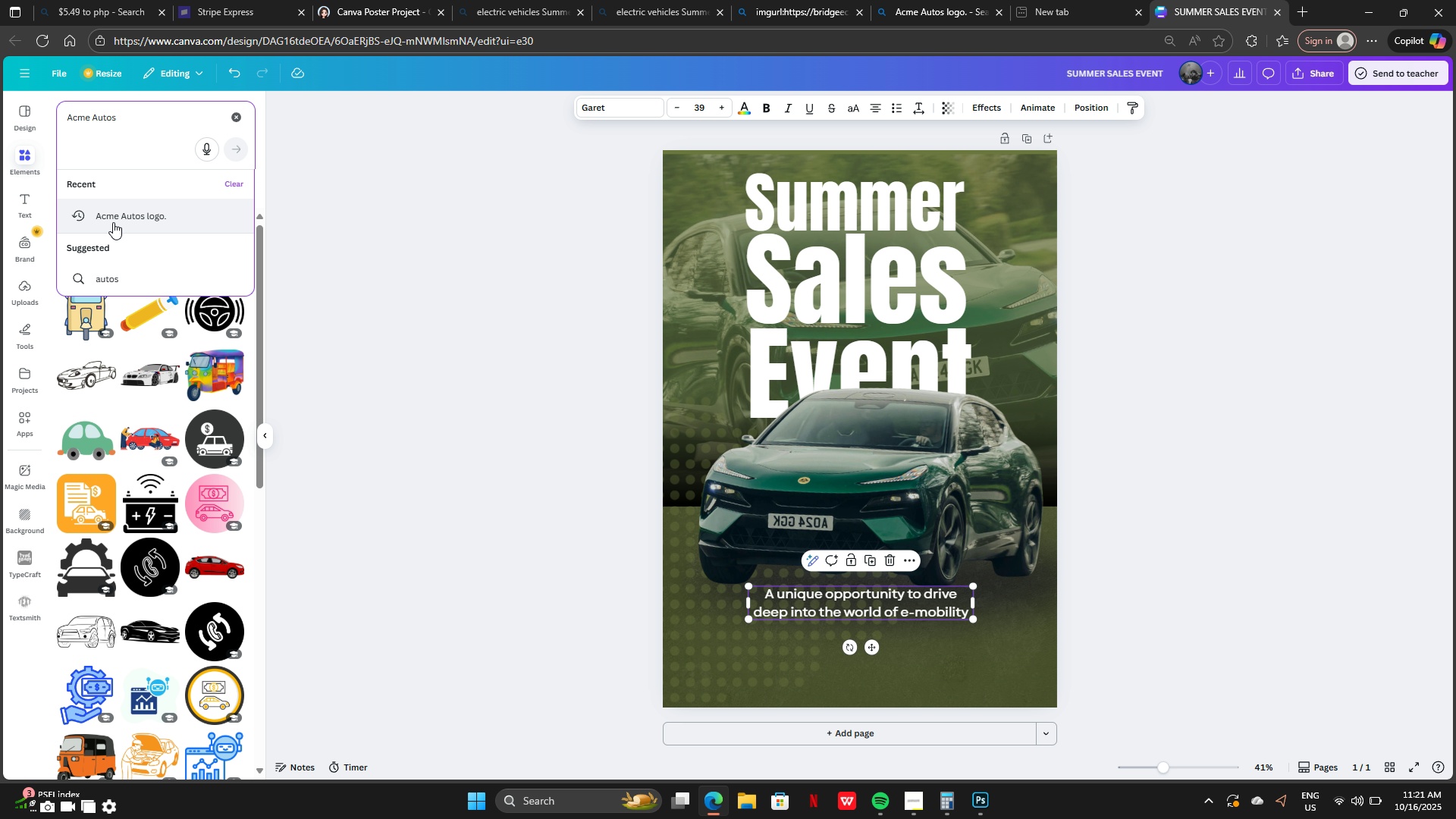 
left_click([116, 217])
 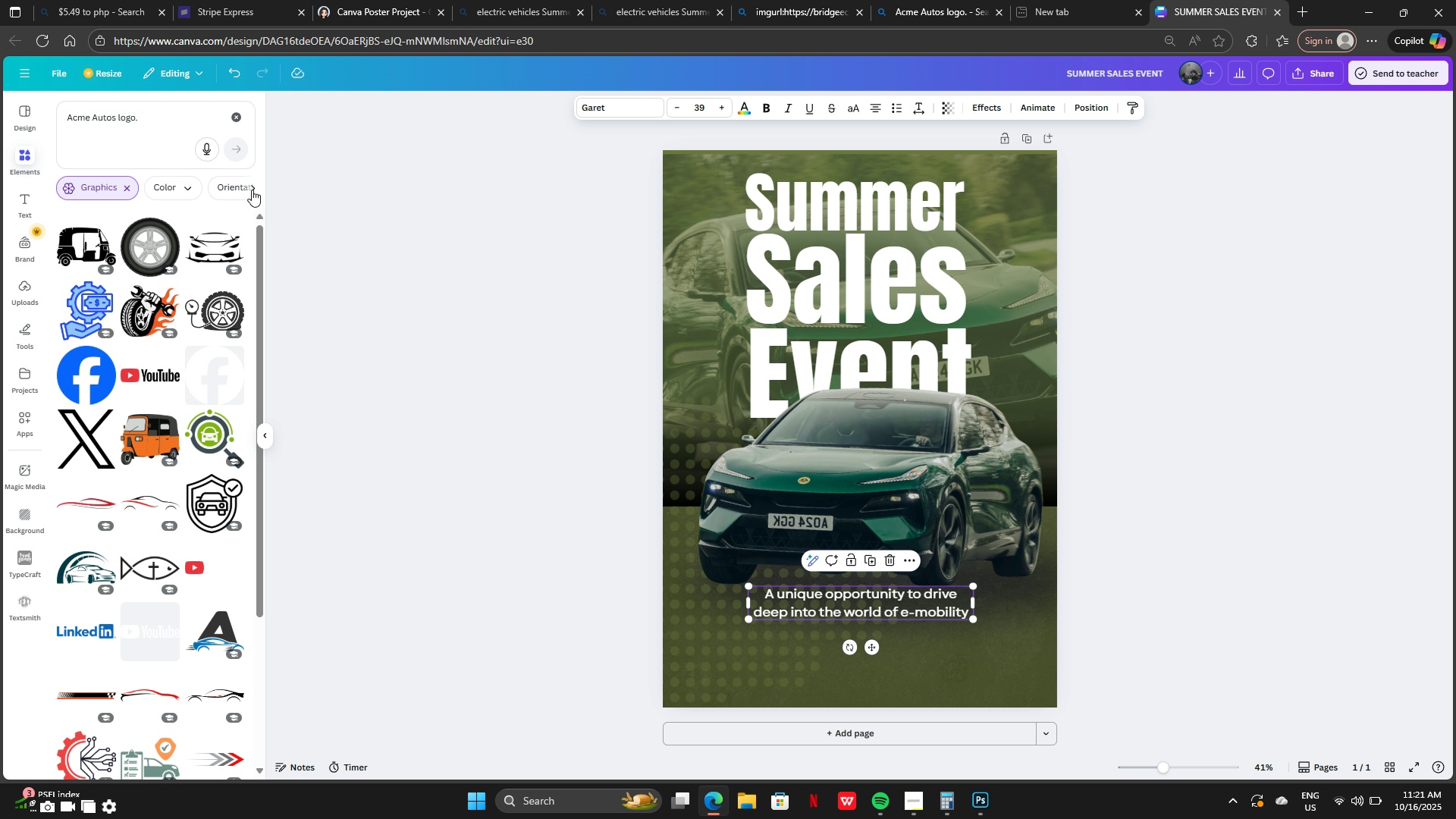 
left_click([252, 190])
 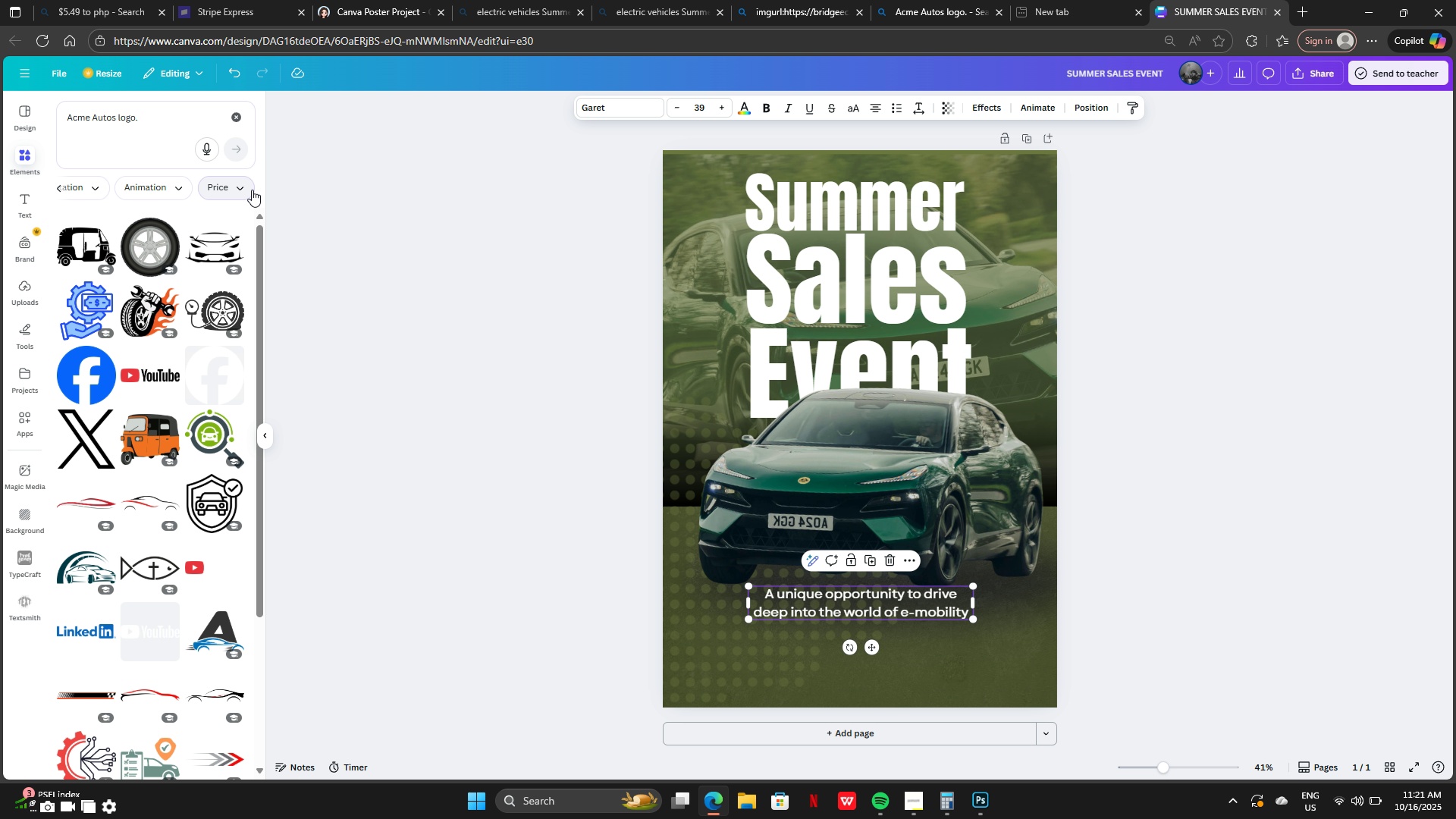 
left_click([252, 190])
 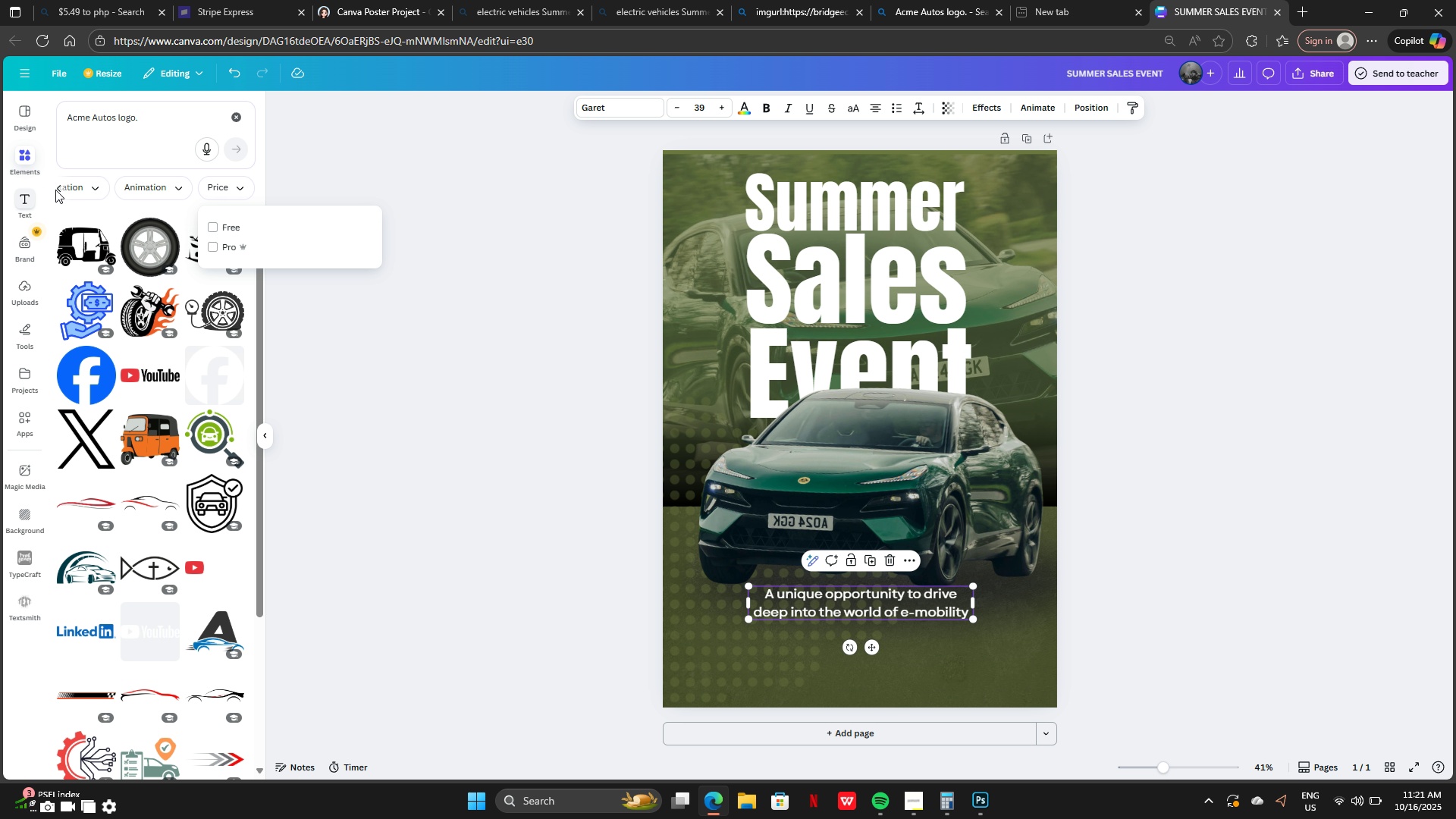 
left_click([64, 187])
 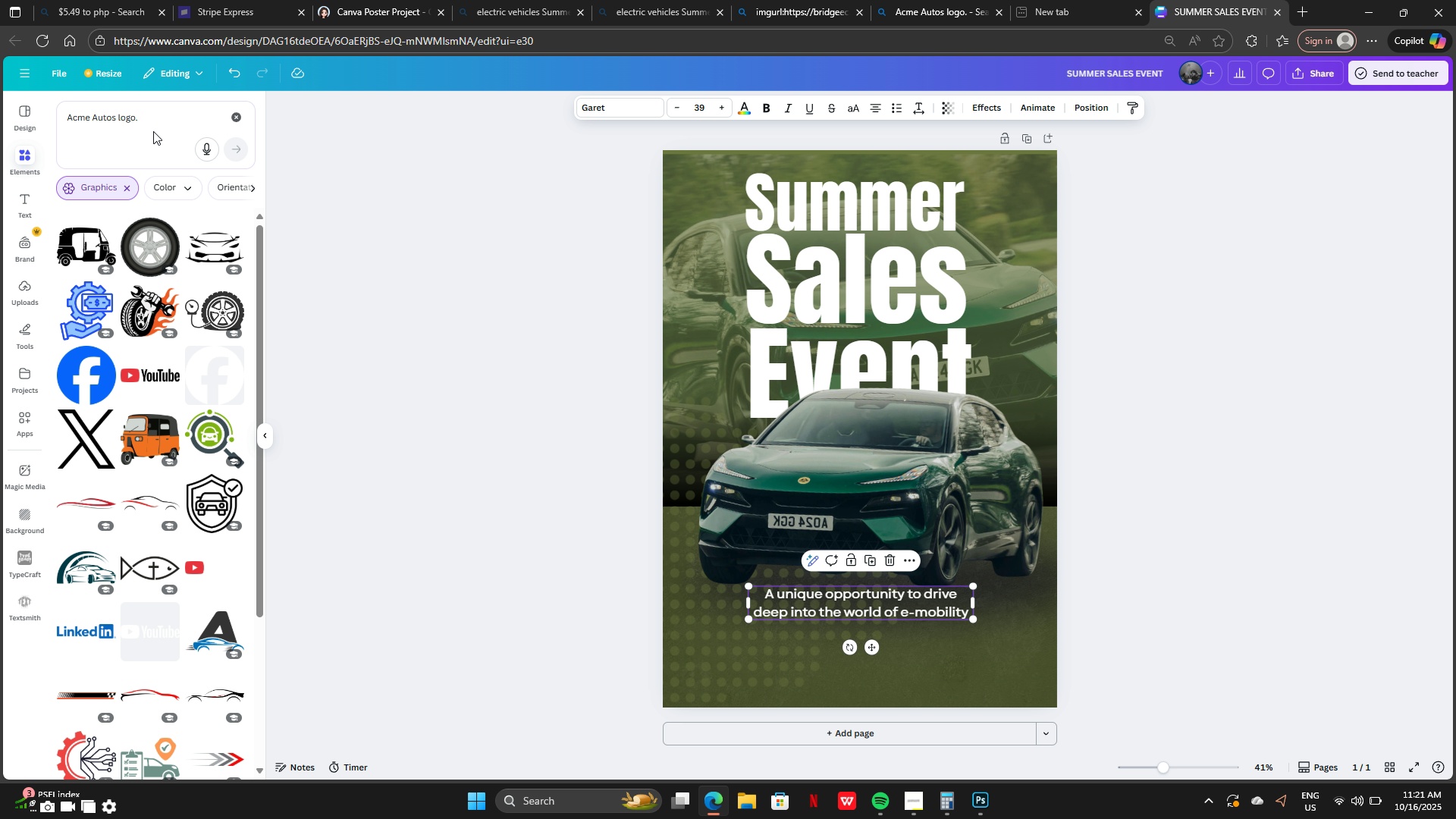 
double_click([153, 131])
 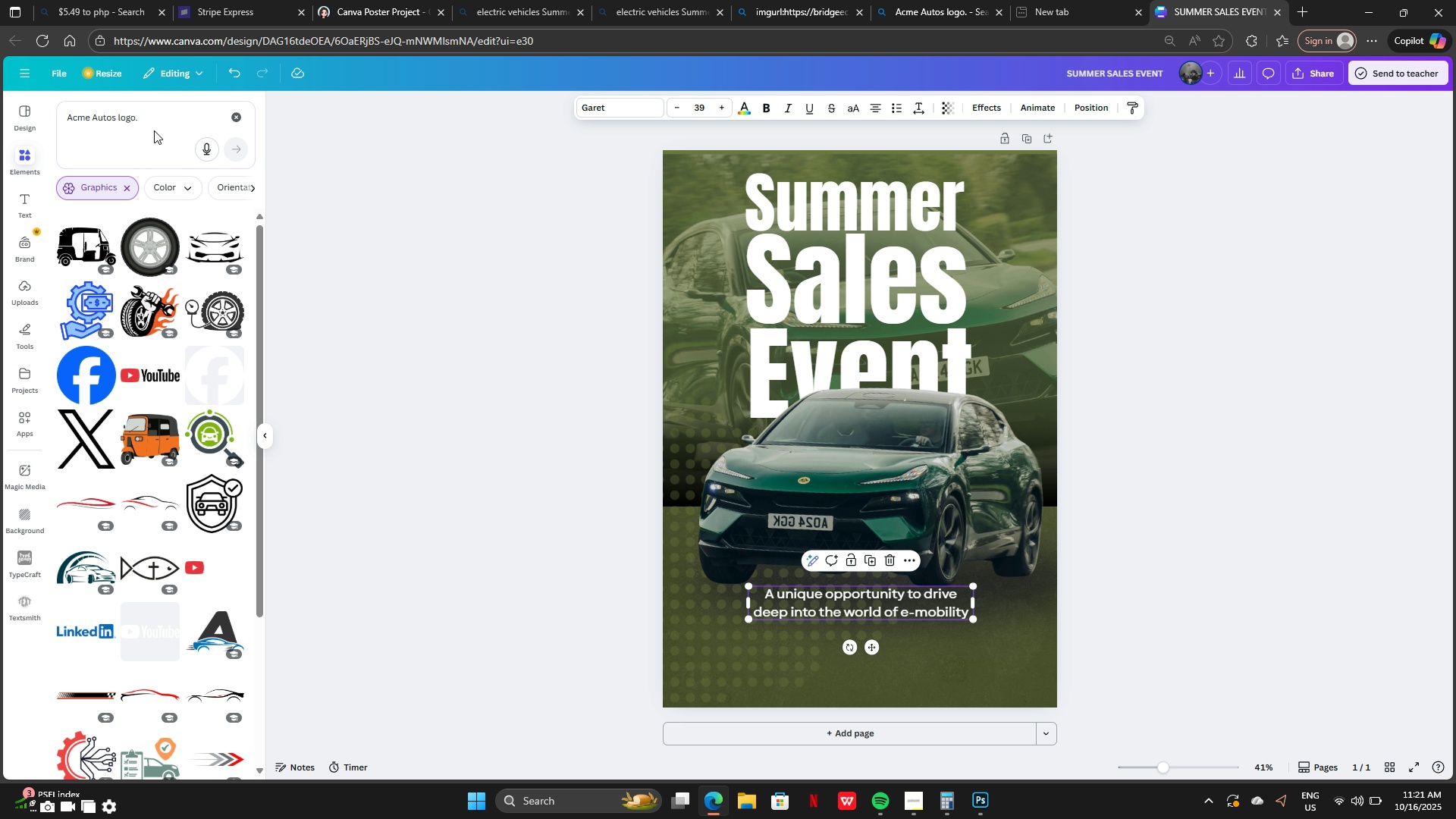 
triple_click([154, 130])
 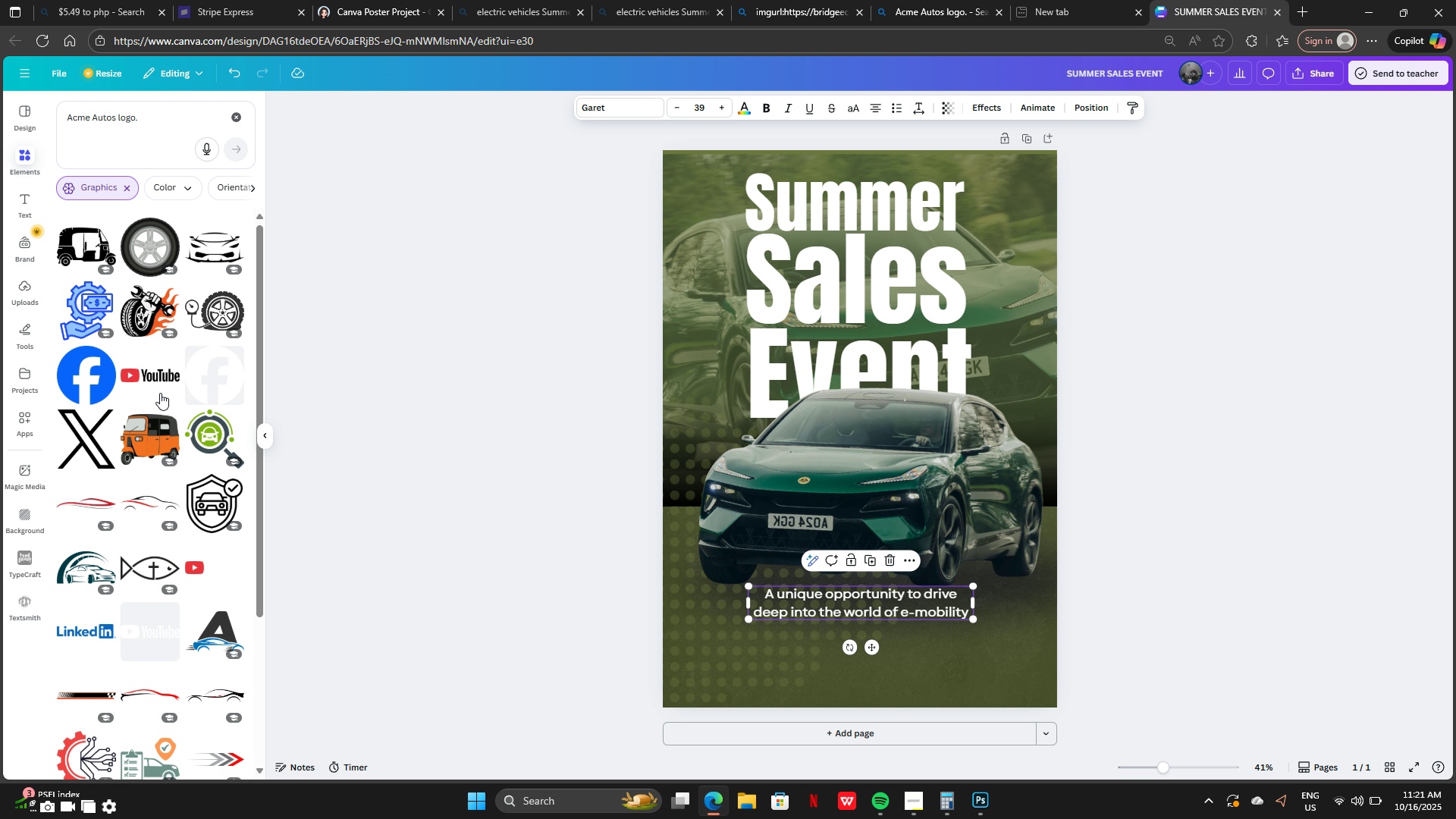 
scroll: coordinate [162, 473], scroll_direction: down, amount: 9.0
 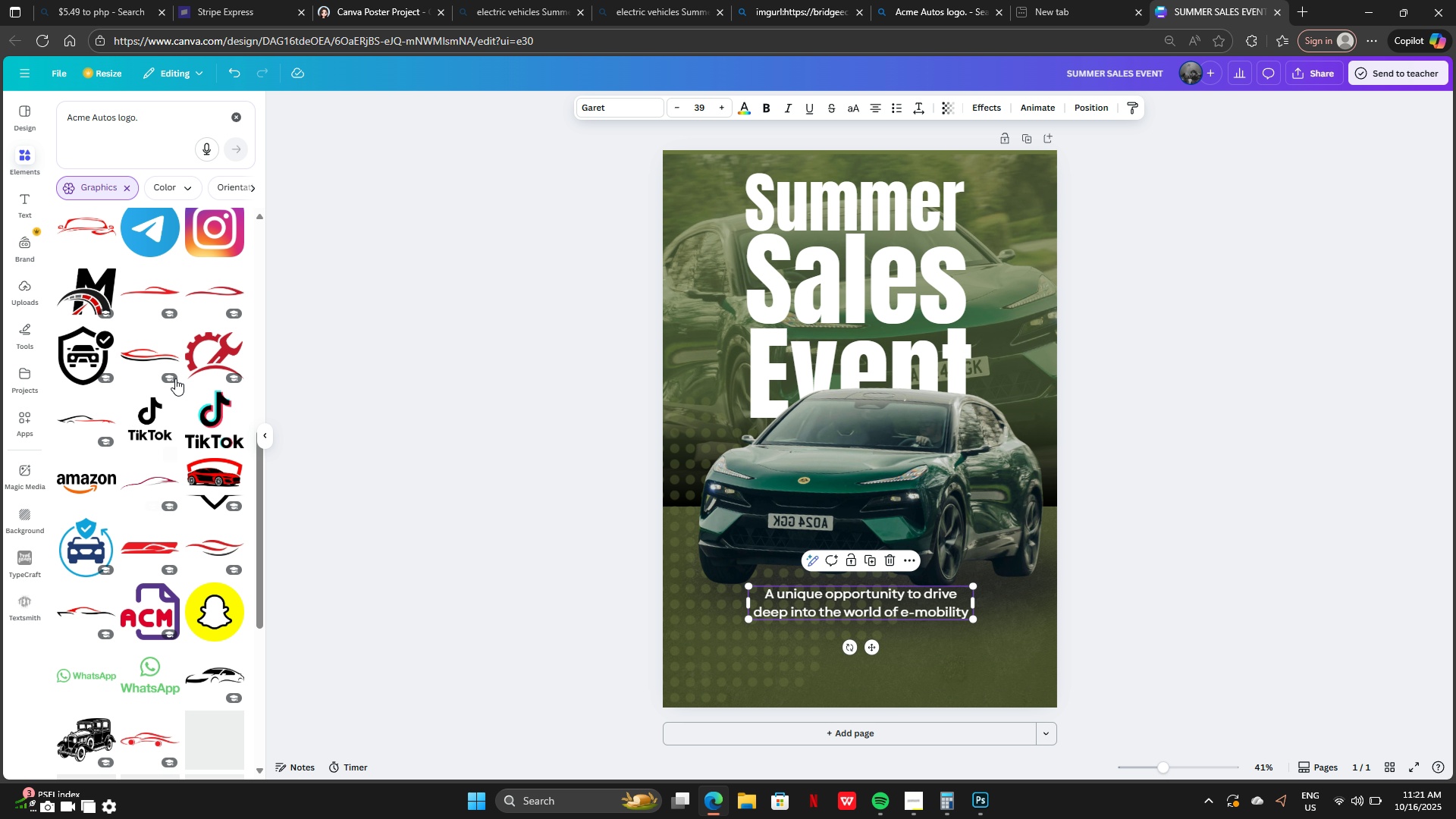 
mouse_move([179, 306])
 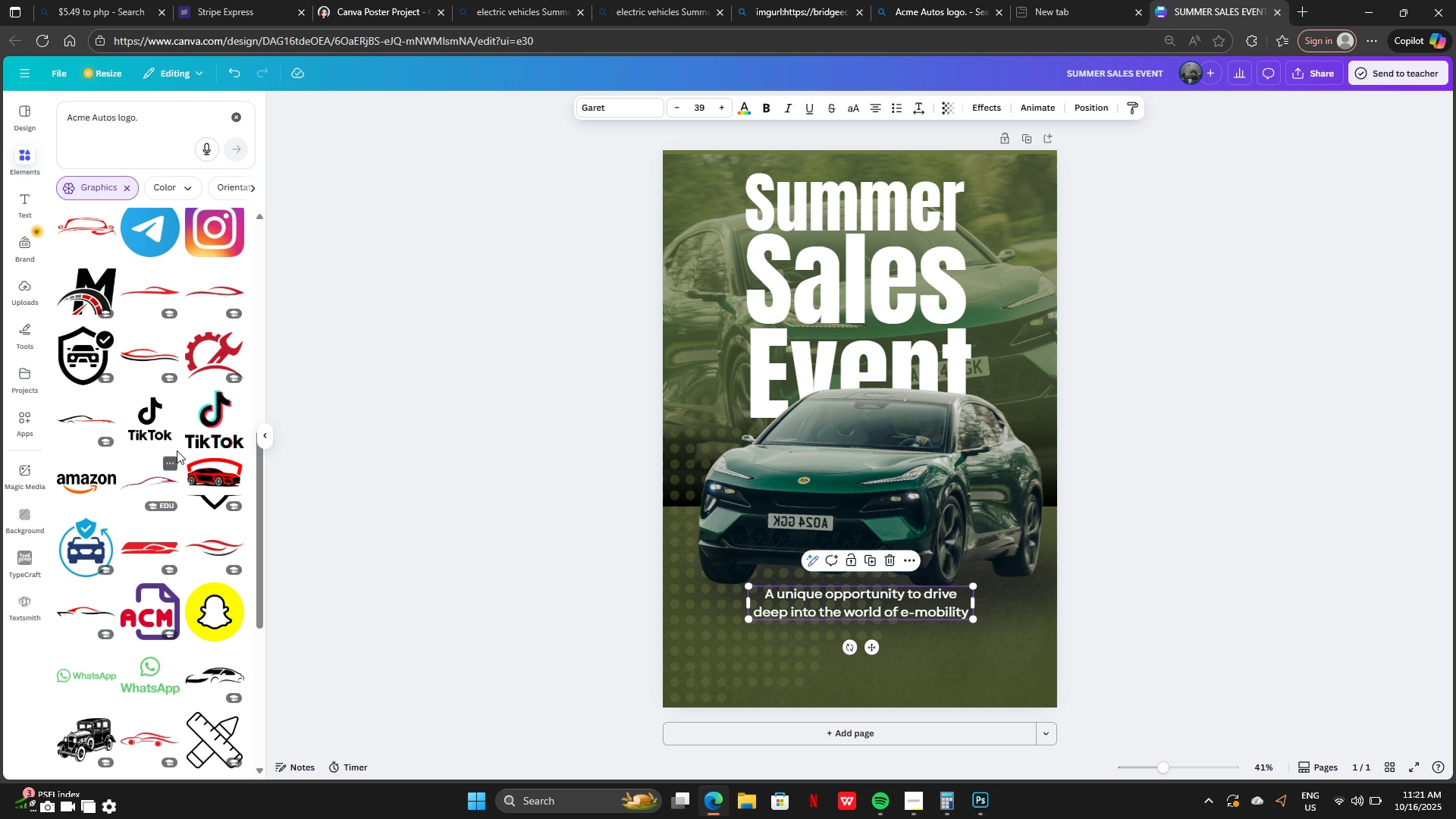 
scroll: coordinate [177, 450], scroll_direction: down, amount: 9.0
 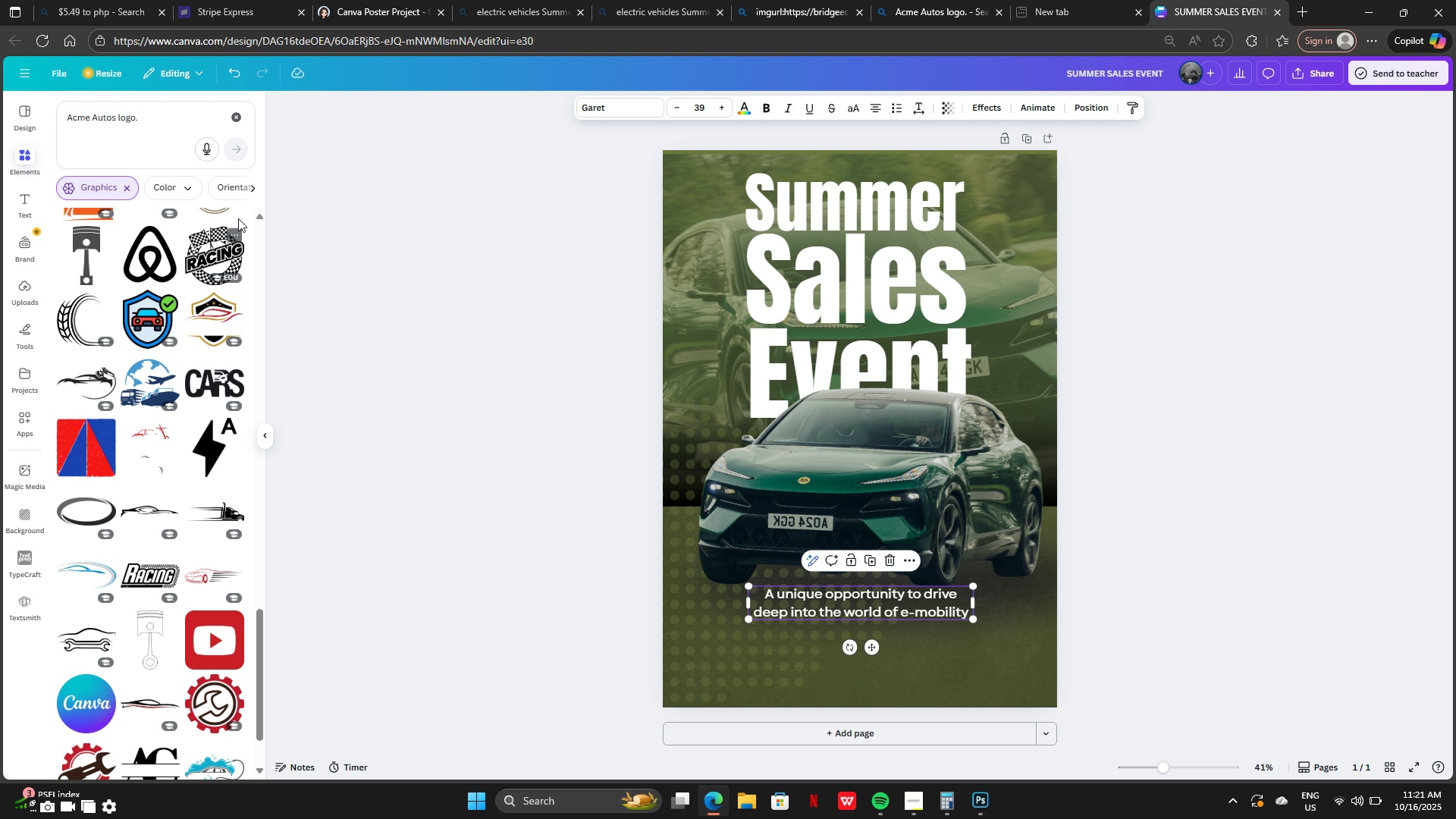 
left_click([240, 124])
 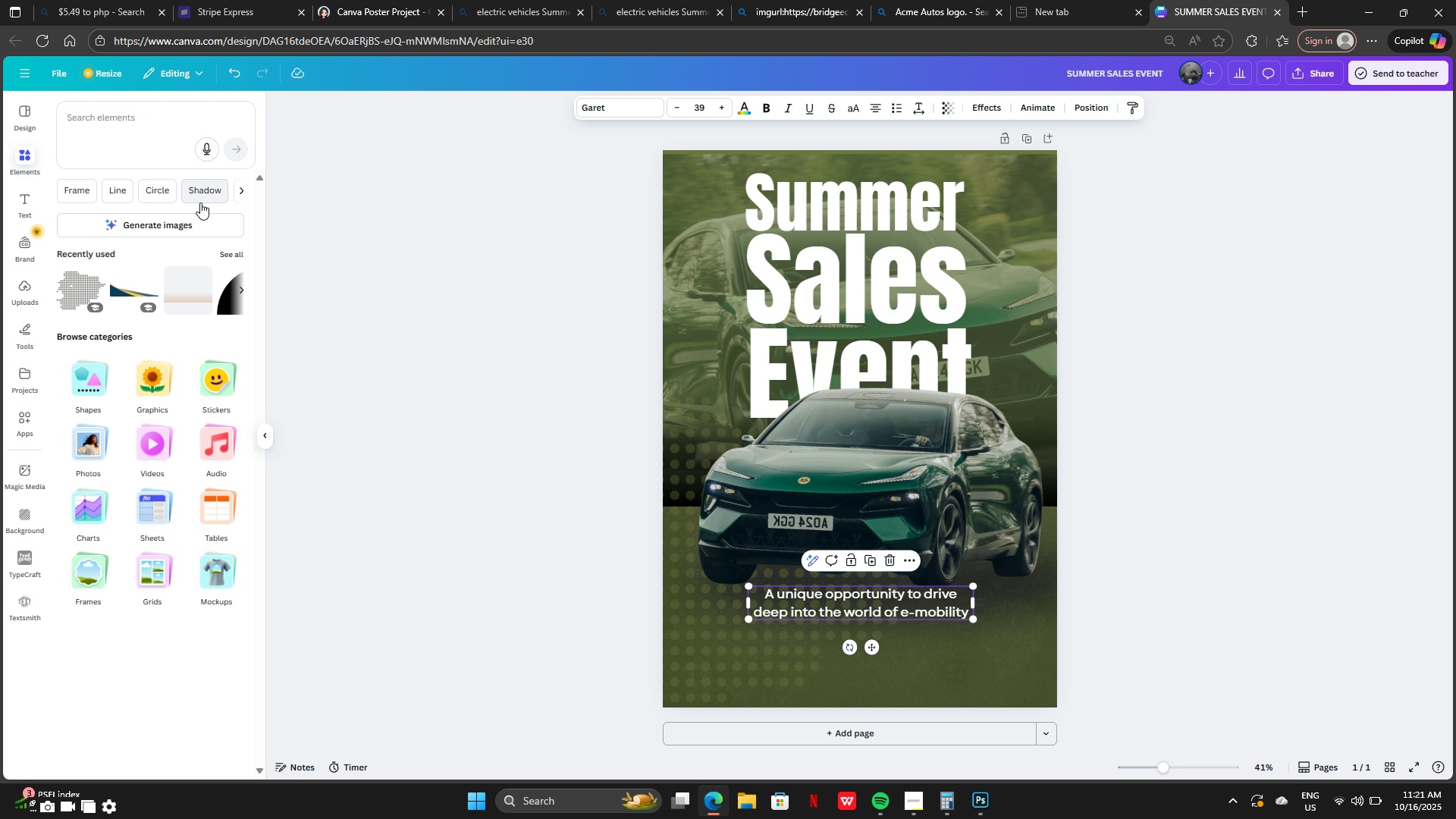 
left_click([108, 124])
 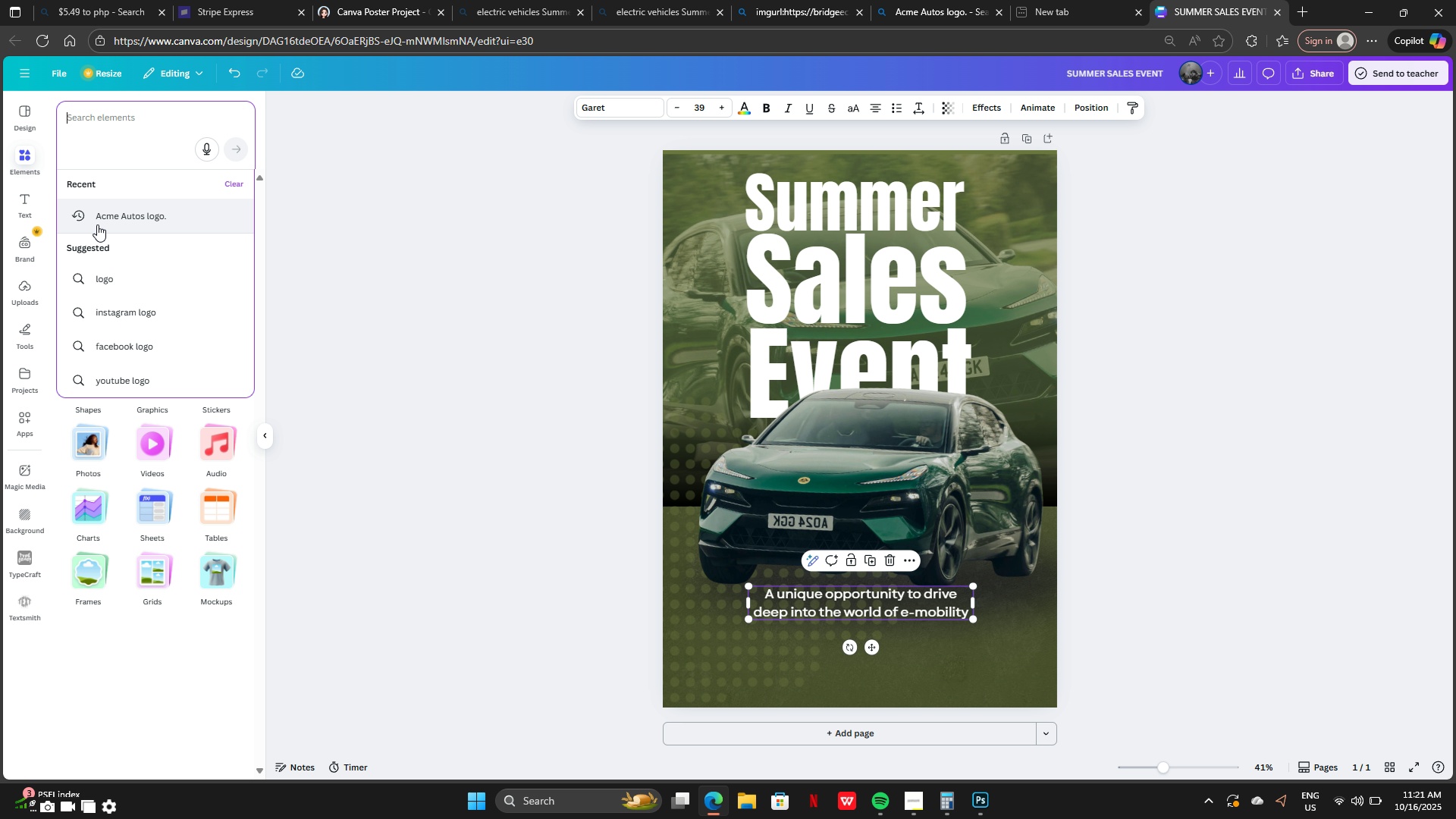 
left_click([97, 225])
 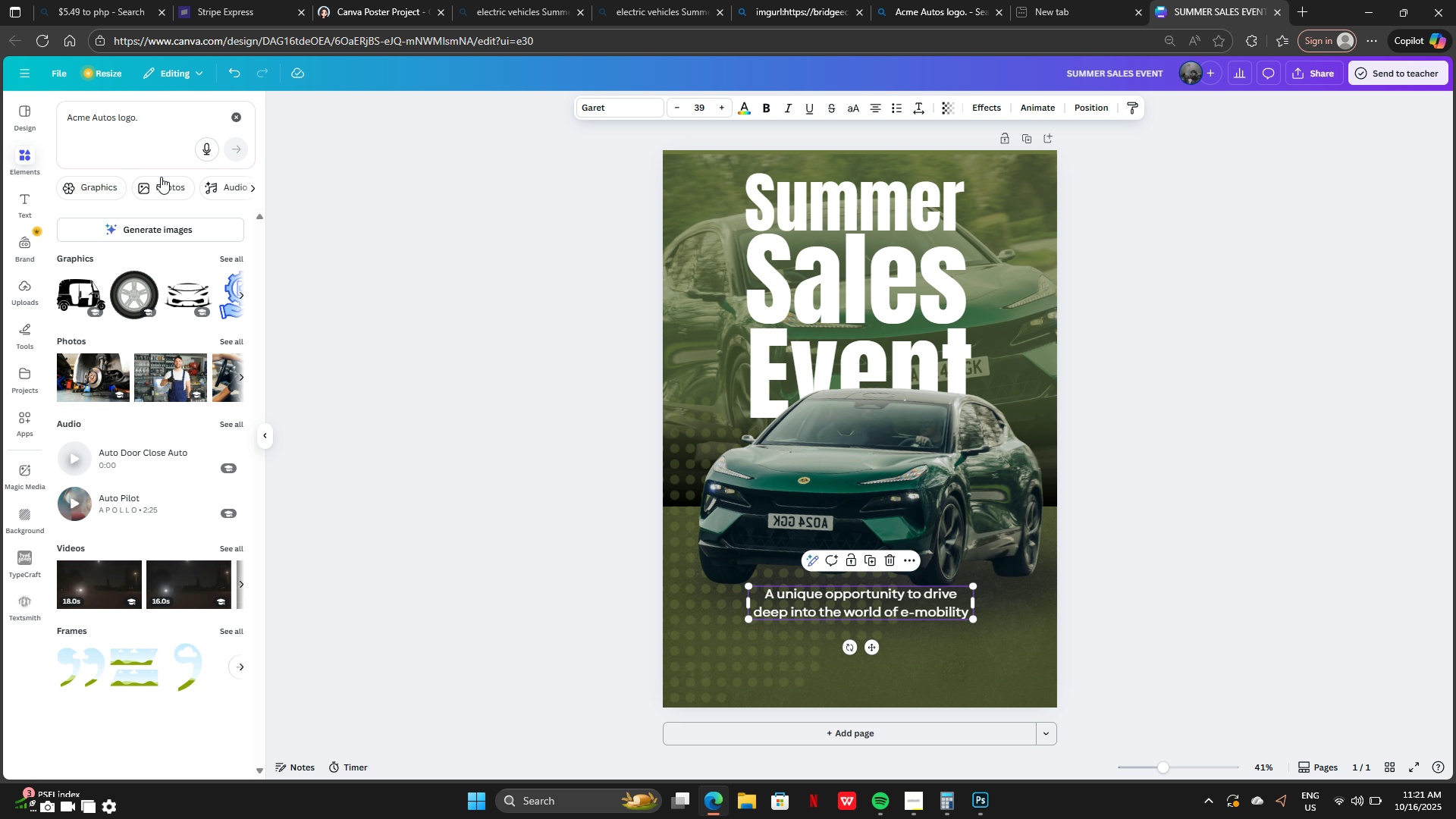 
left_click([161, 182])
 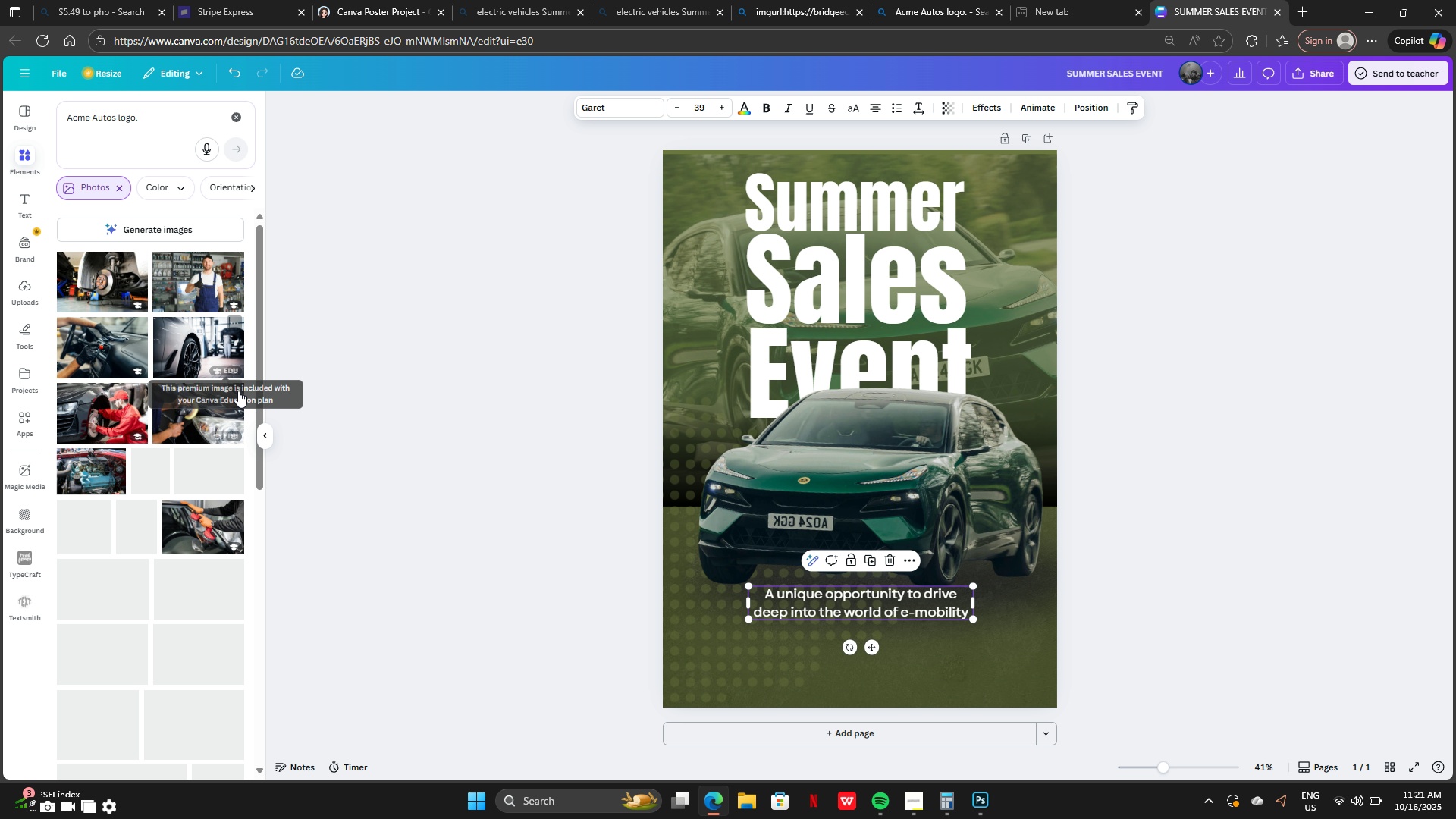 
scroll: coordinate [240, 395], scroll_direction: down, amount: 17.0
 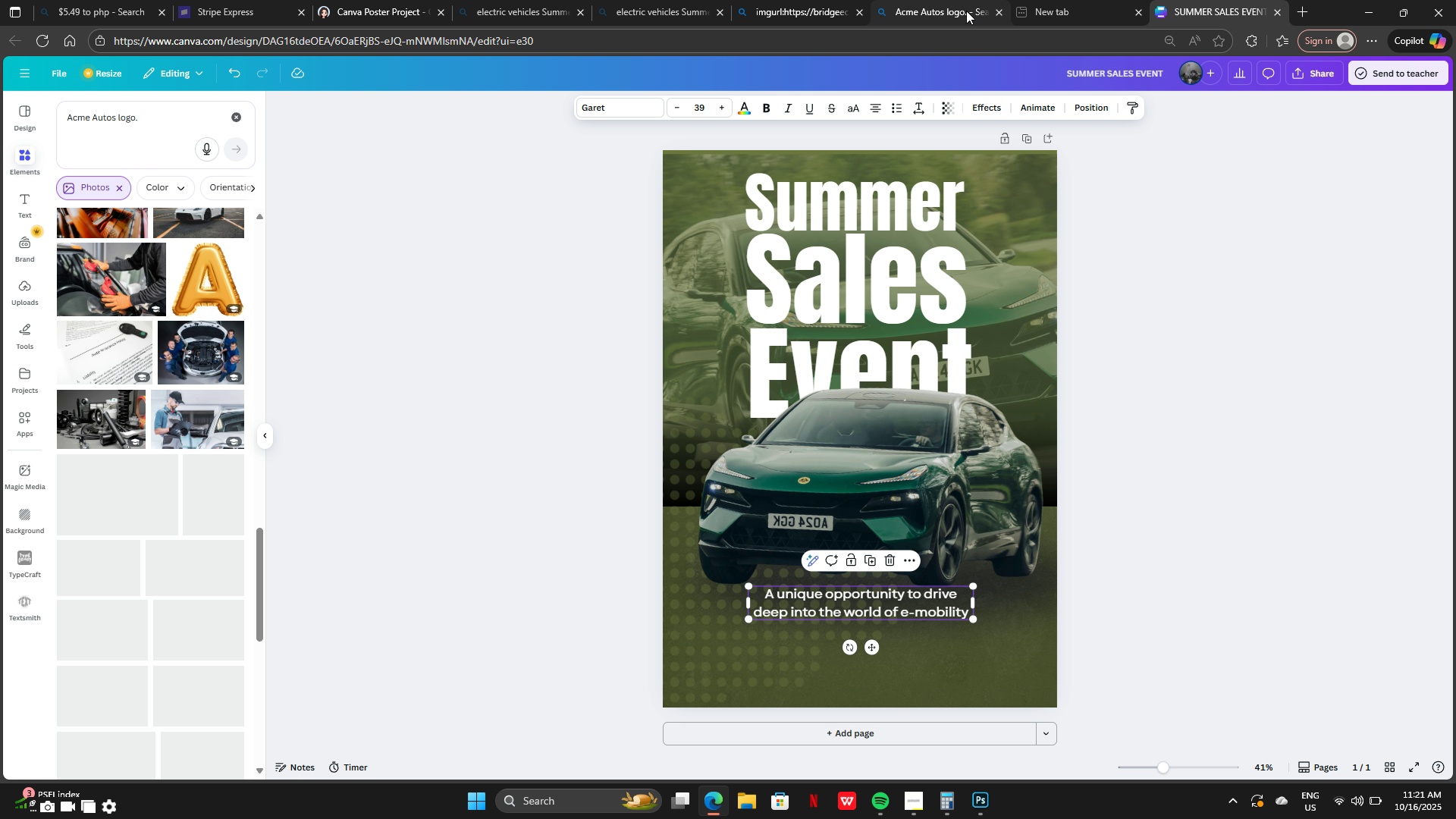 
left_click([946, 5])
 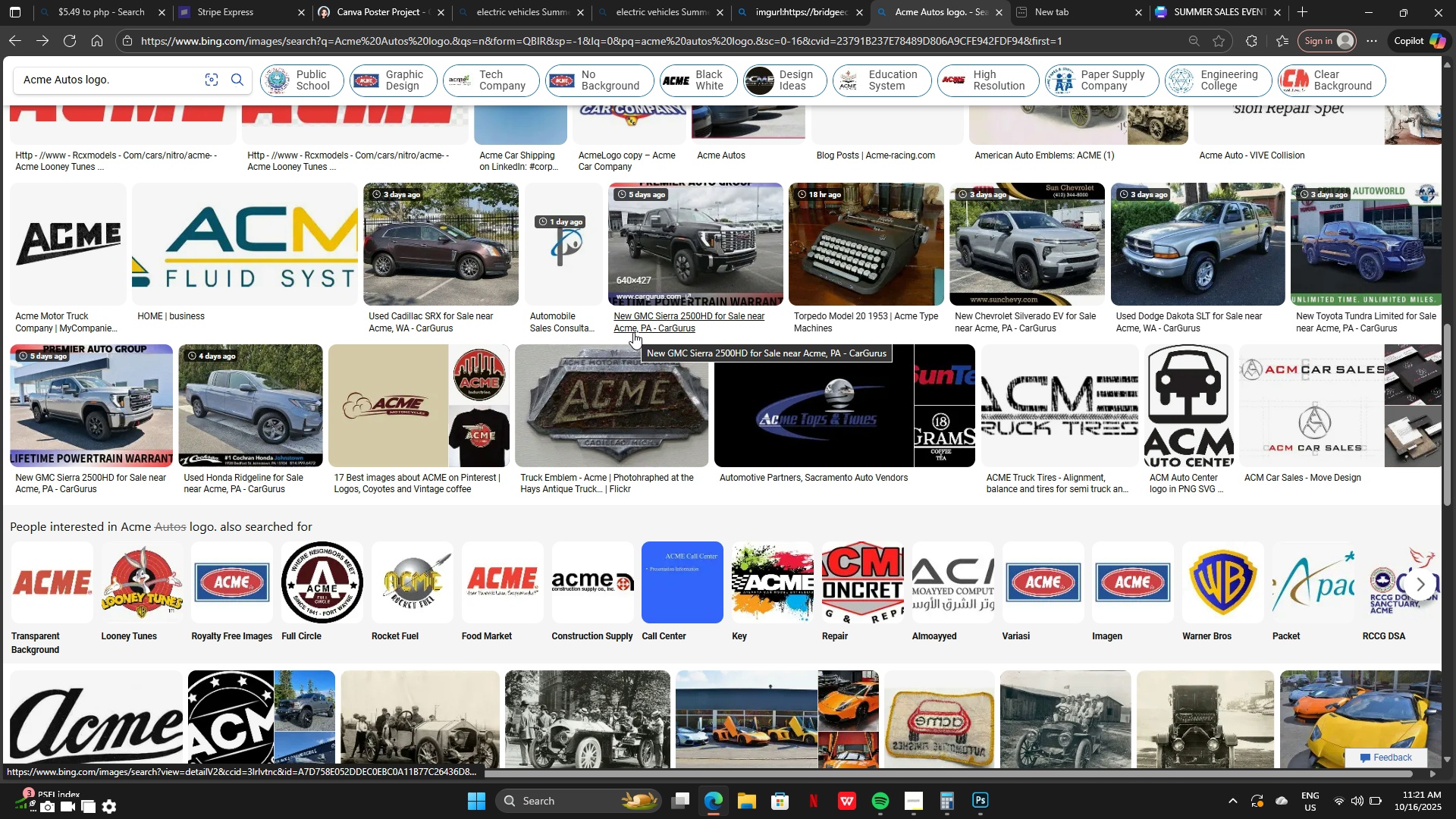 
scroll: coordinate [633, 332], scroll_direction: up, amount: 5.0
 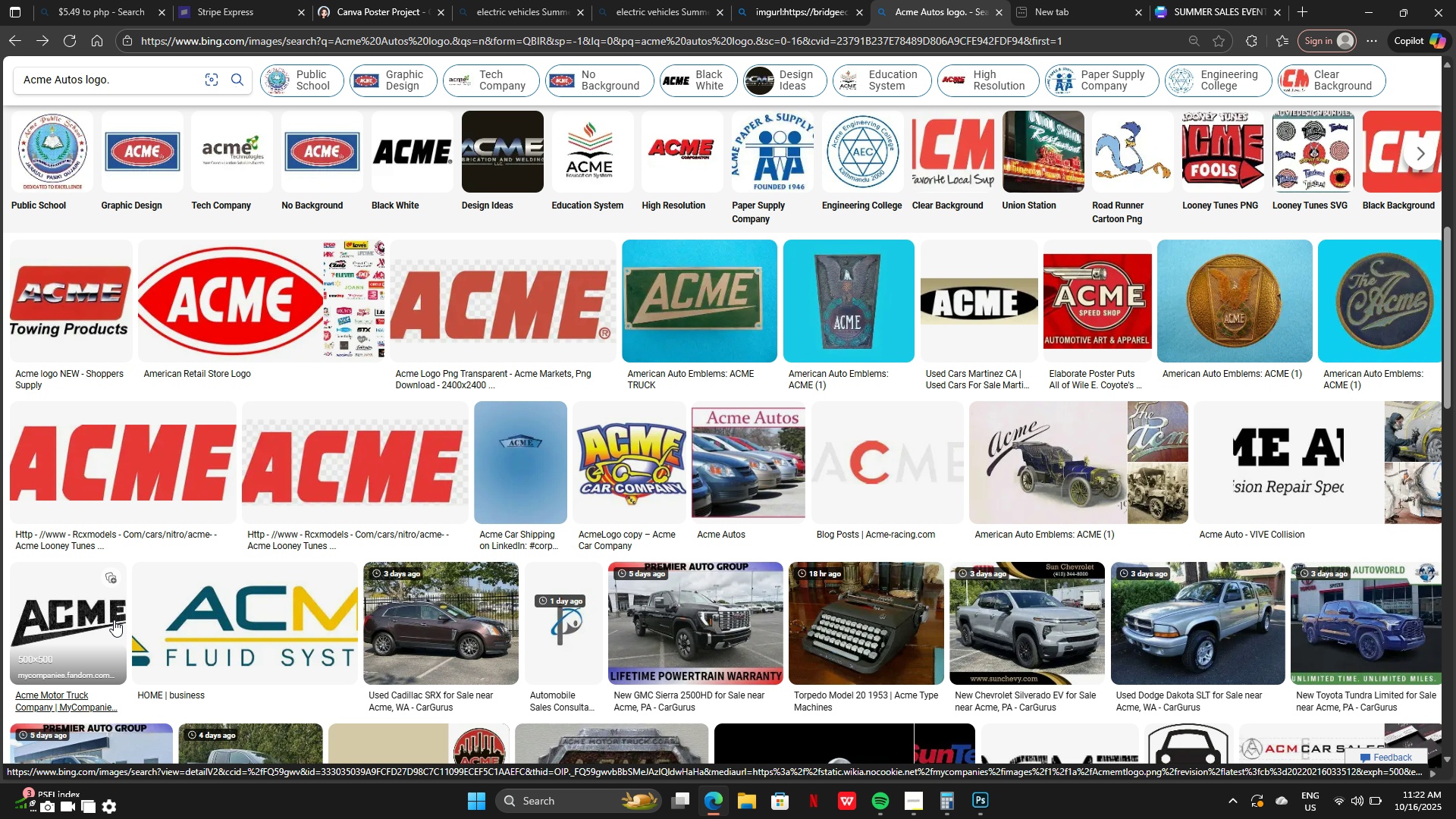 
wait(7.6)
 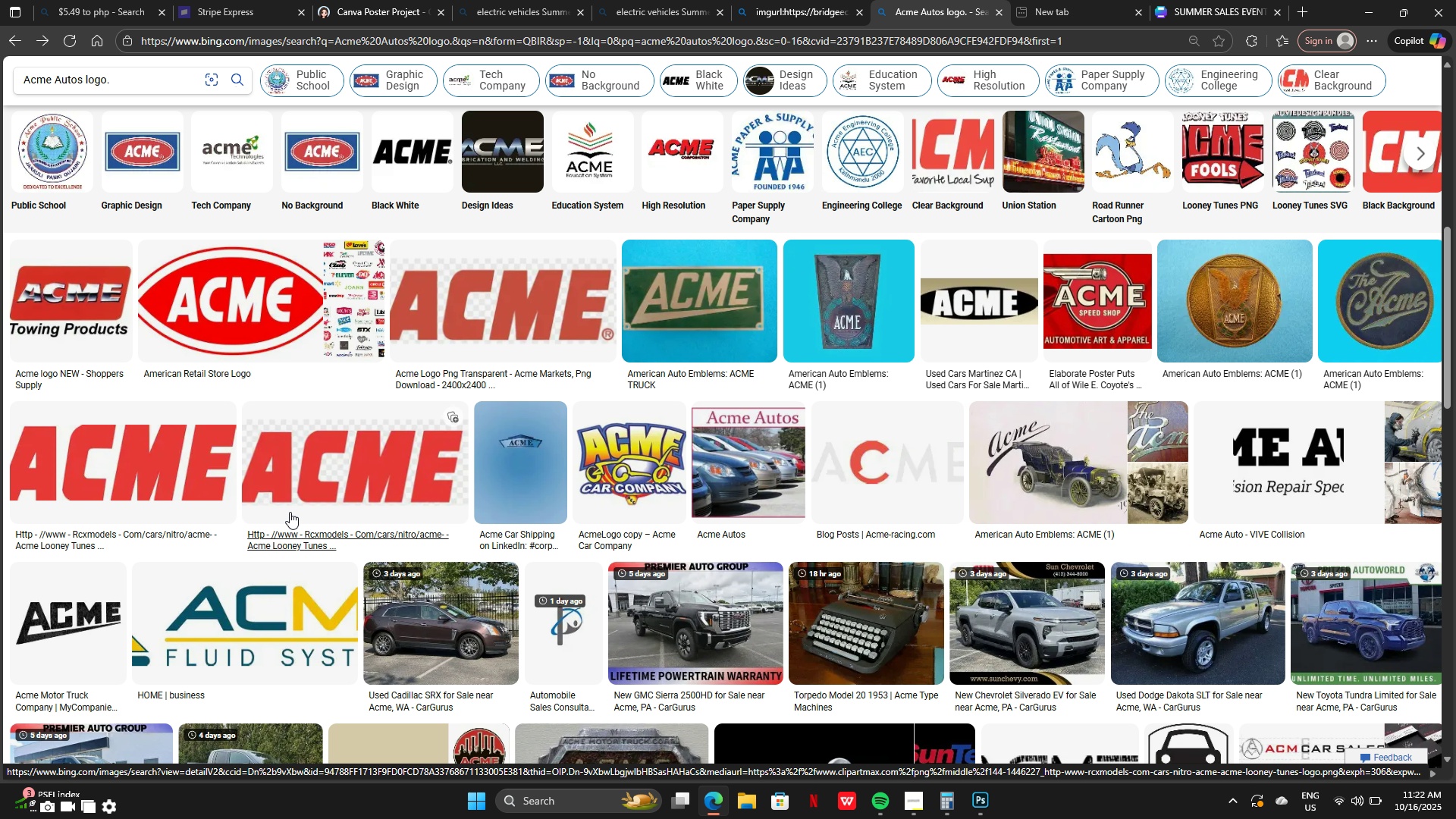 
scroll: coordinate [556, 500], scroll_direction: up, amount: 6.0
 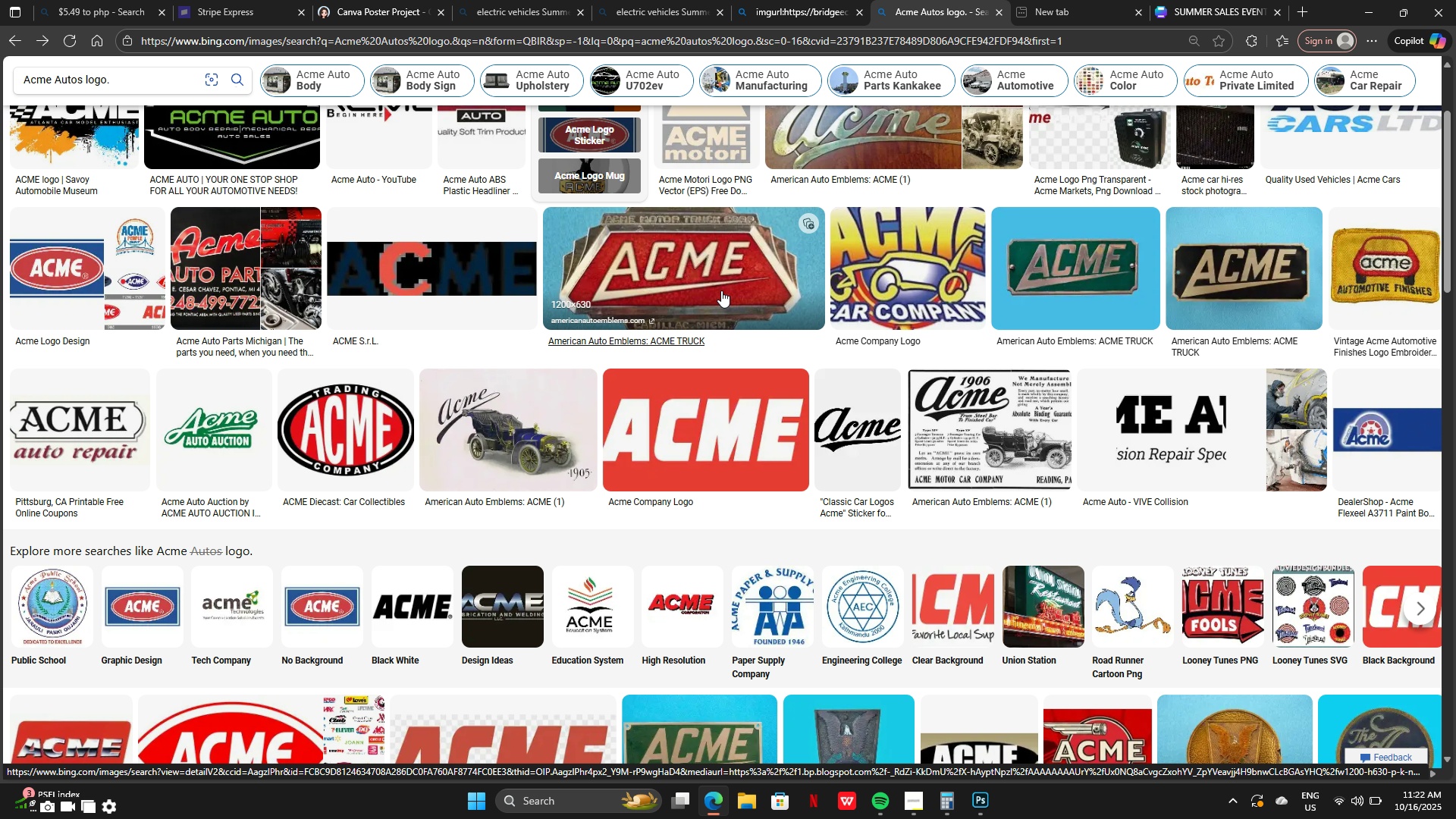 
left_click([721, 290])
 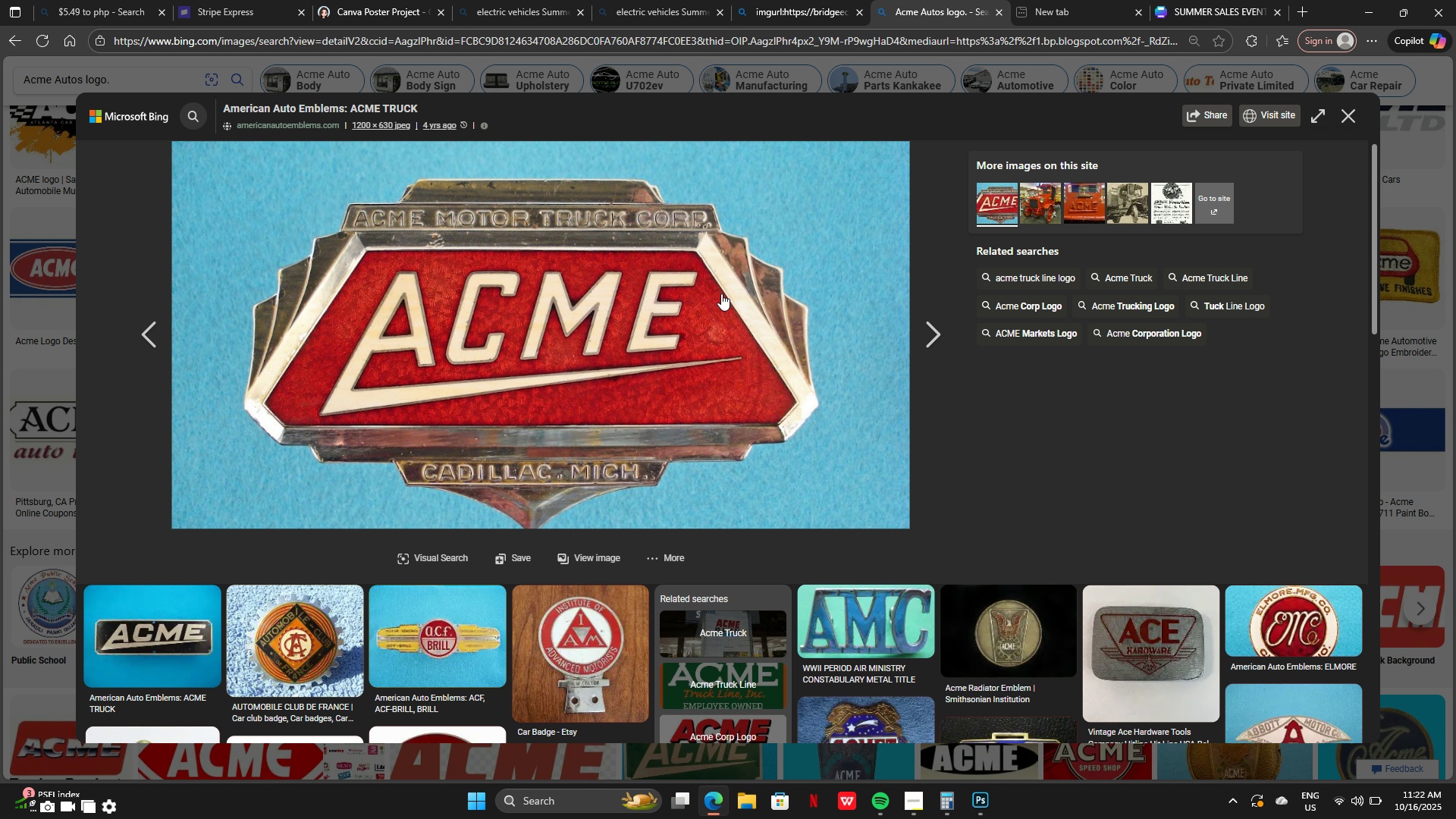 
wait(5.29)
 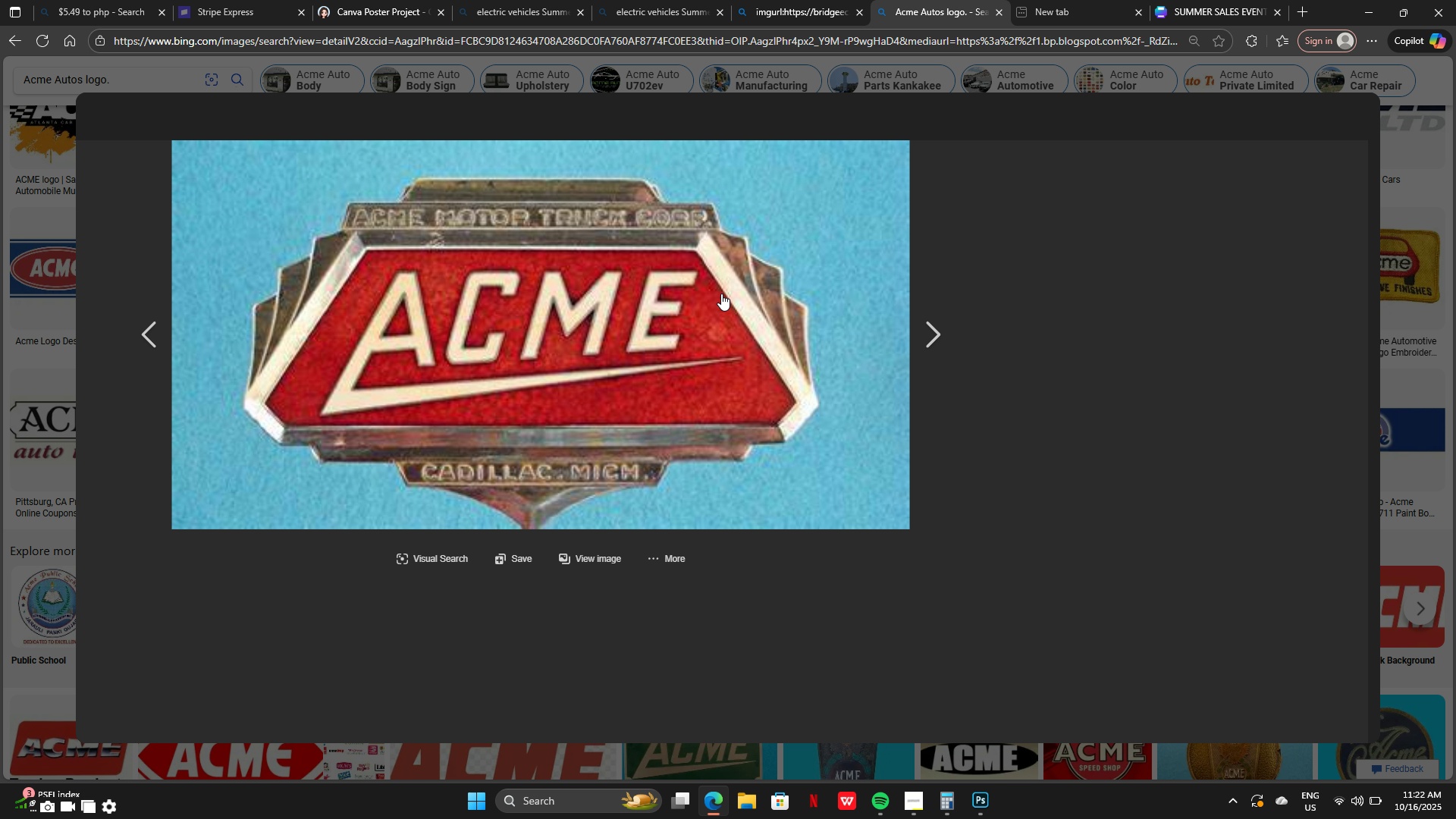 
scroll: coordinate [721, 294], scroll_direction: down, amount: 6.0
 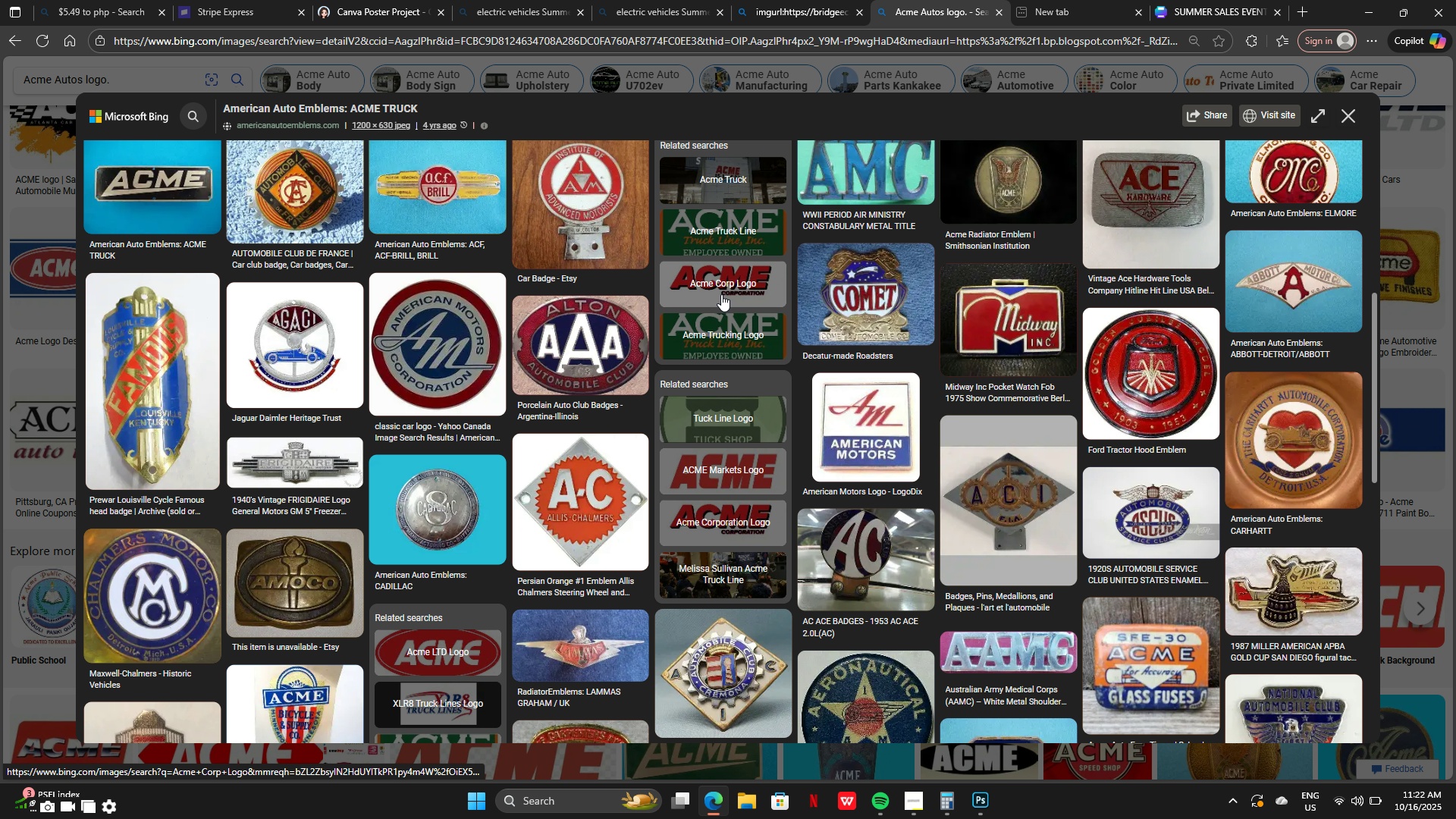 
scroll: coordinate [962, 245], scroll_direction: up, amount: 9.0
 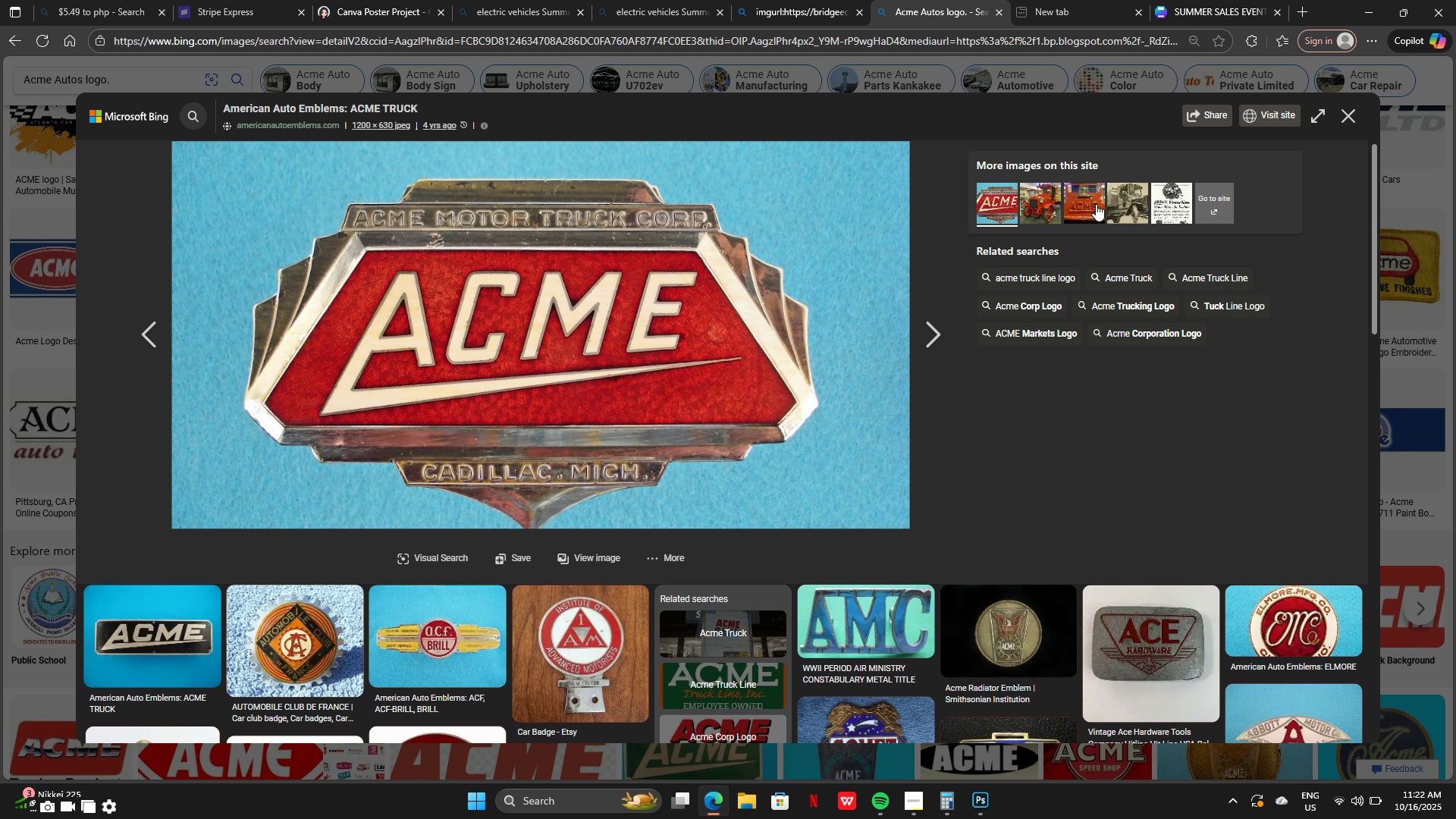 
left_click([1359, 118])
 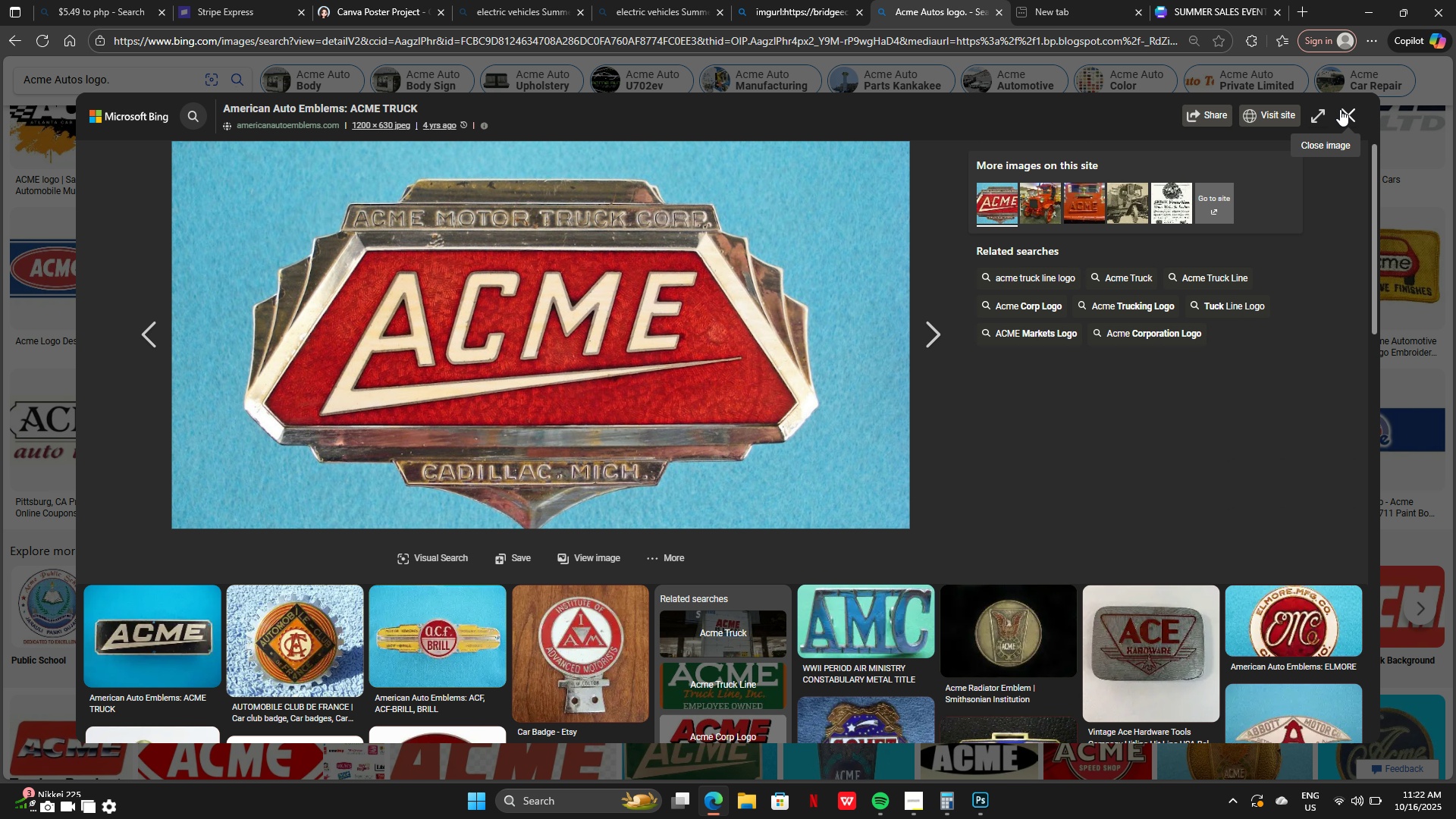 
left_click([1342, 117])
 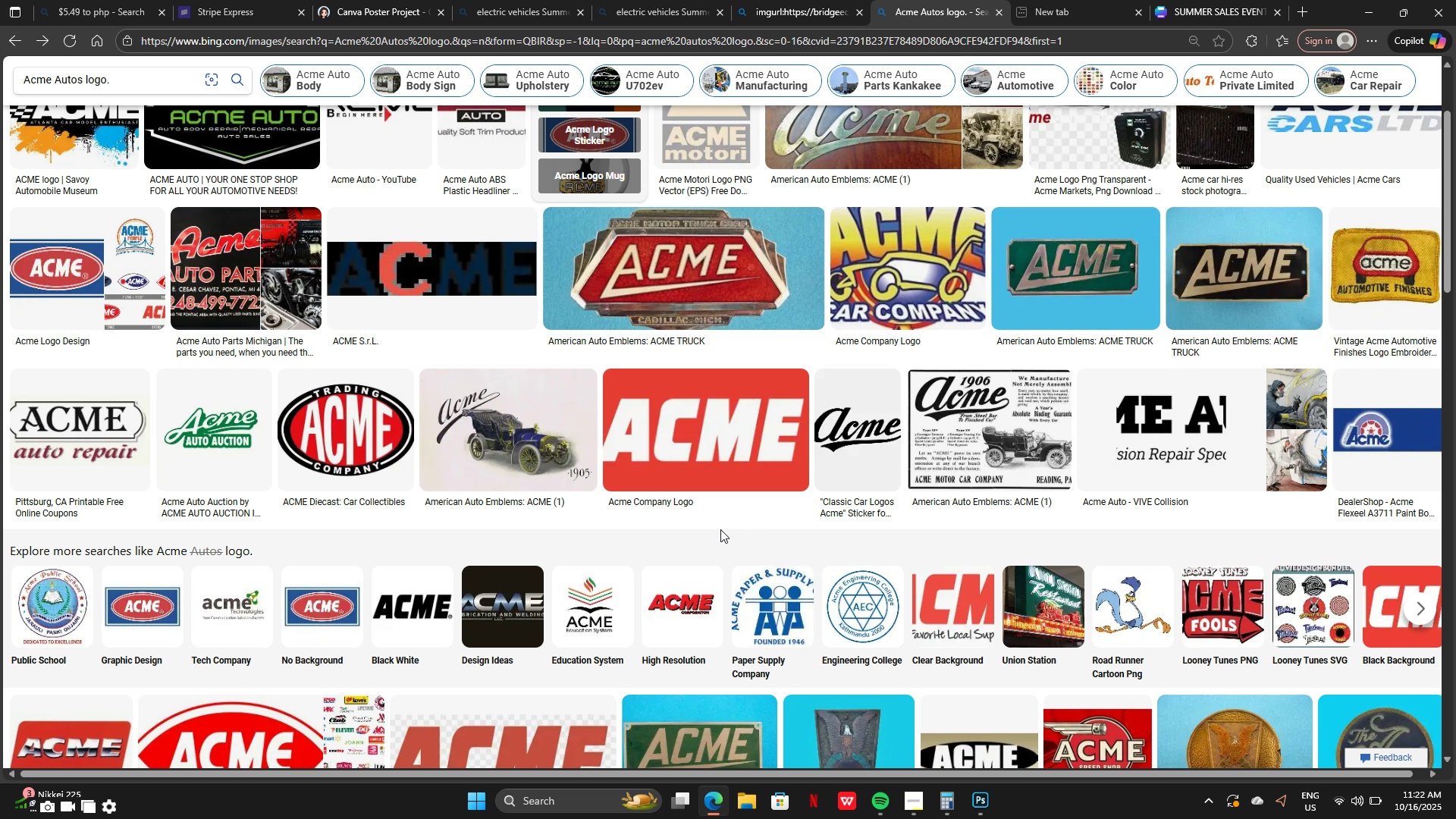 
scroll: coordinate [714, 512], scroll_direction: up, amount: 5.0
 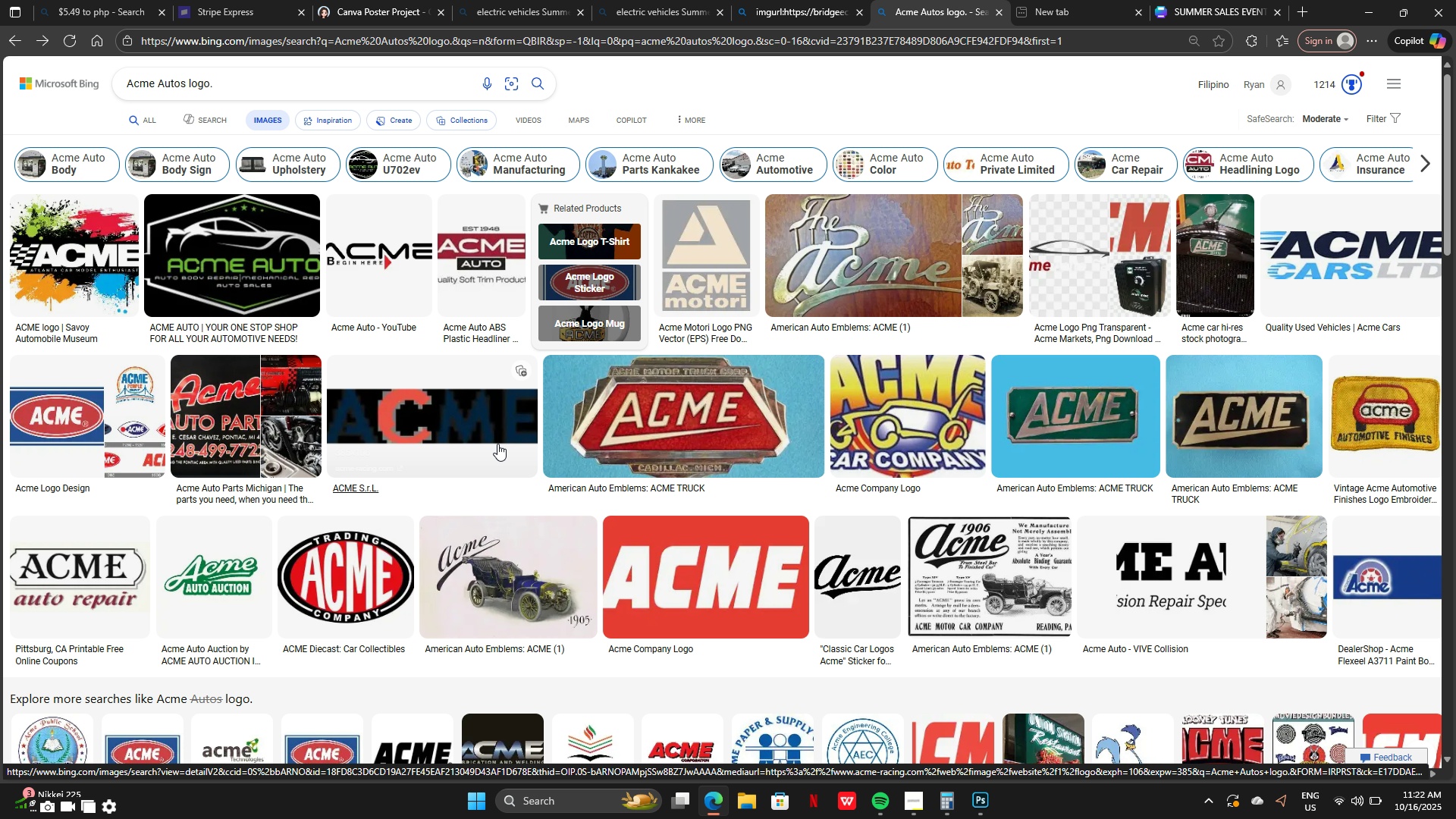 
mouse_move([716, 573])
 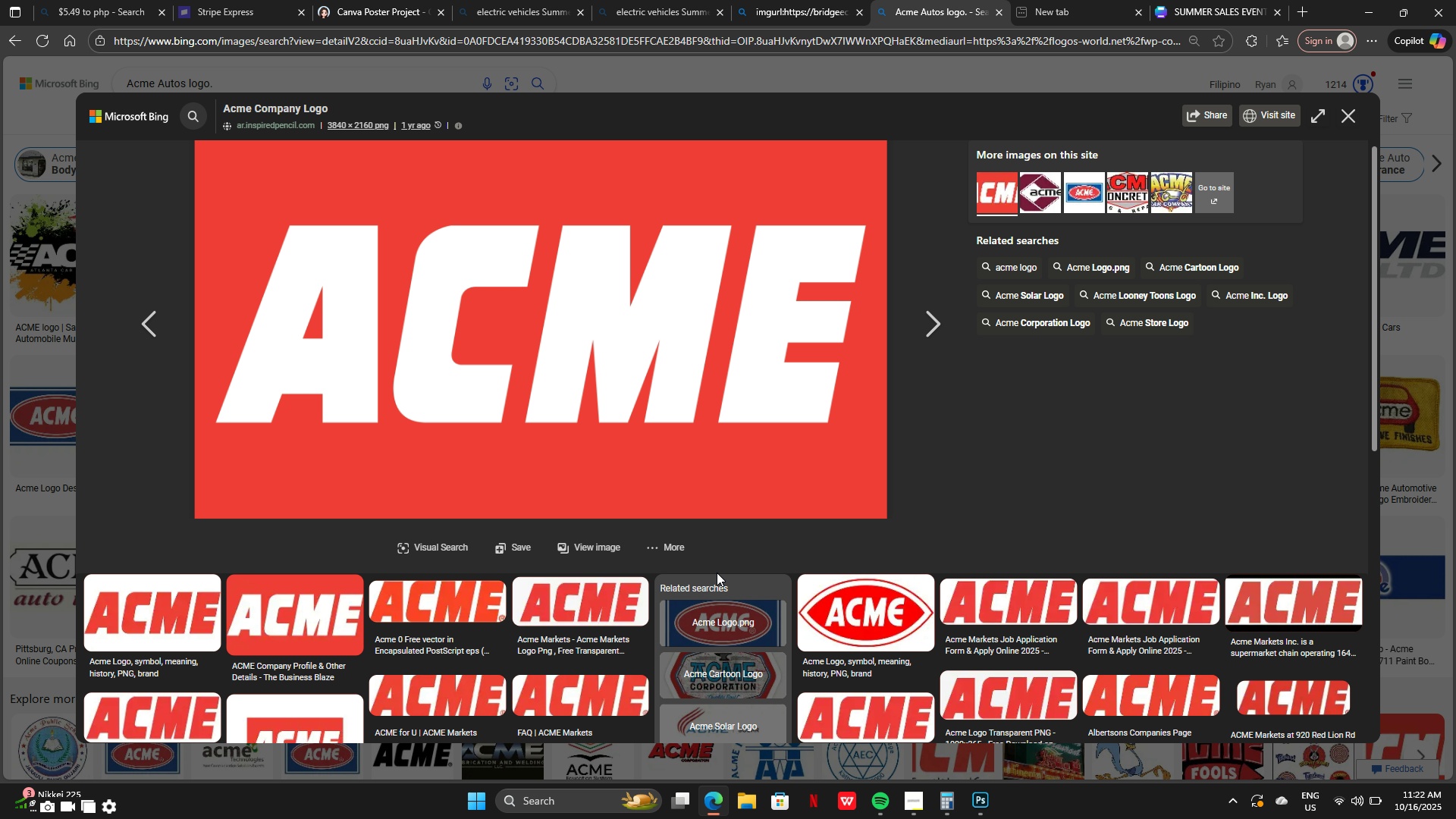 
scroll: coordinate [721, 560], scroll_direction: down, amount: 10.0
 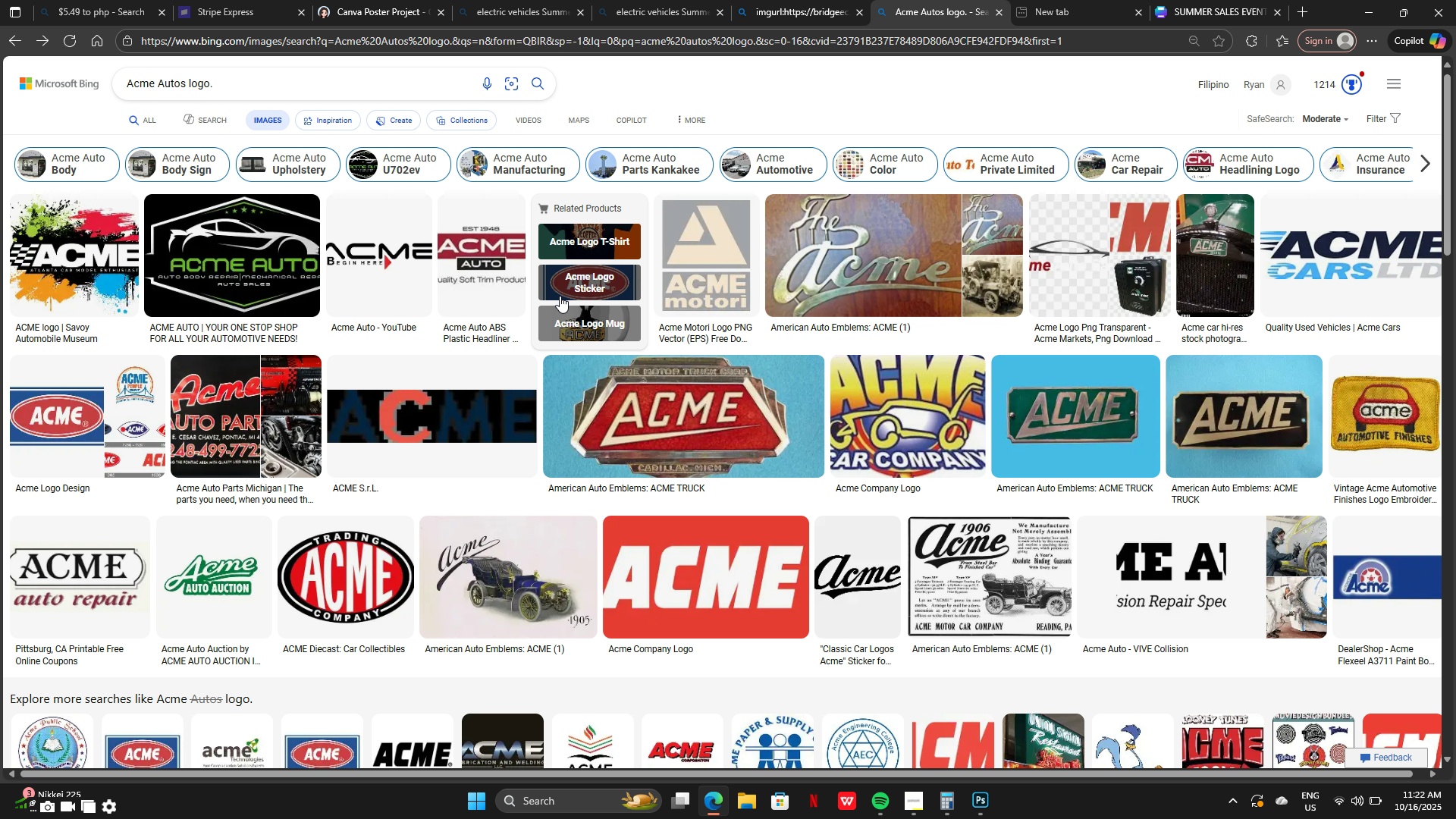 
left_click([365, 270])
 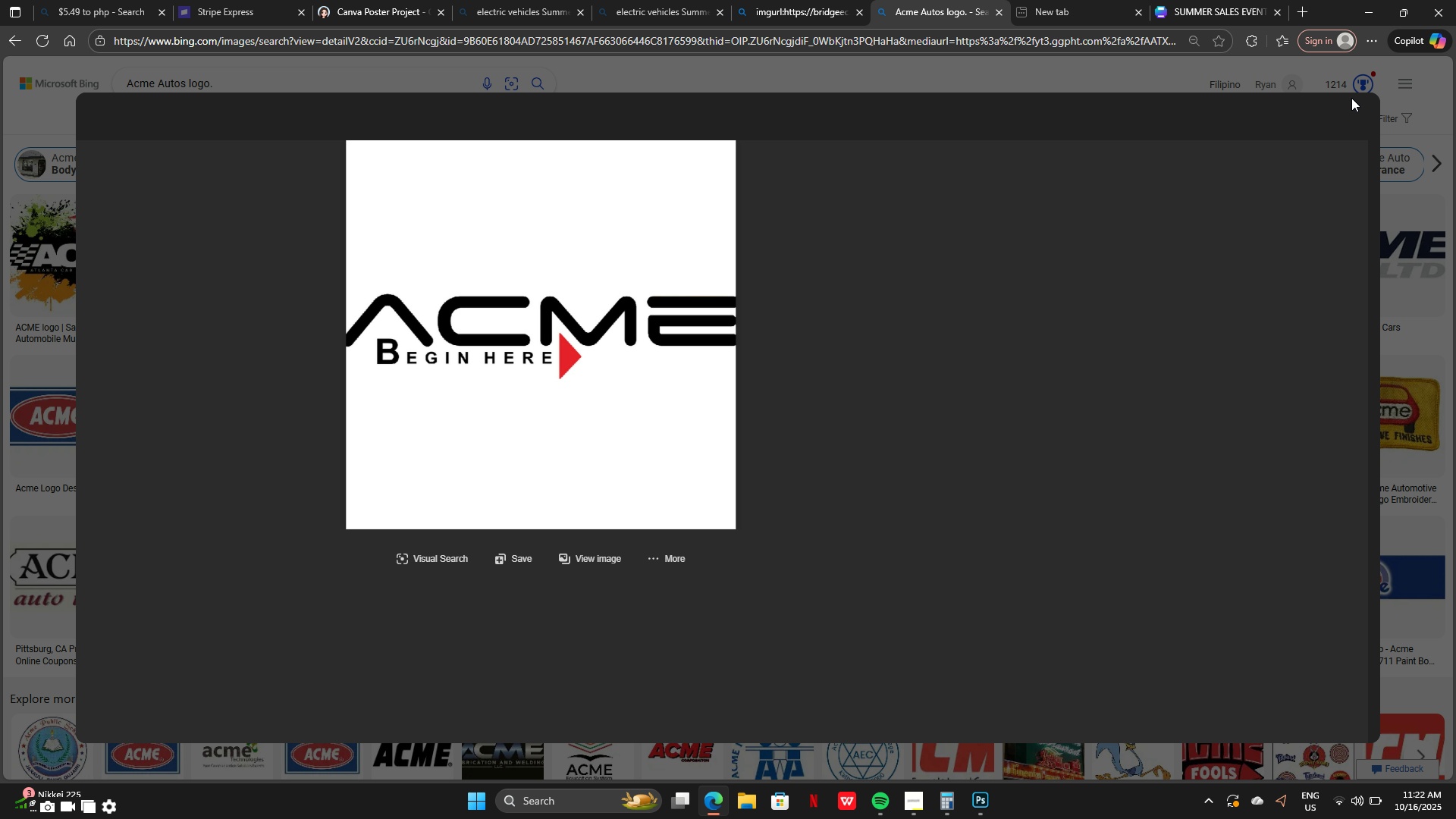 
left_click([1354, 117])
 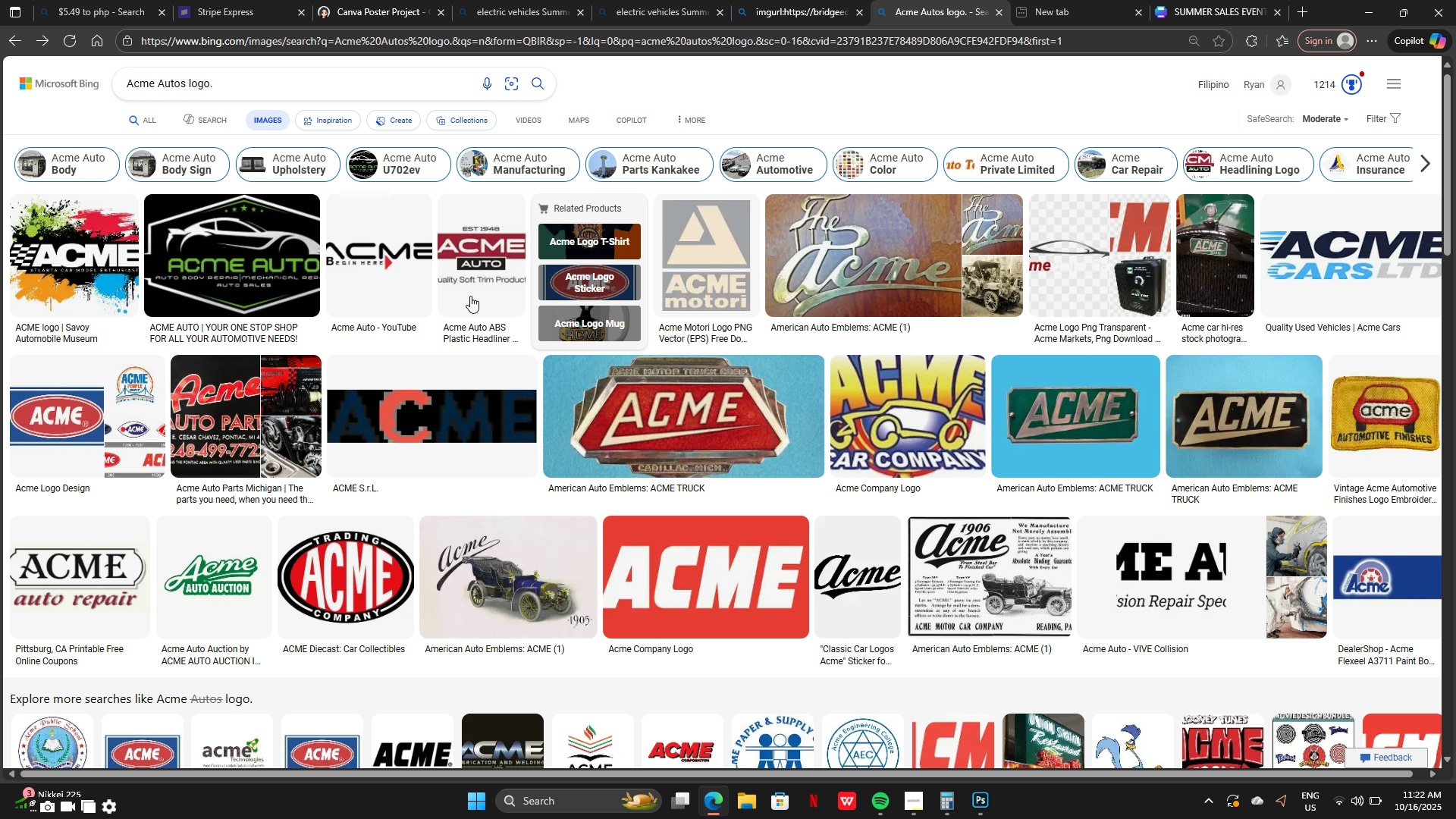 
left_click([471, 271])
 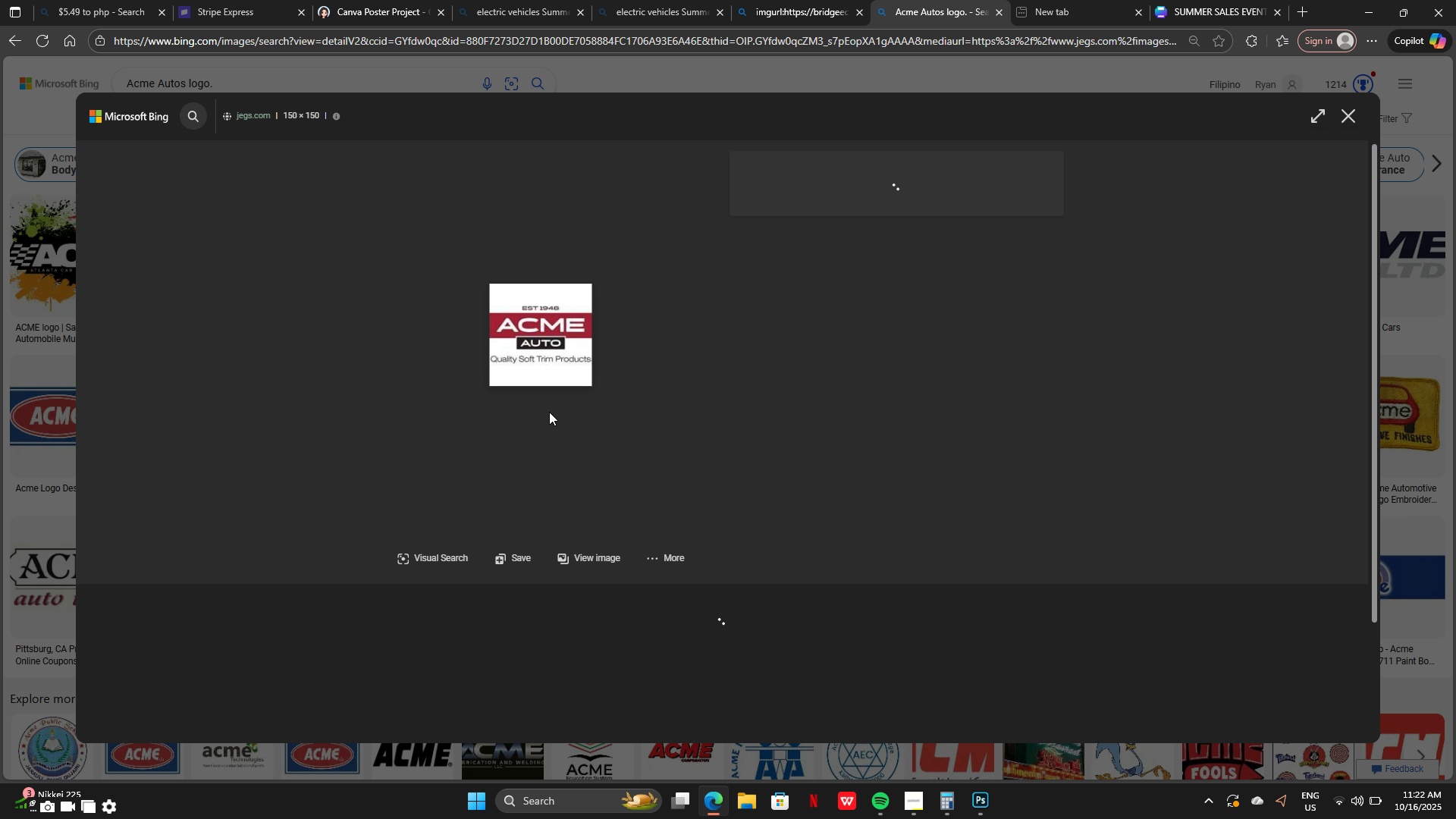 
scroll: coordinate [551, 412], scroll_direction: down, amount: 3.0
 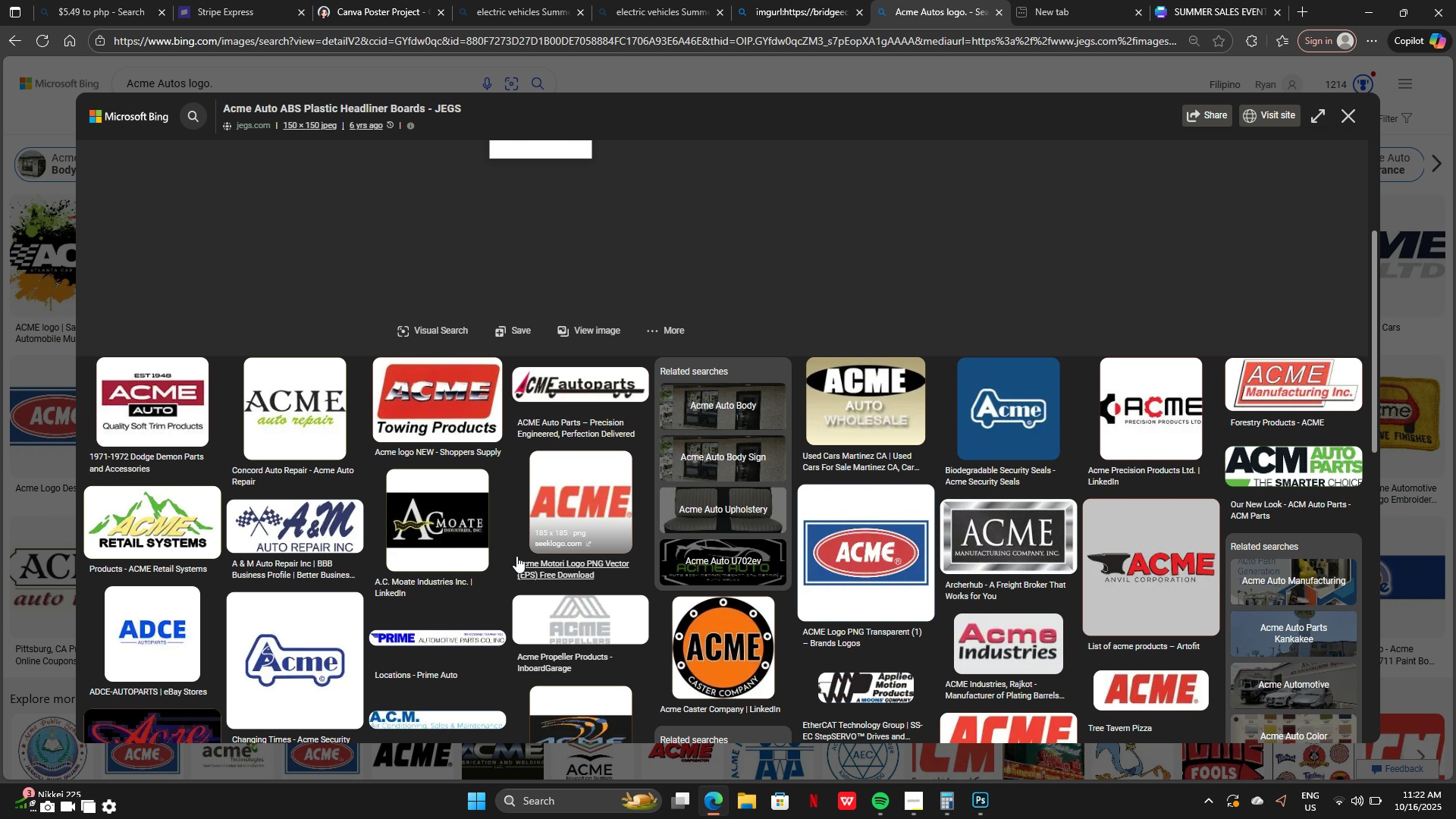 
mouse_move([492, 487])
 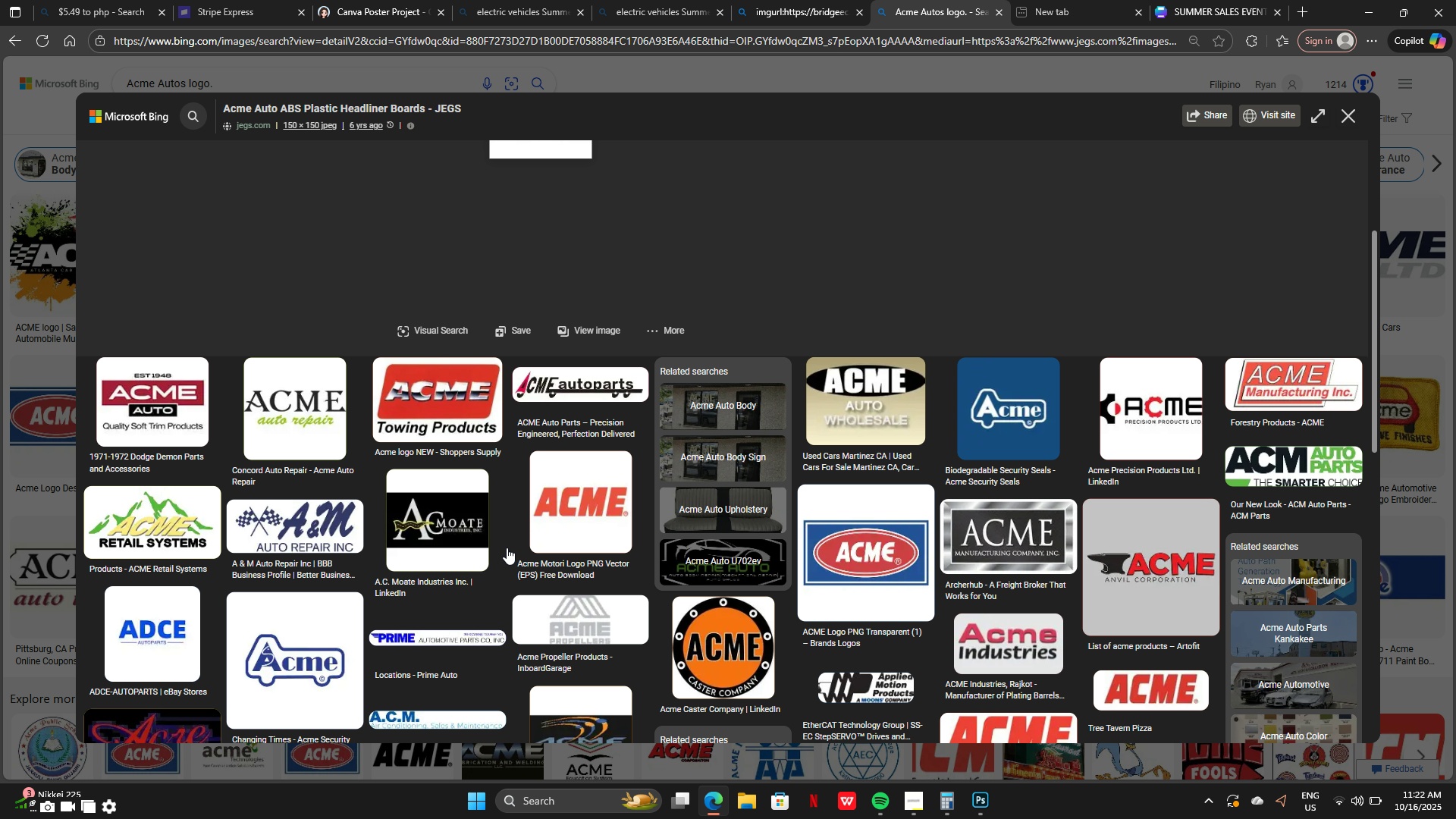 
scroll: coordinate [507, 544], scroll_direction: down, amount: 10.0
 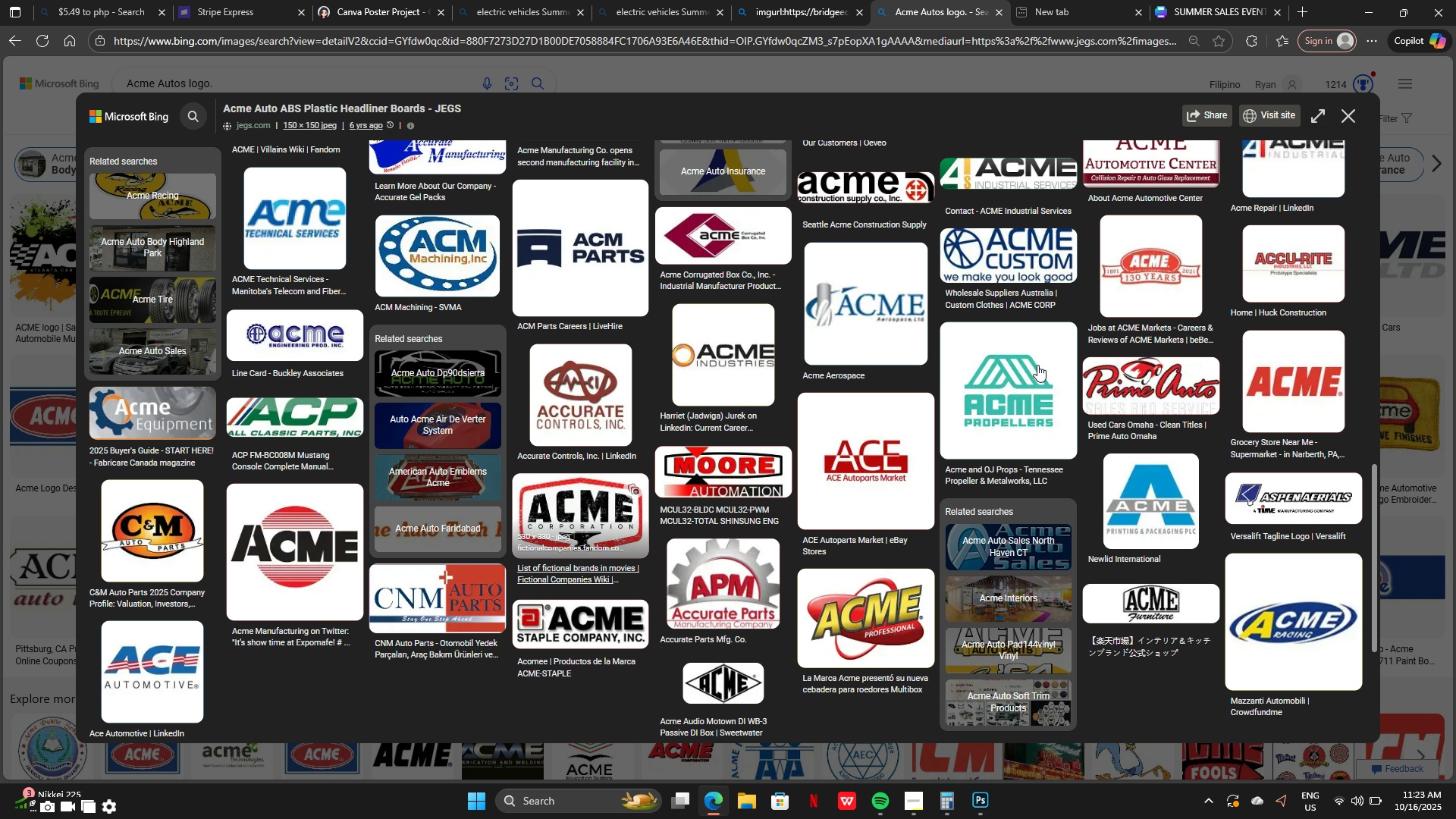 
left_click([1343, 111])
 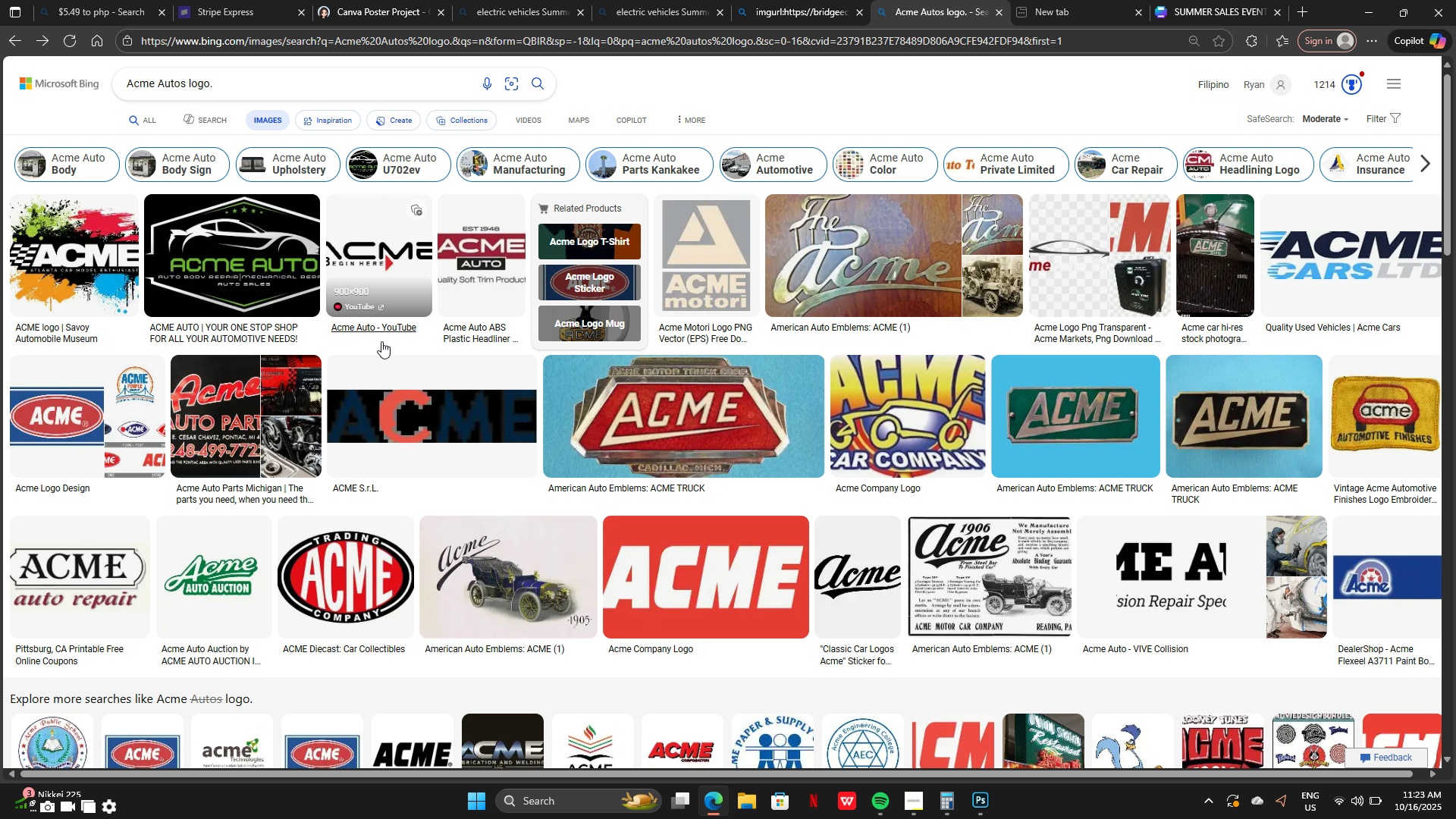 
scroll: coordinate [467, 473], scroll_direction: down, amount: 6.0
 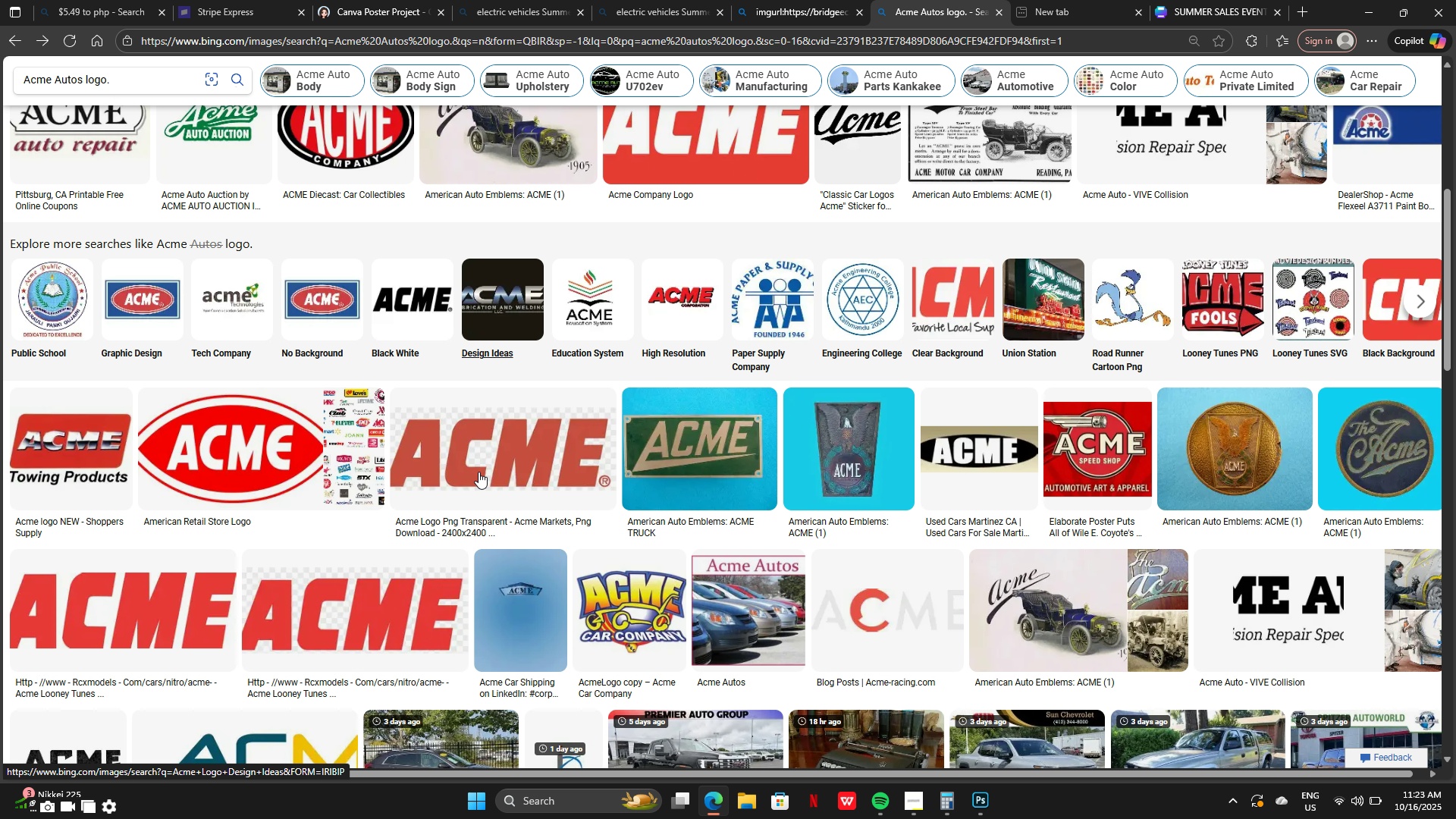 
mouse_move([466, 472])
 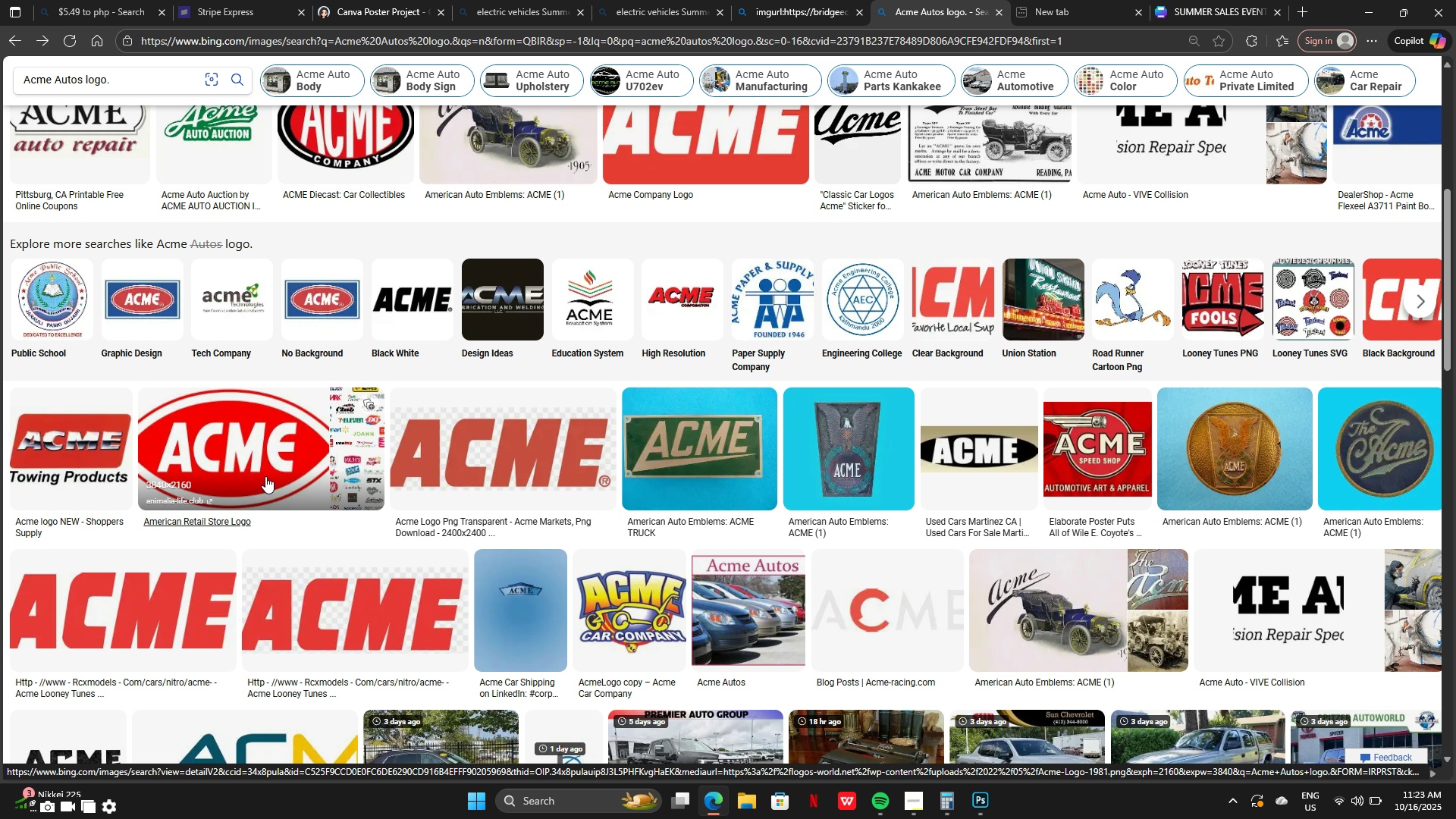 
left_click([265, 476])
 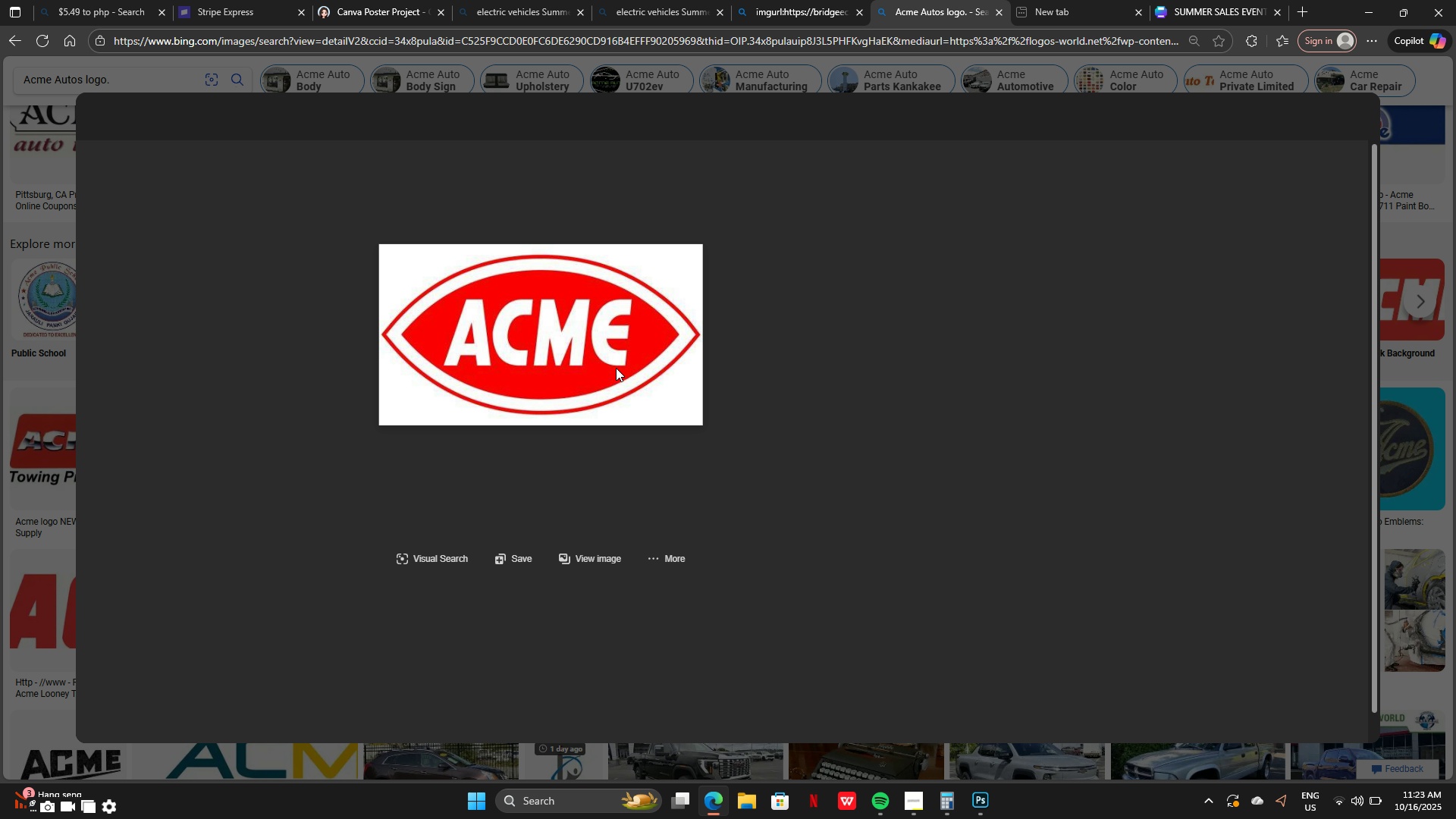 
wait(7.55)
 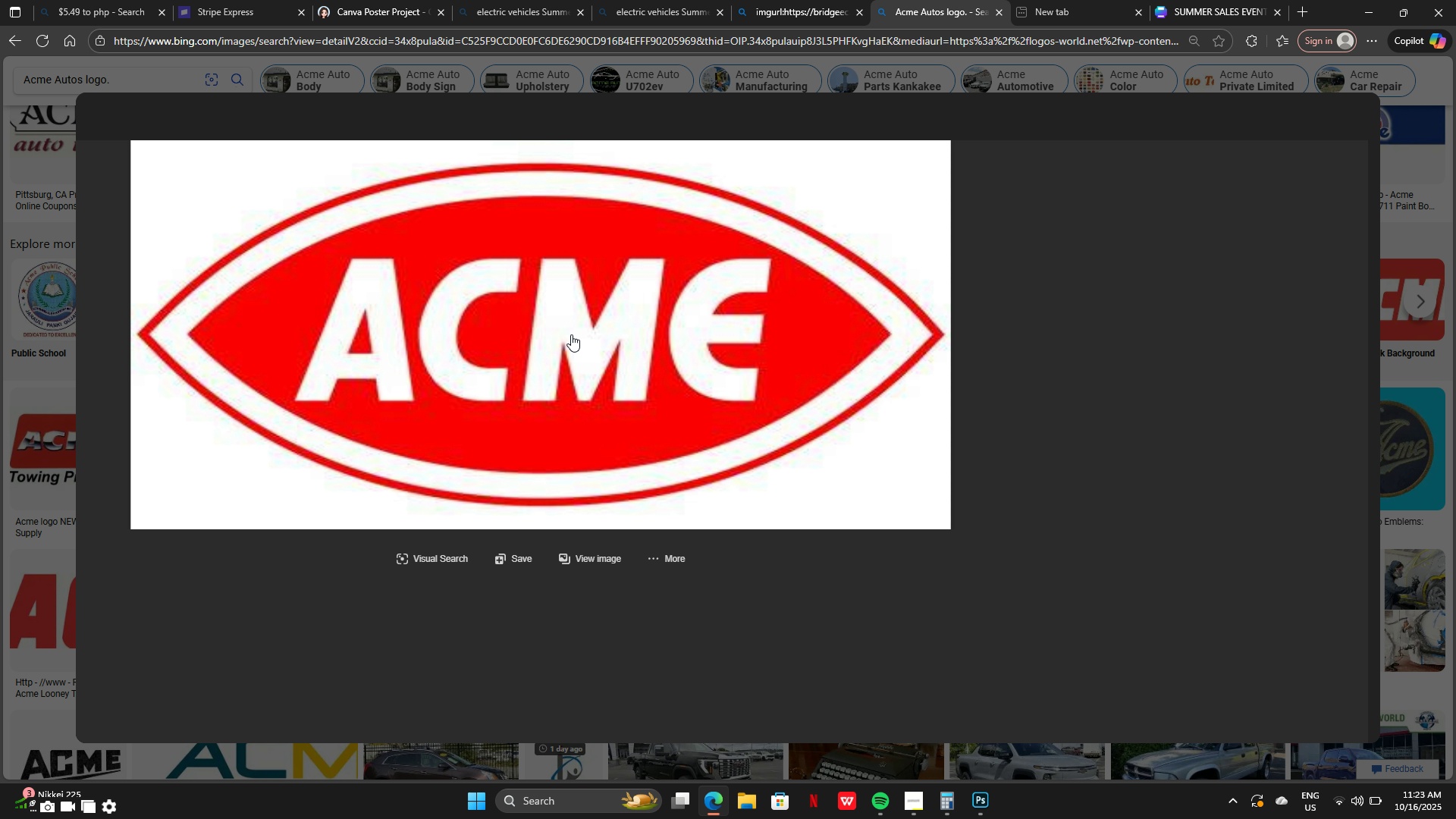 
left_click([1031, 17])
 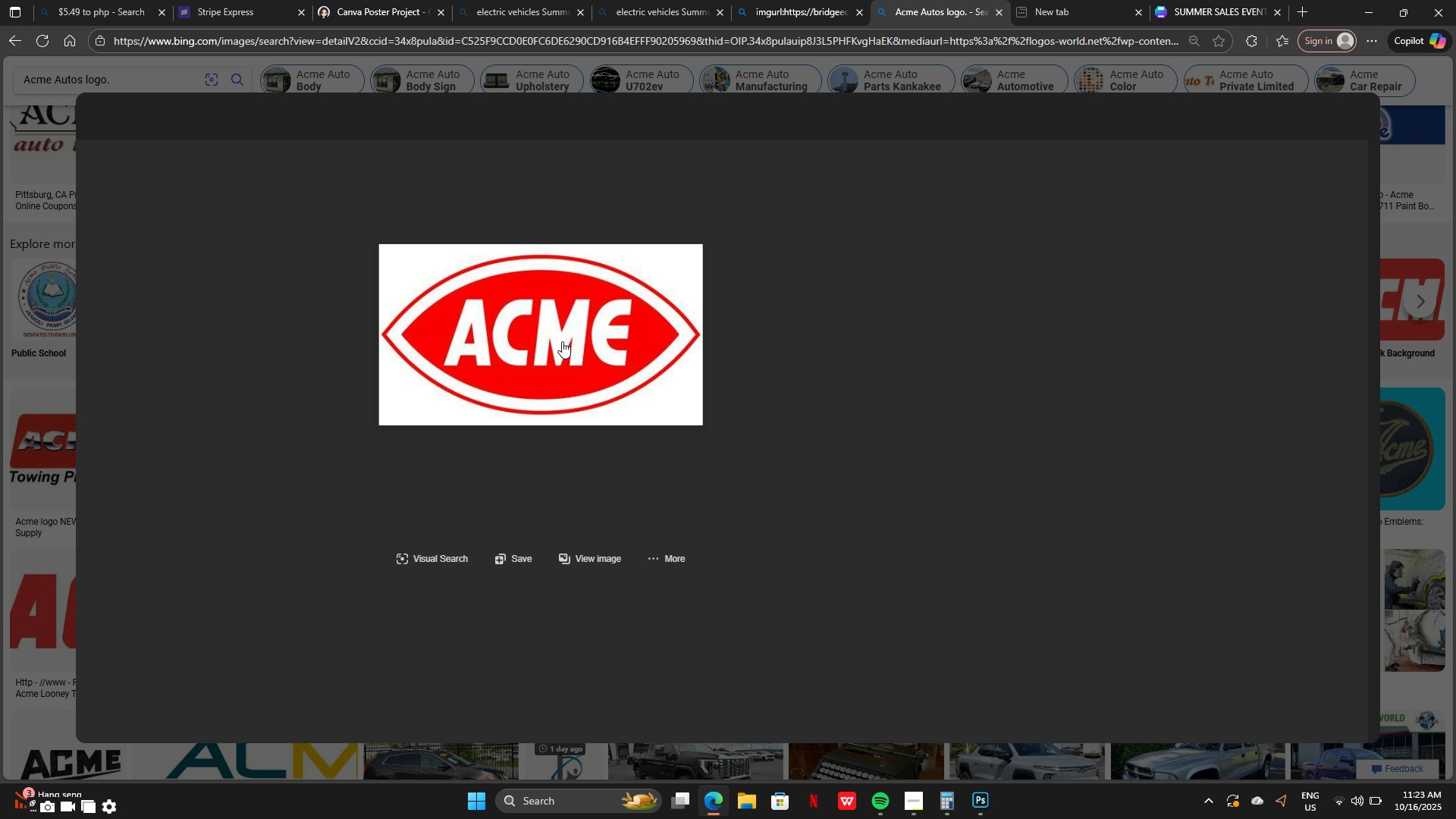 
right_click([562, 341])
 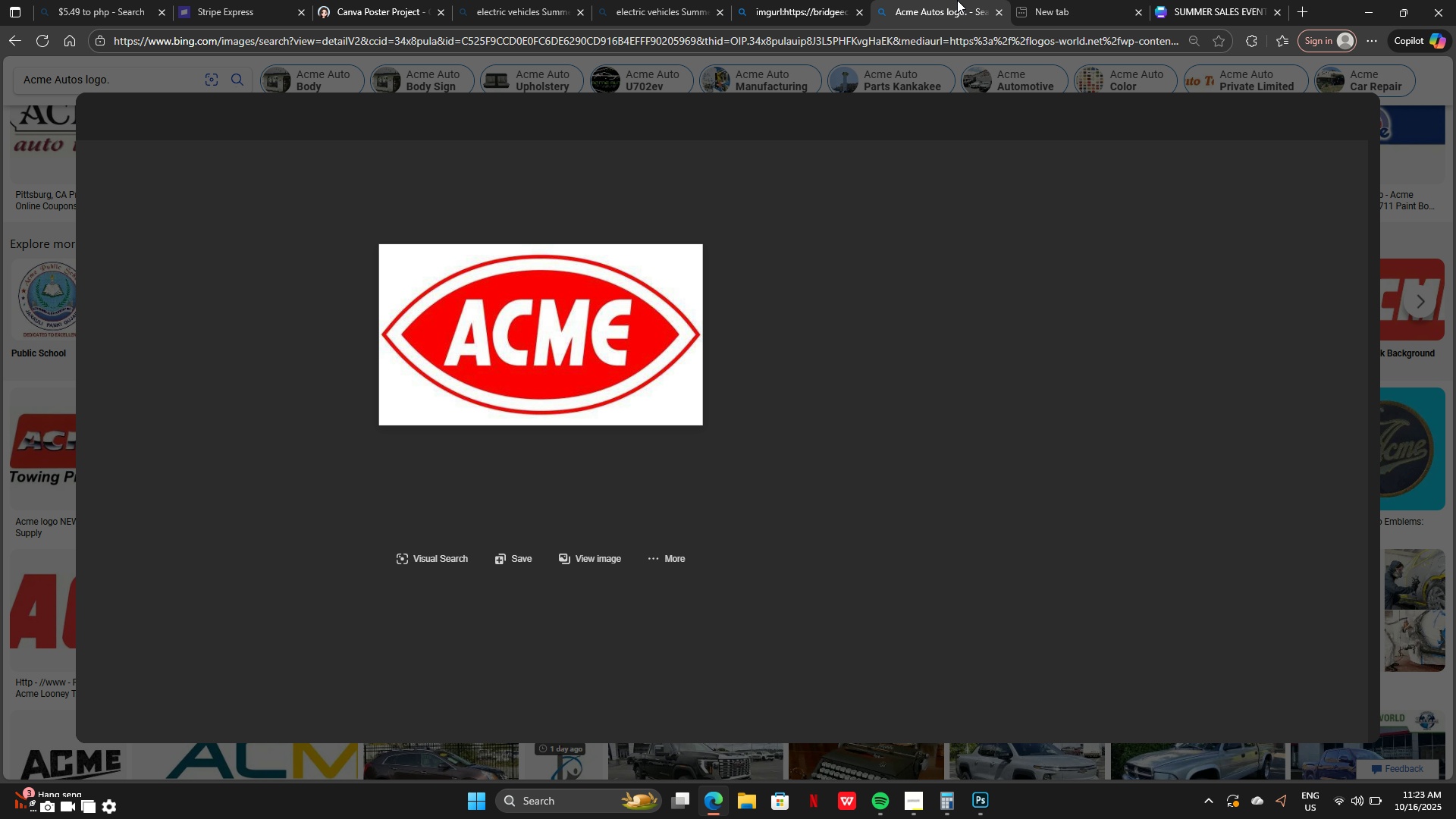 
left_click([1195, 10])
 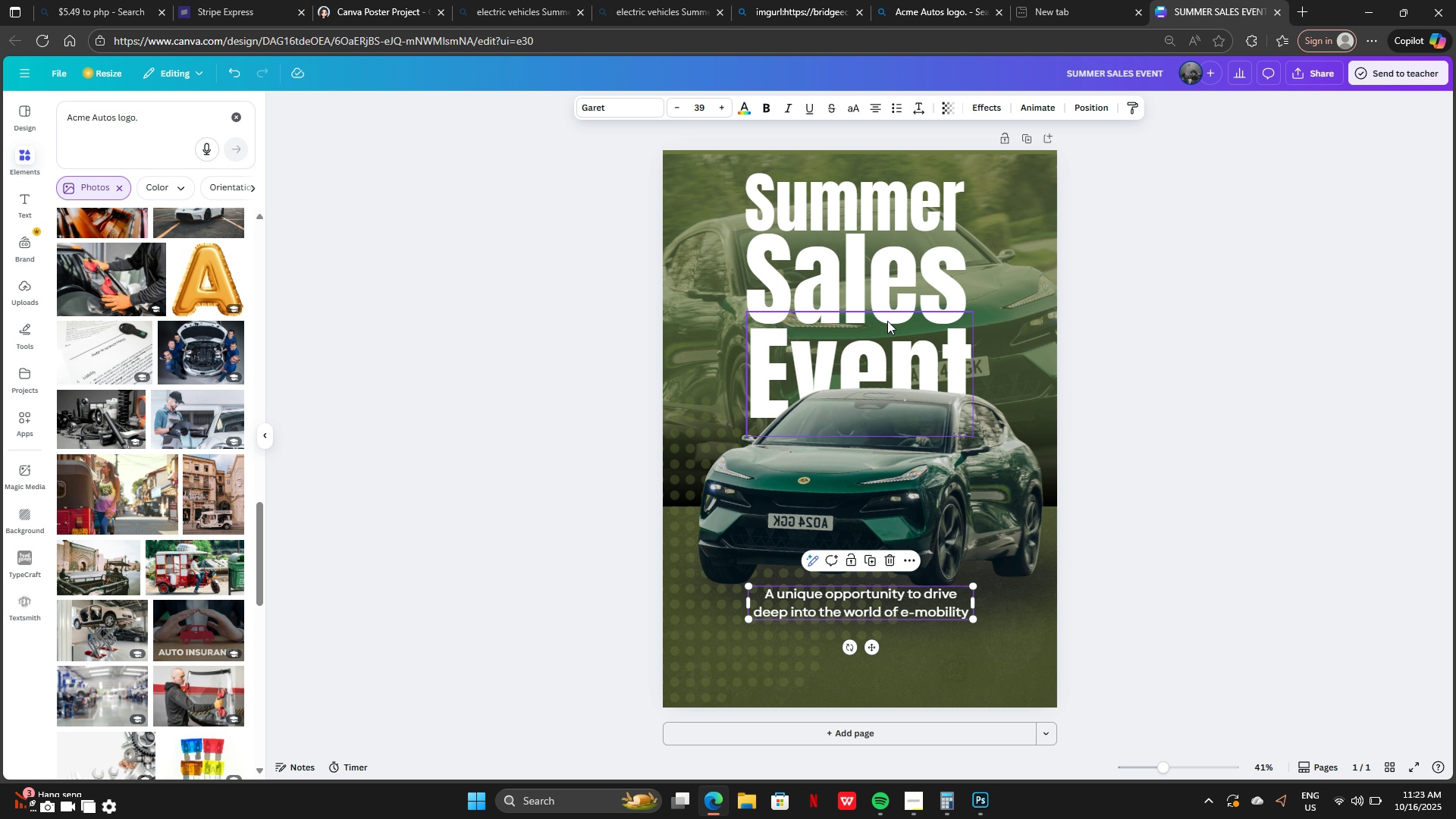 
key(Control+V)
 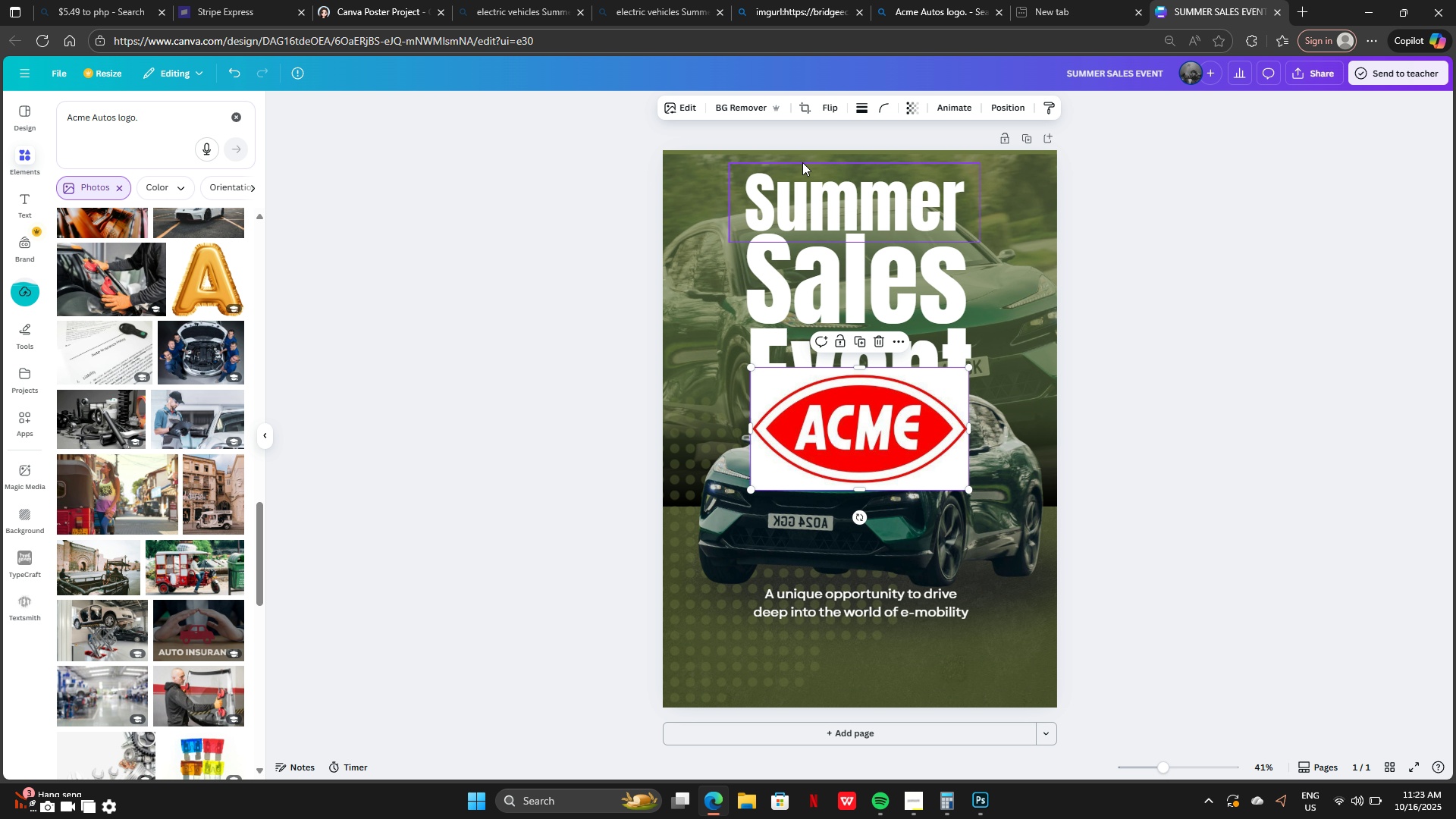 
left_click([747, 106])
 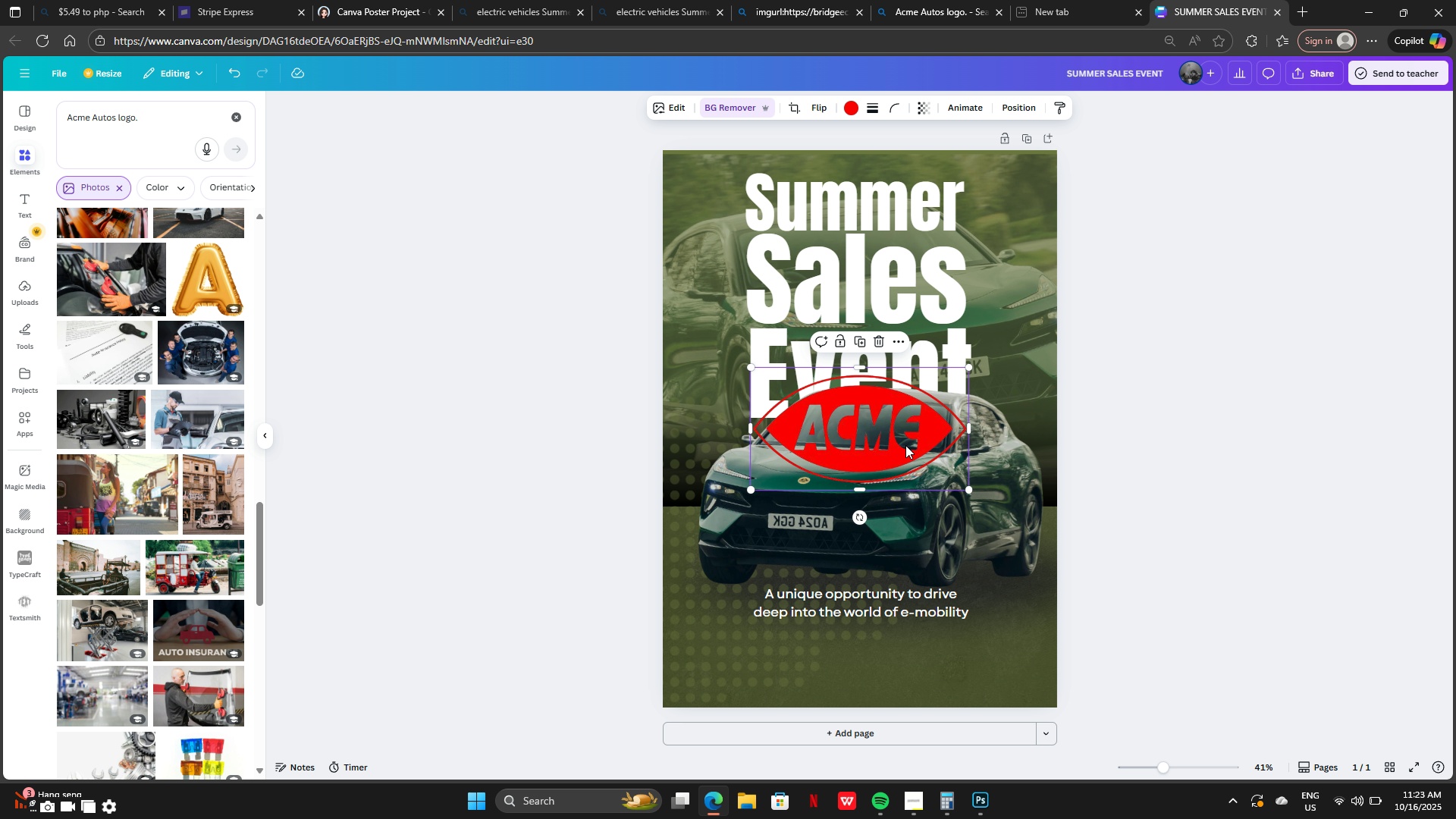 
wait(6.44)
 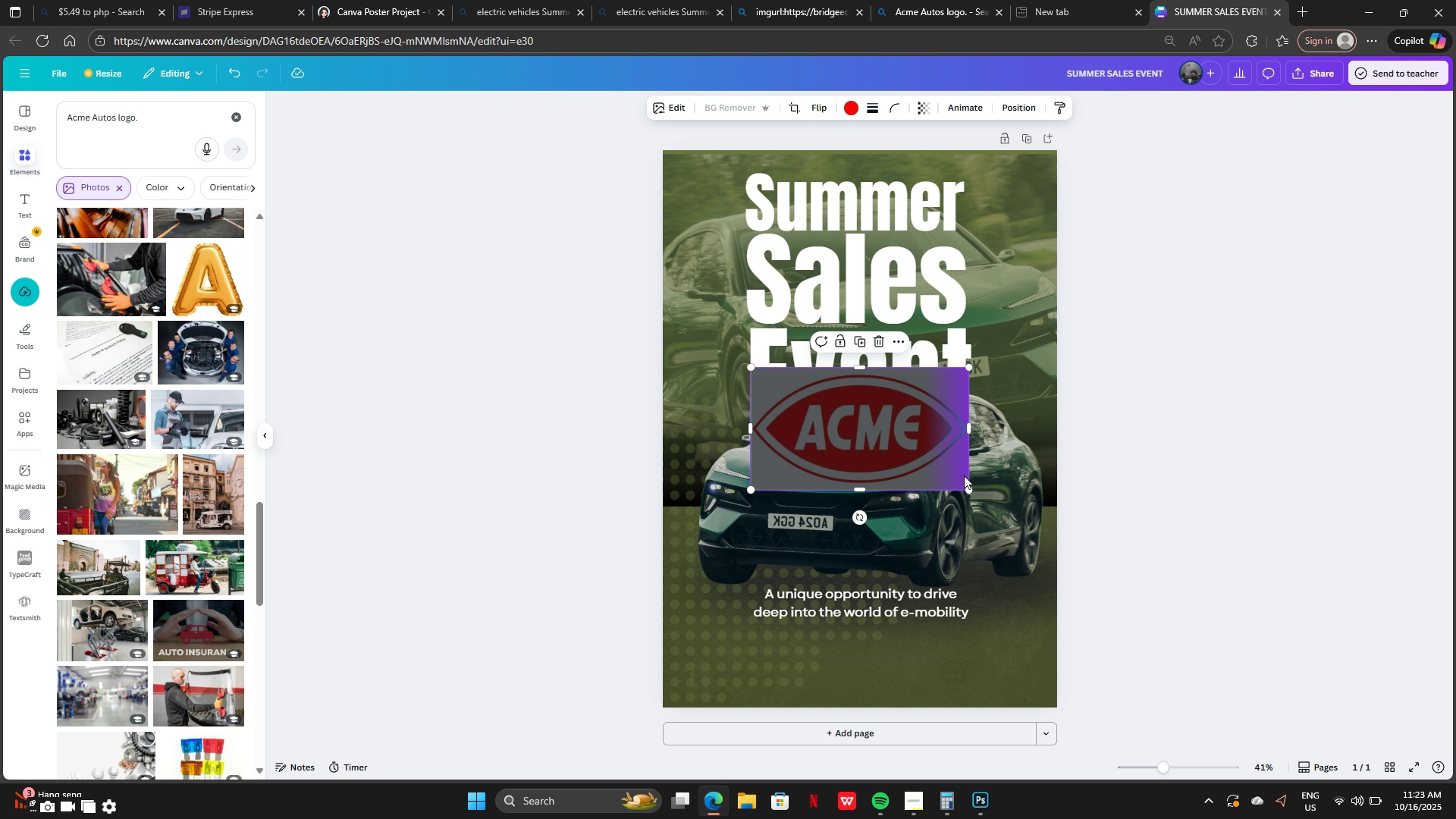 
left_click([919, 423])
 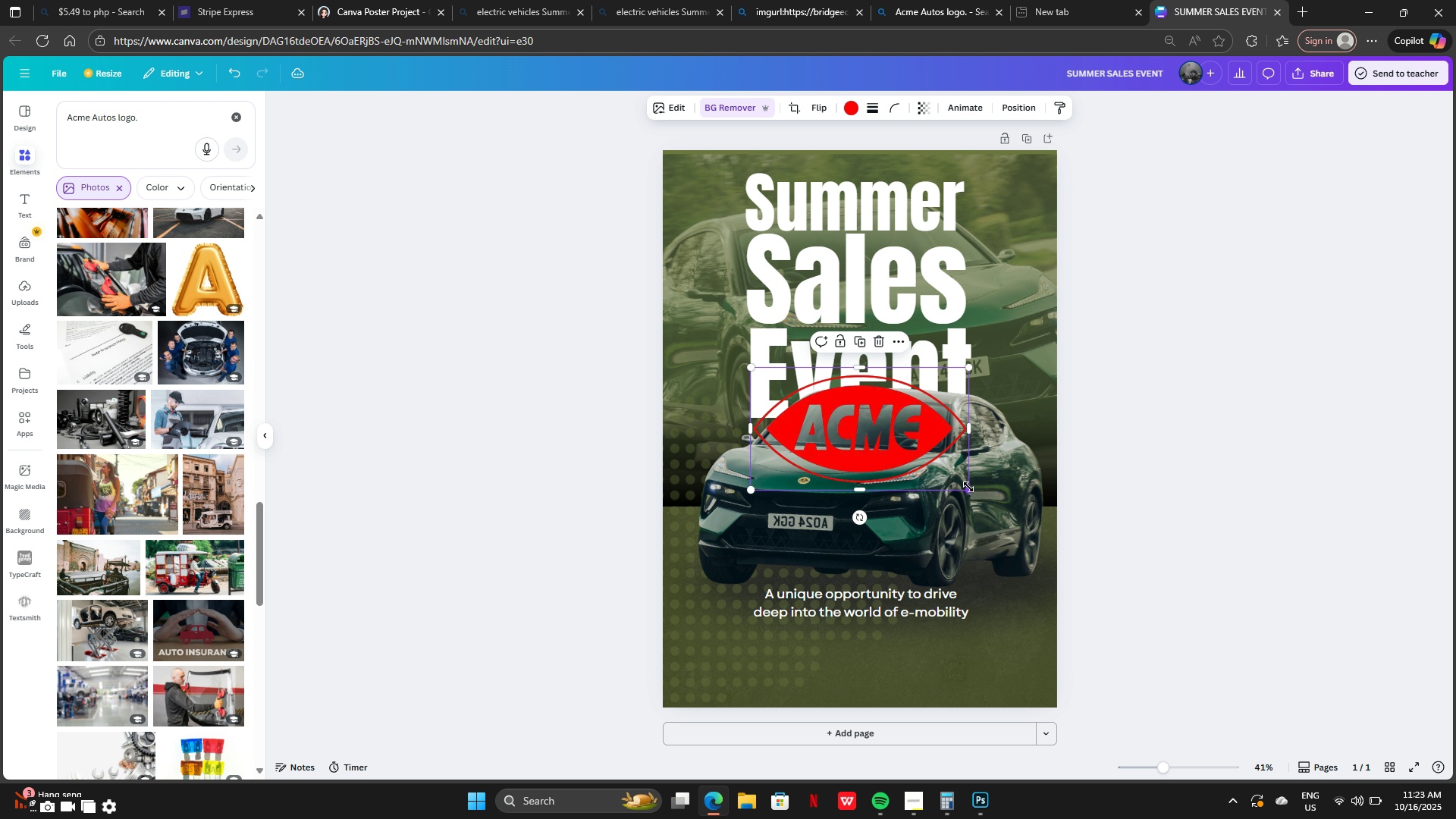 
left_click_drag(start_coordinate=[965, 491], to_coordinate=[819, 394])
 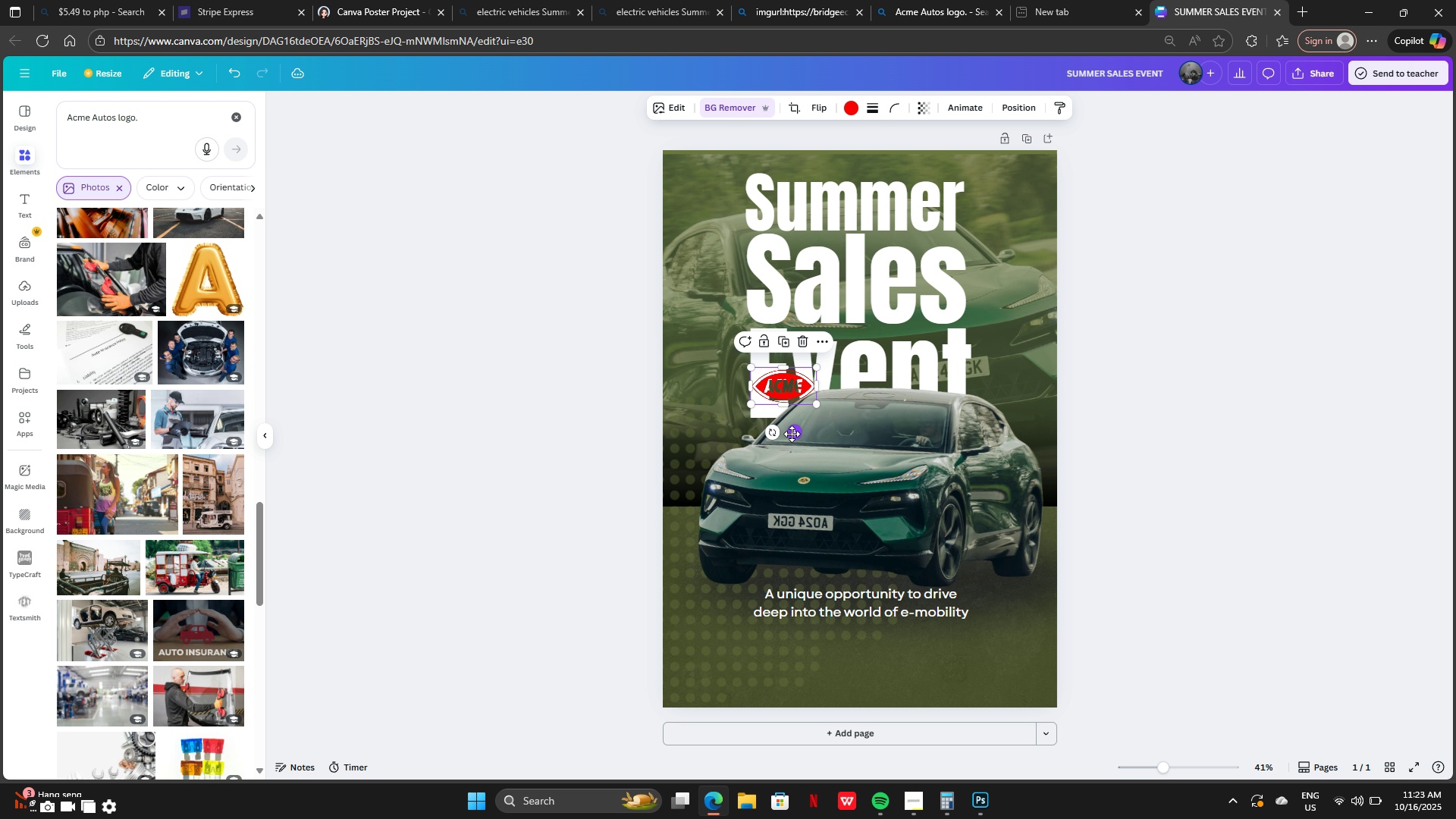 
left_click_drag(start_coordinate=[792, 432], to_coordinate=[711, 232])
 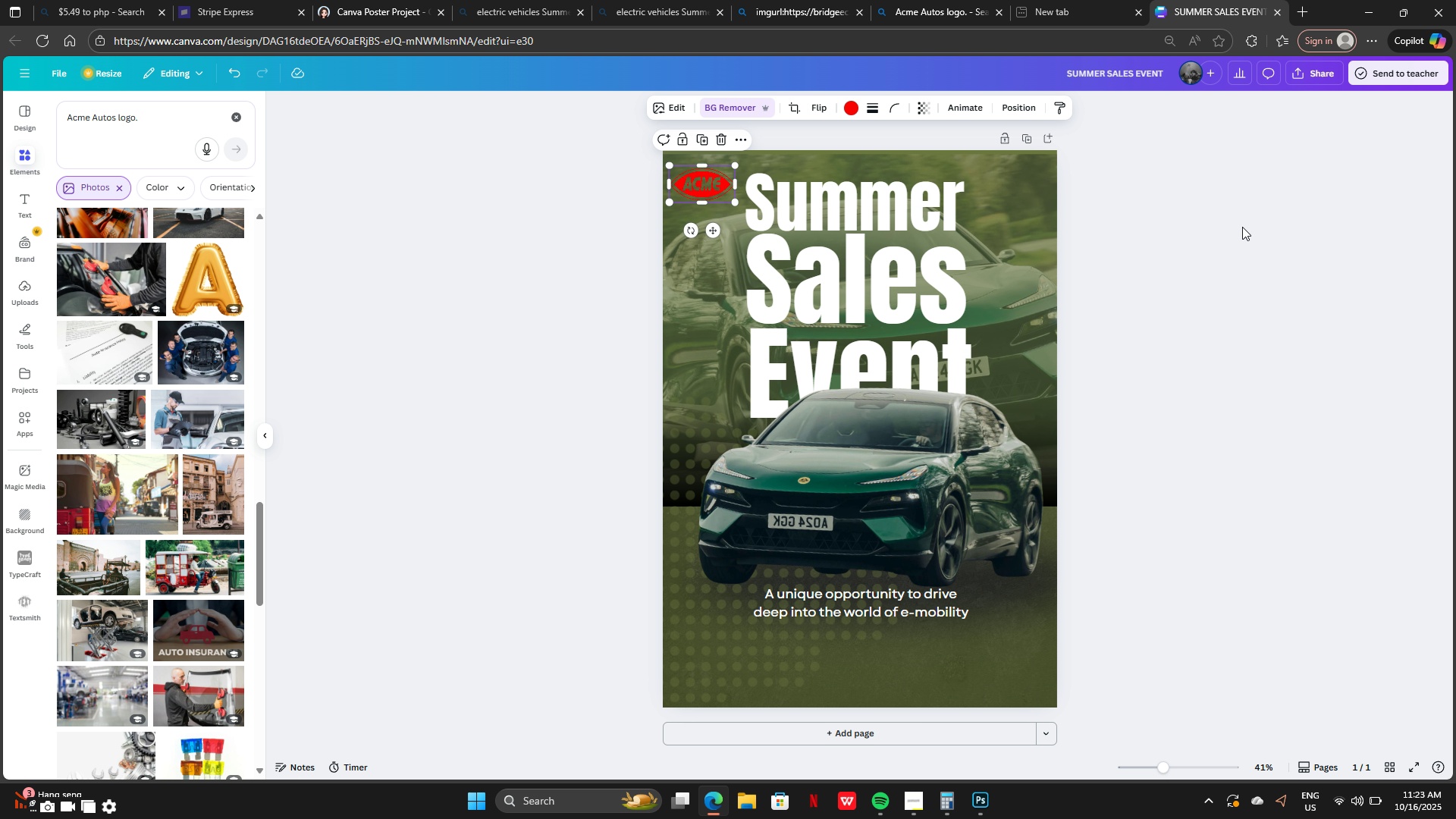 
left_click([1242, 227])
 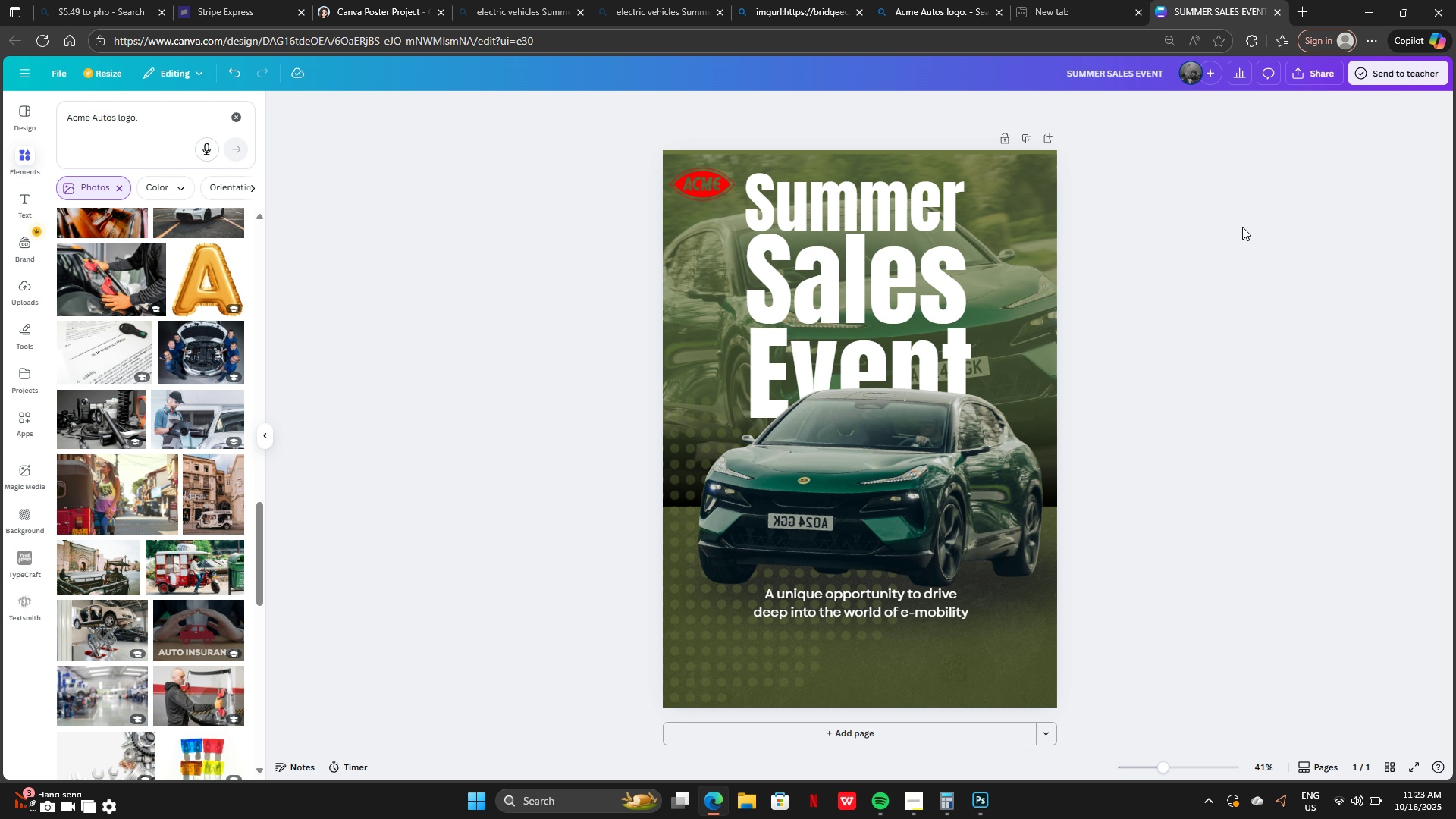 
left_click([1242, 227])
 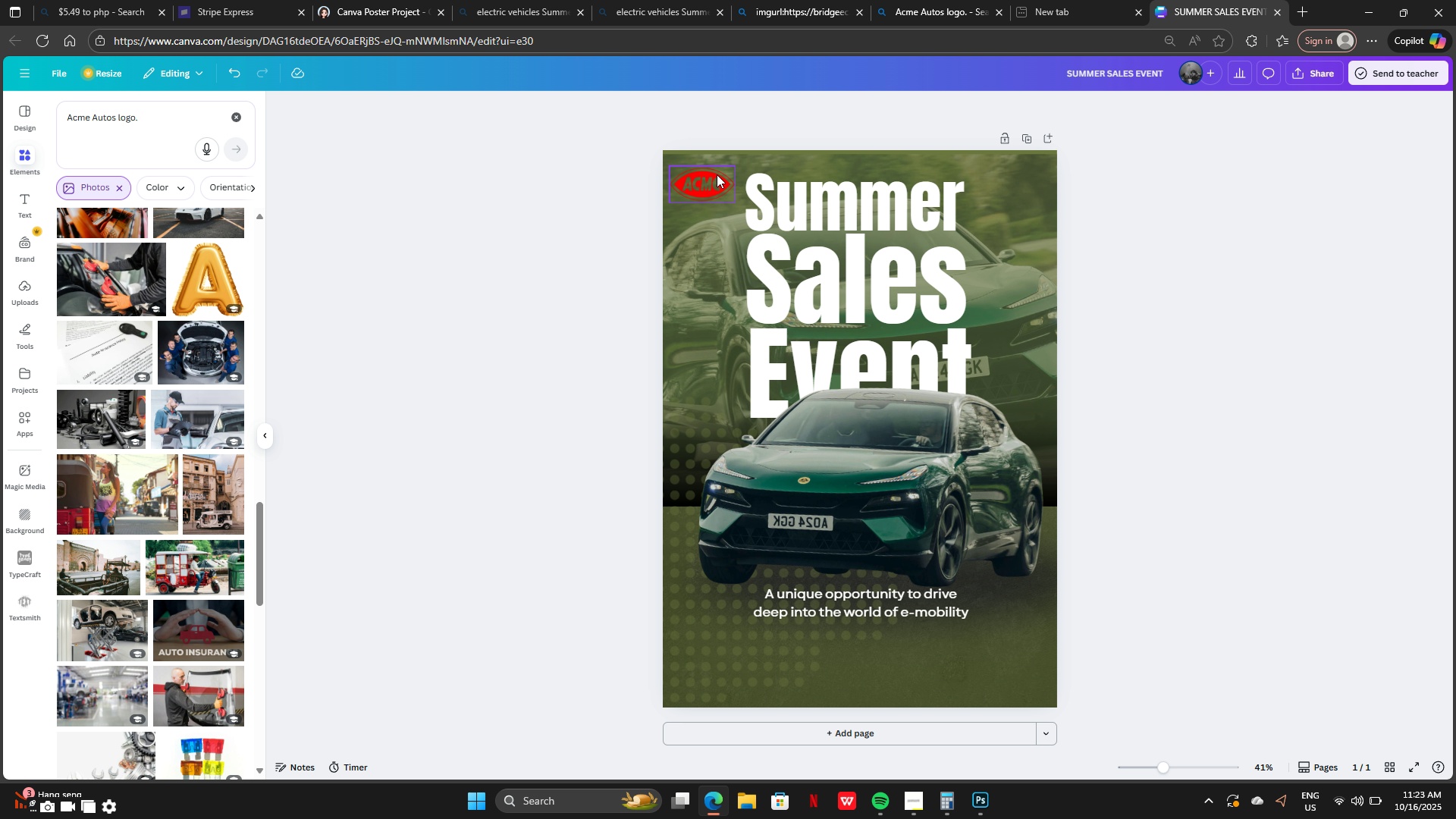 
left_click_drag(start_coordinate=[712, 178], to_coordinate=[947, 311])
 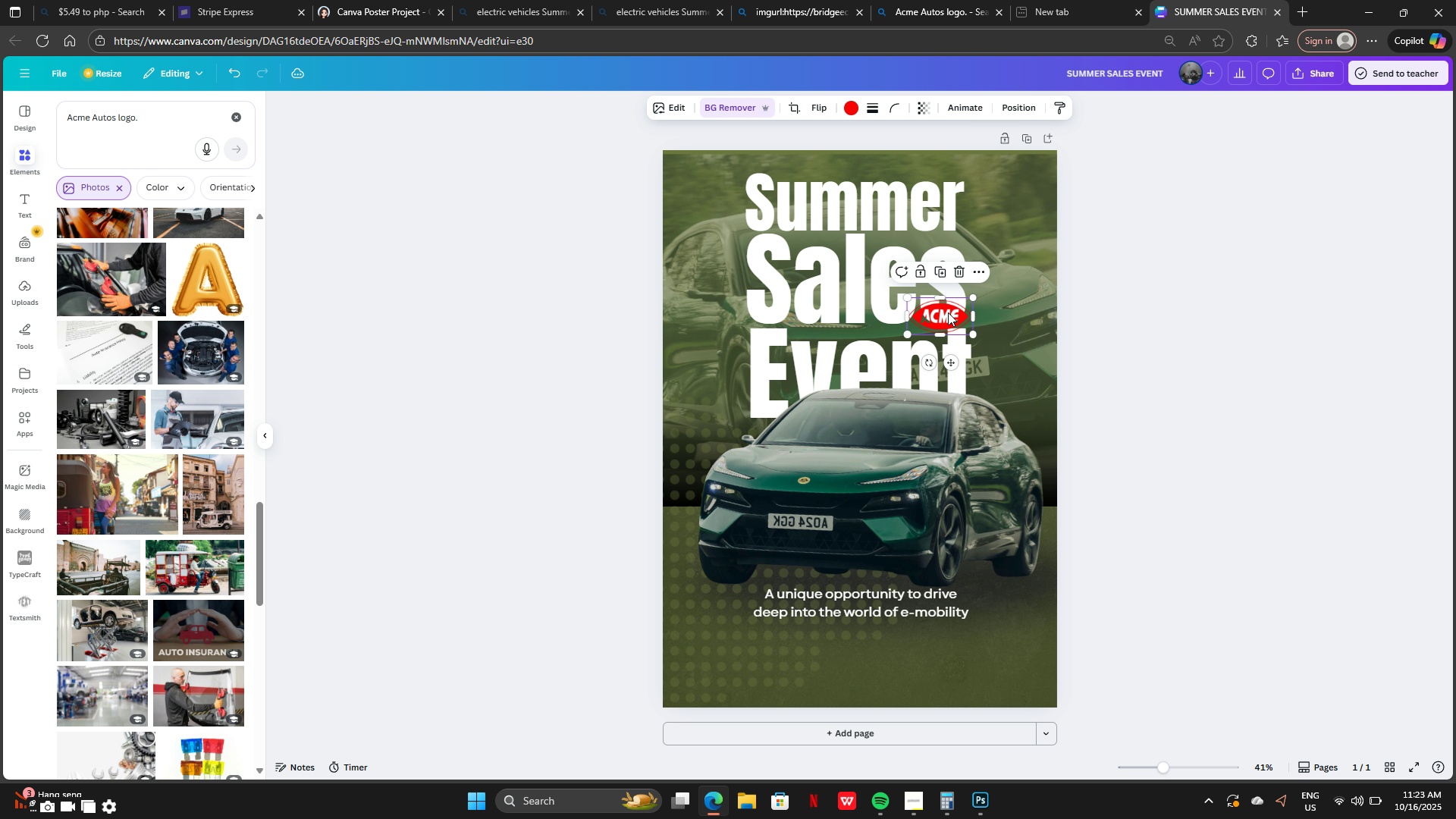 
key(Control+Z)
 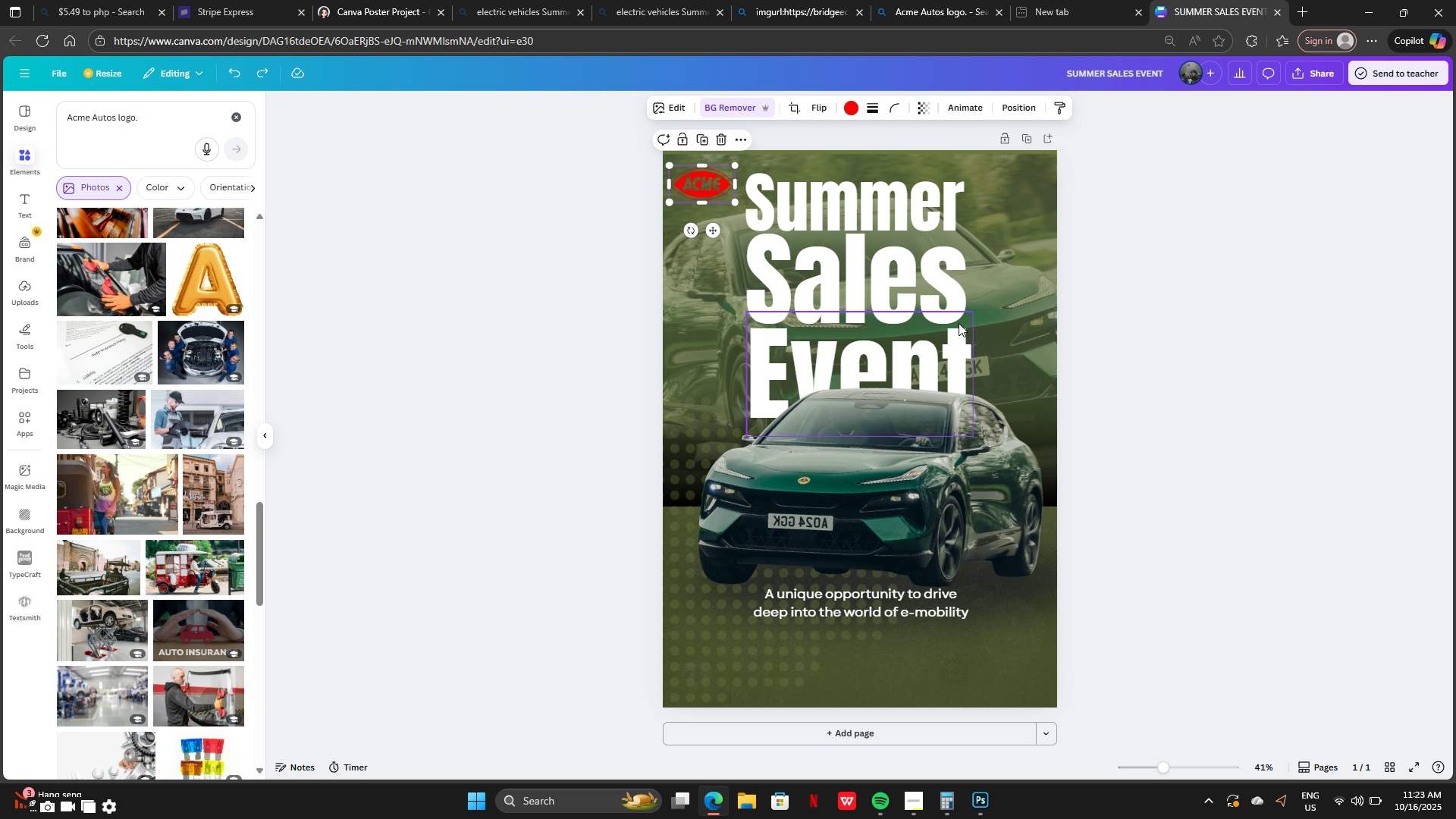 
key(Control+Z)
 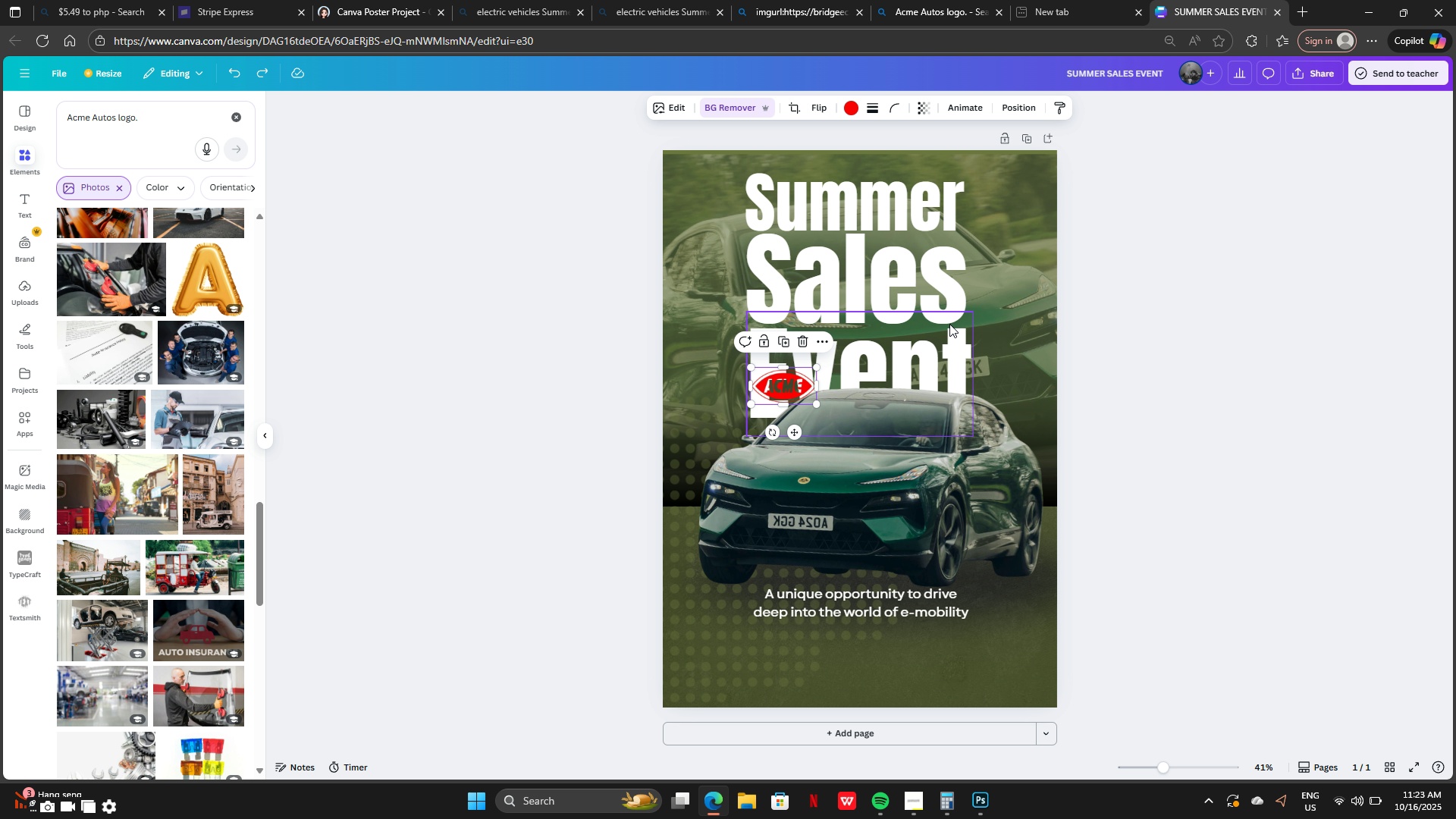 
key(Control+Z)
 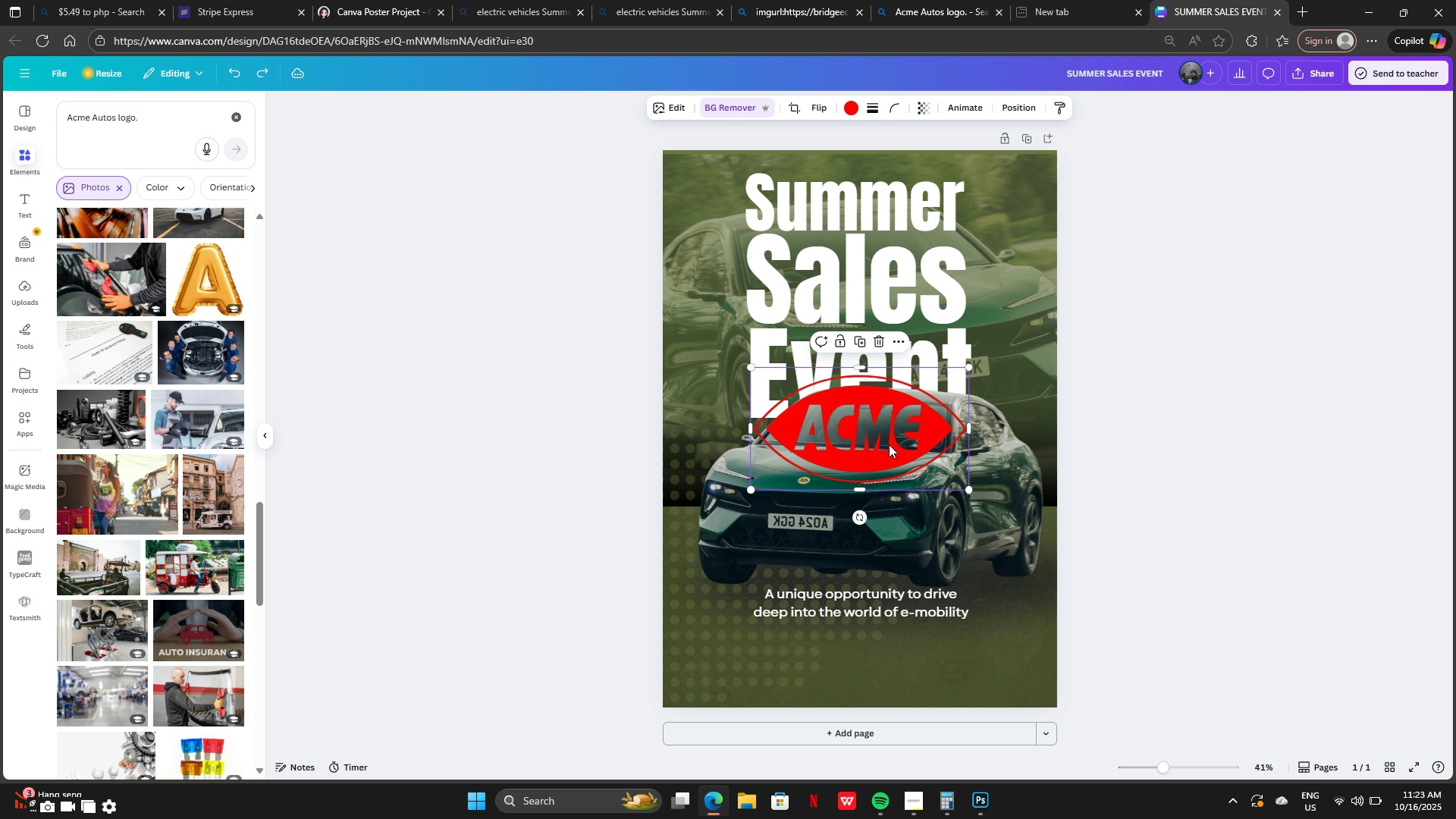 
key(Control+Z)
 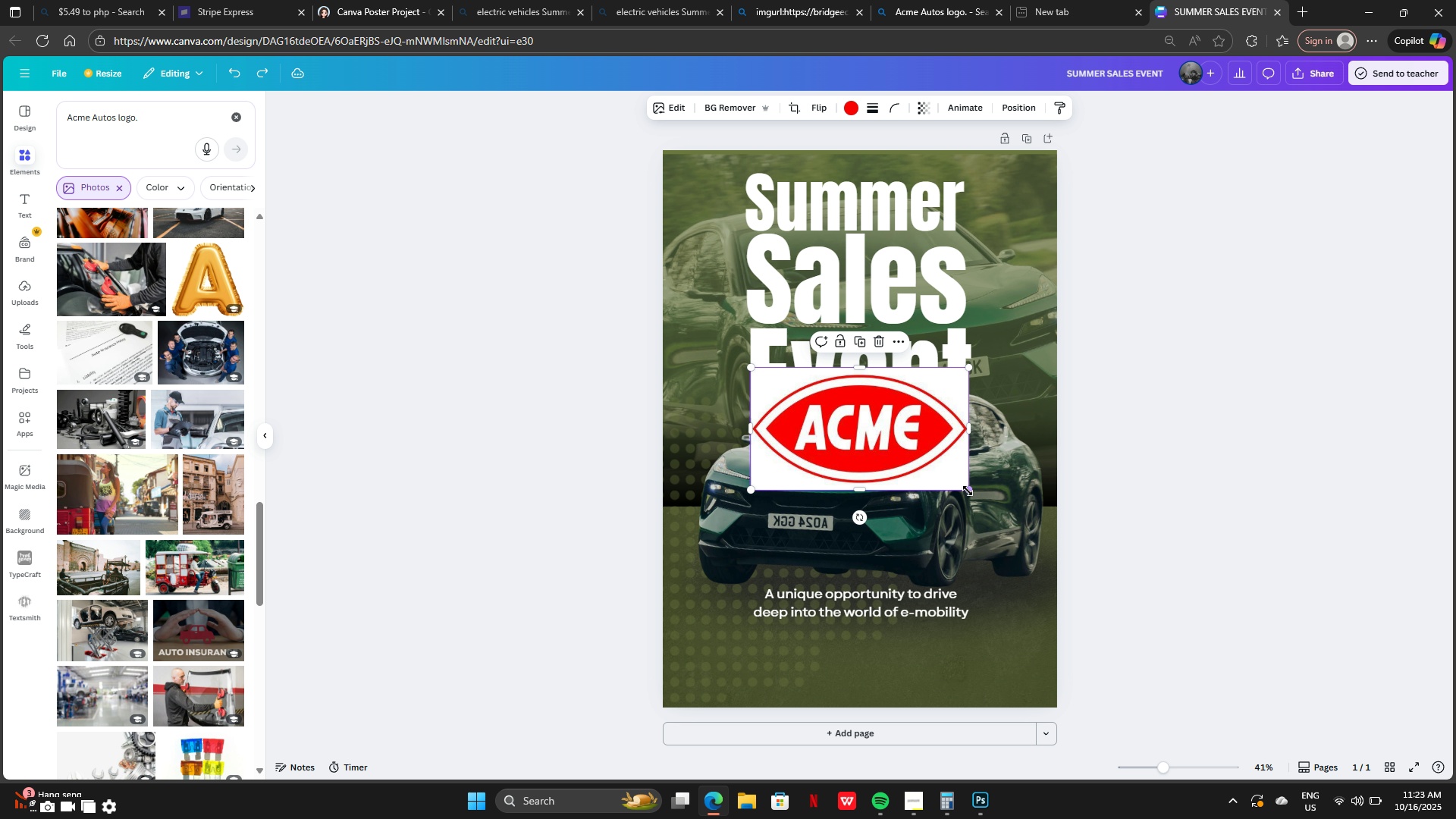 
left_click_drag(start_coordinate=[968, 491], to_coordinate=[839, 356])
 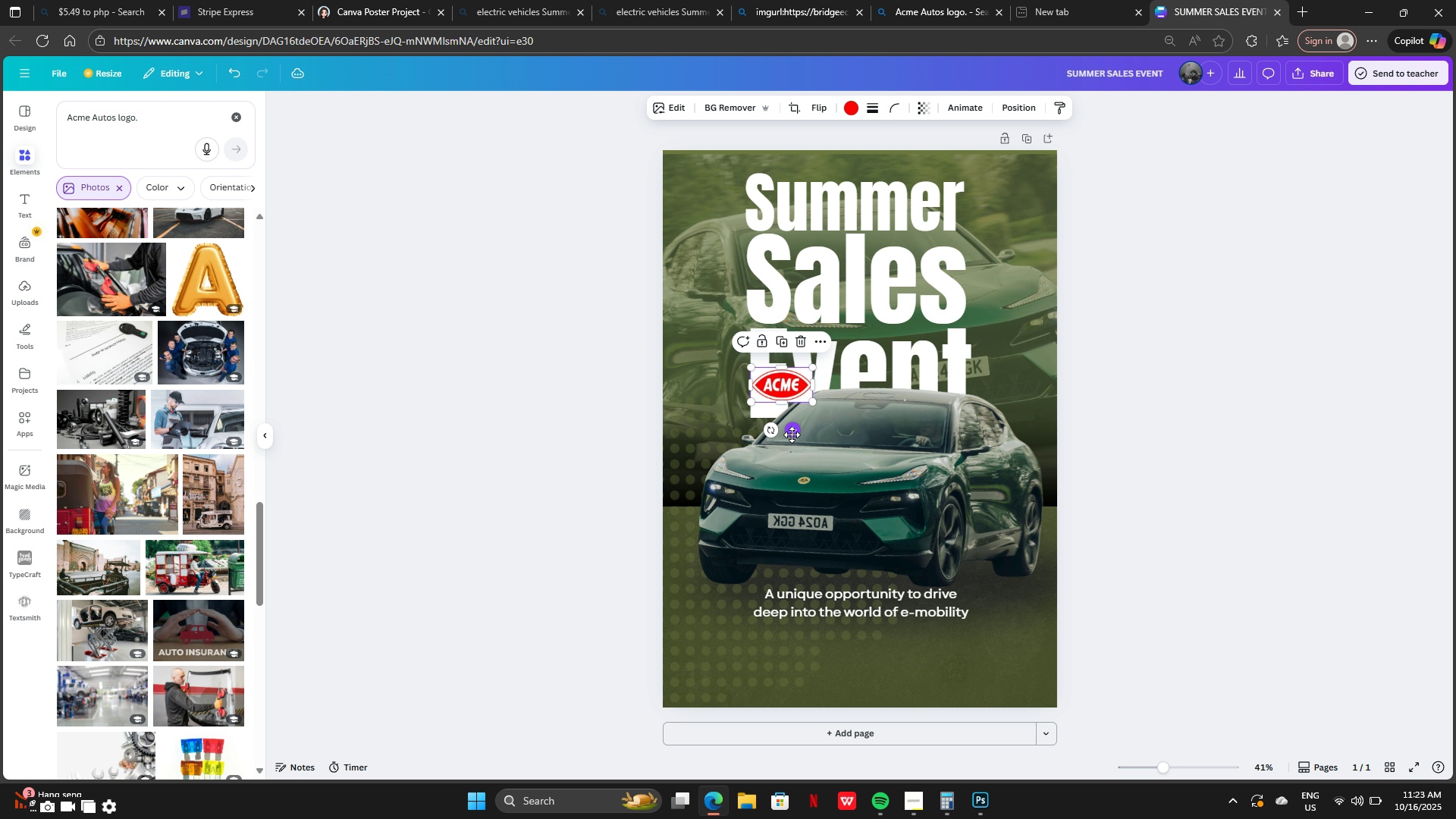 
left_click_drag(start_coordinate=[791, 434], to_coordinate=[1023, 727])
 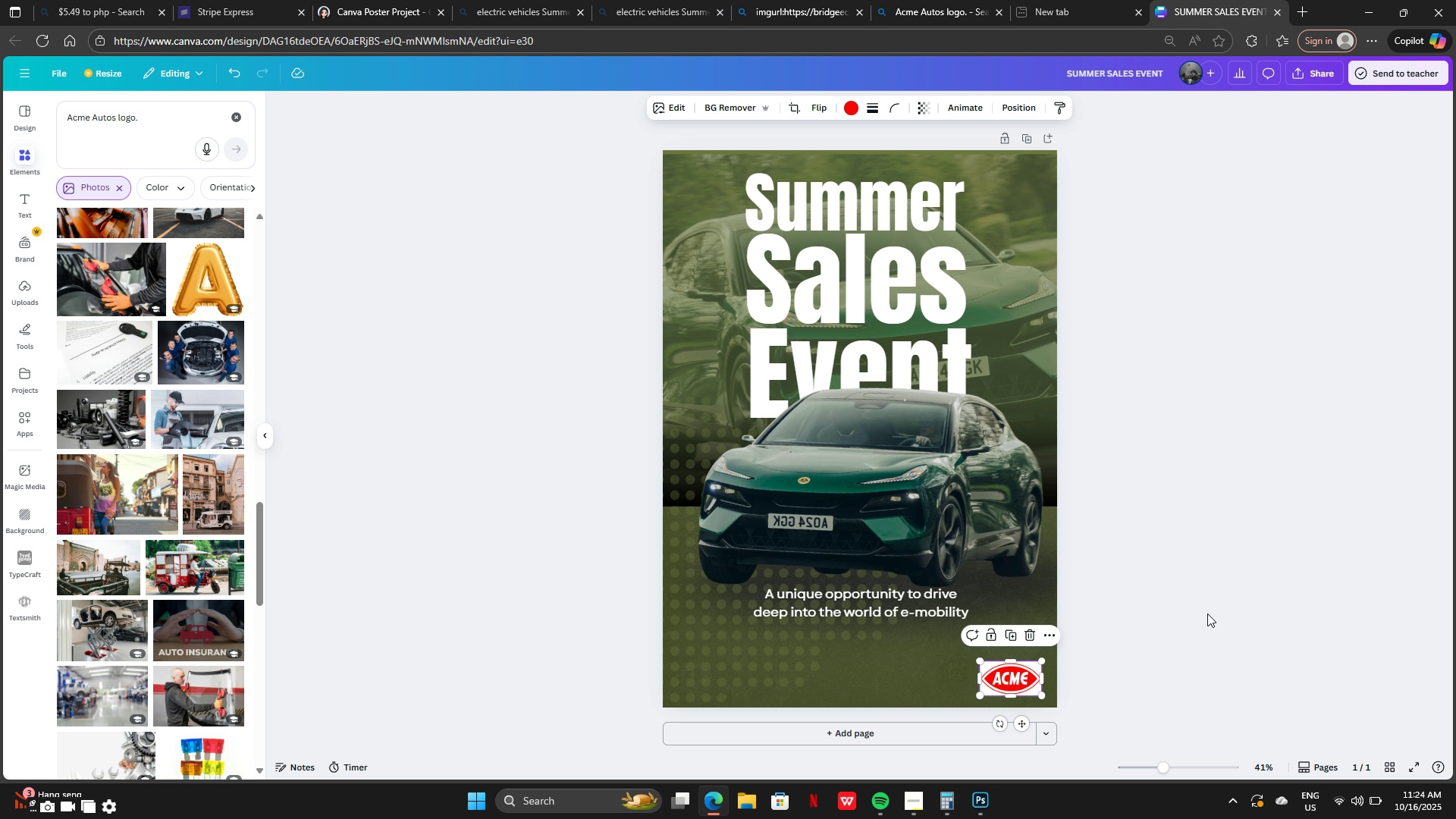 
left_click([1207, 613])
 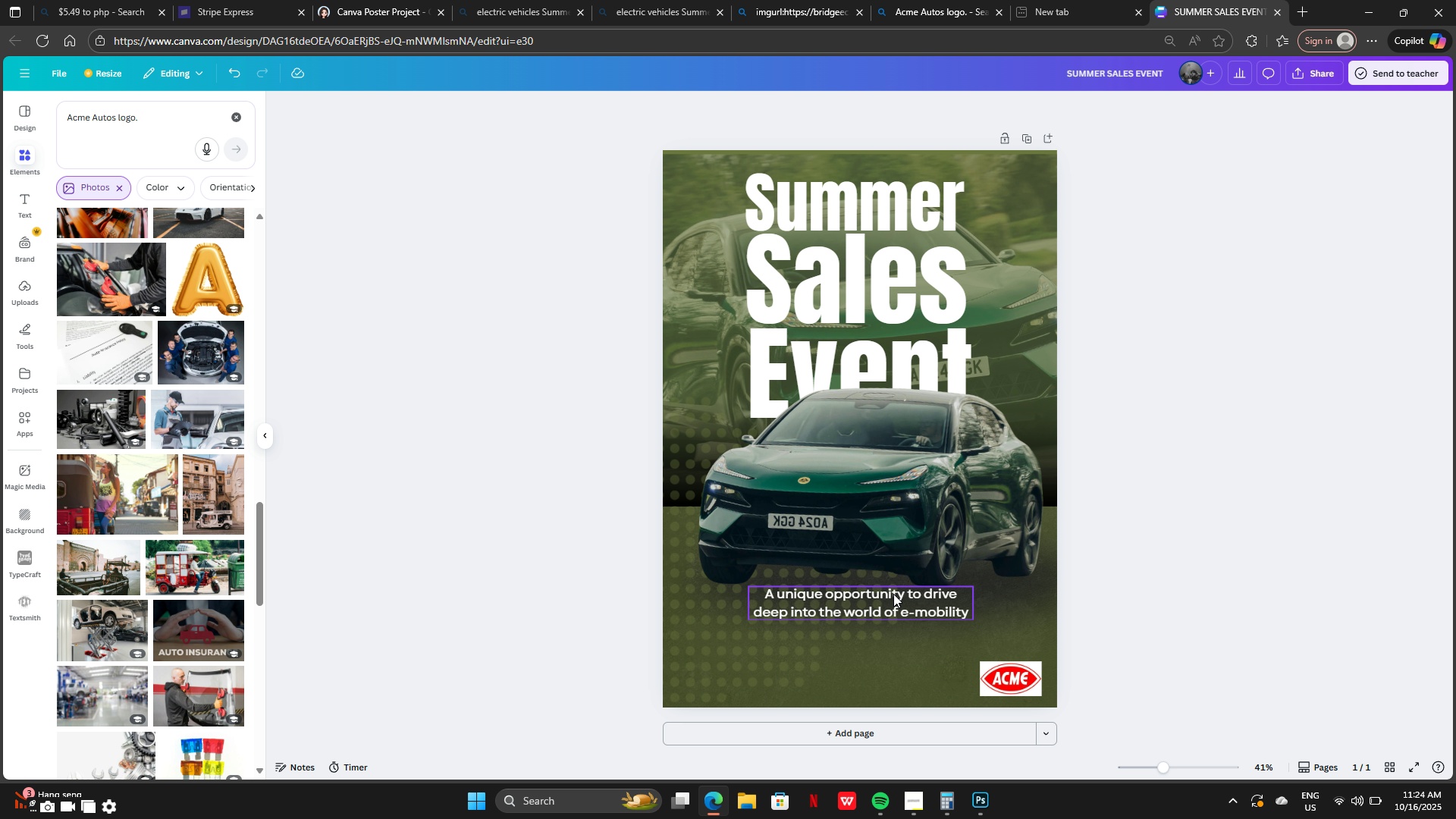 
left_click([893, 594])
 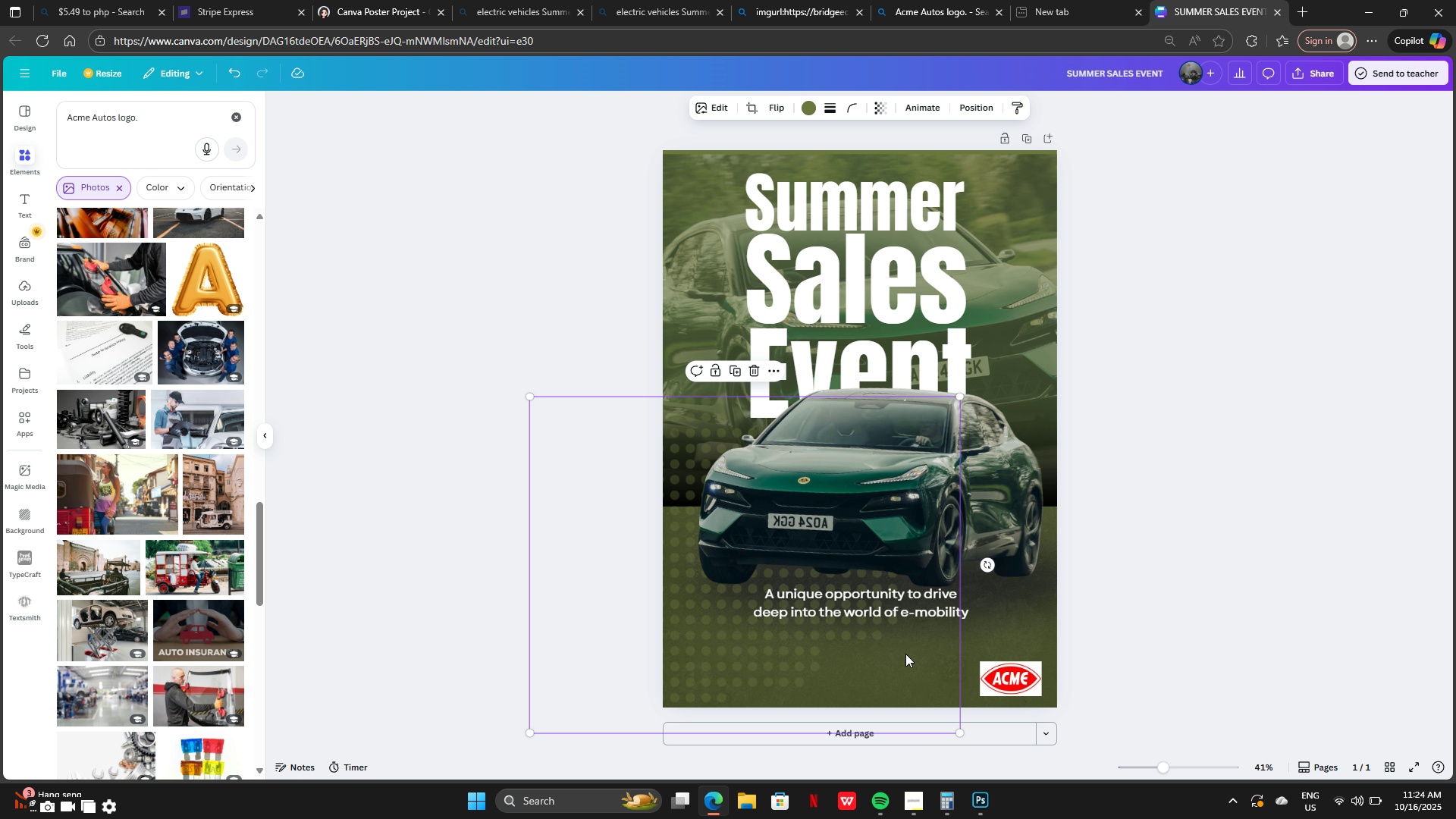 
left_click([905, 654])
 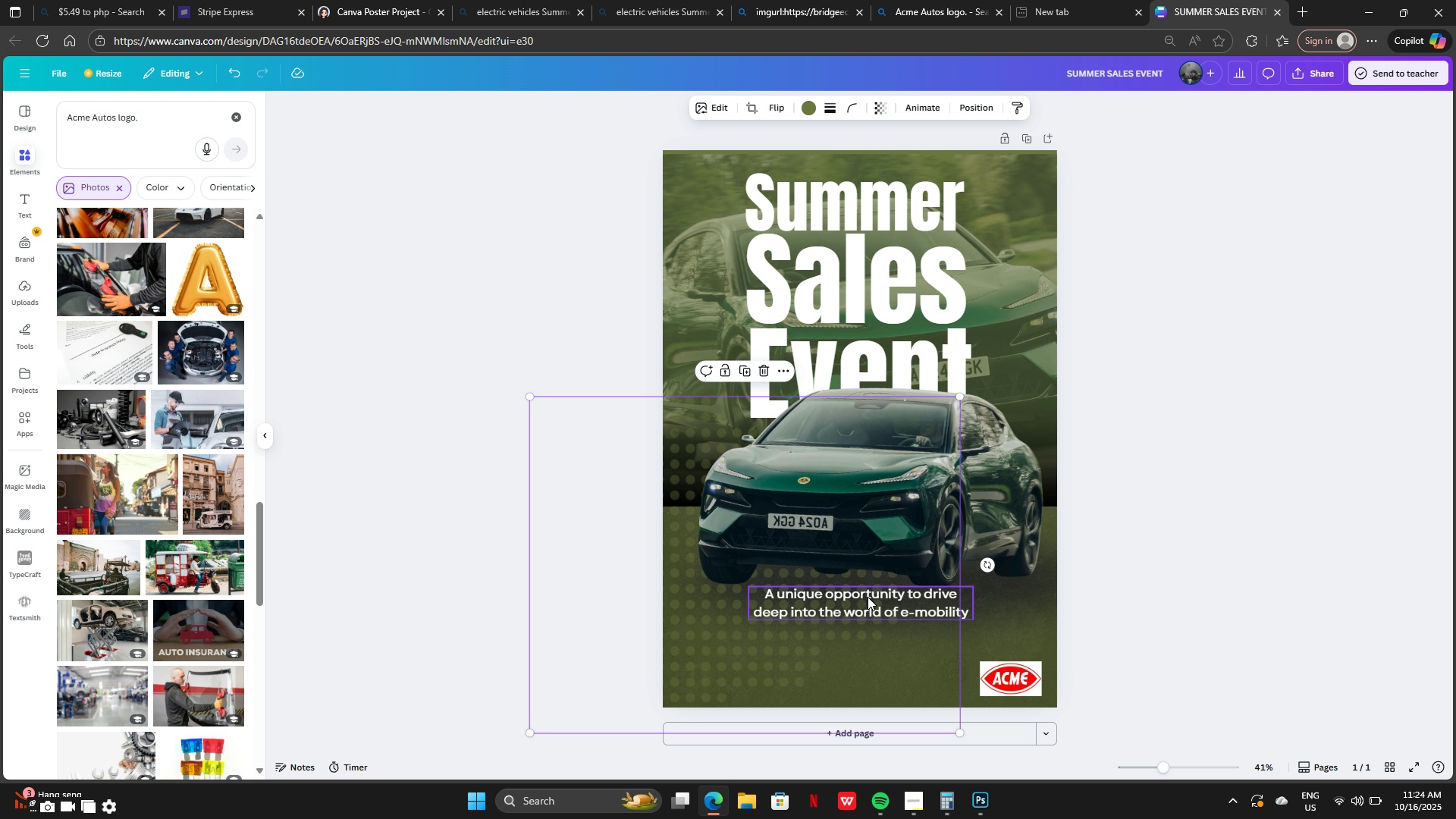 
left_click([868, 597])
 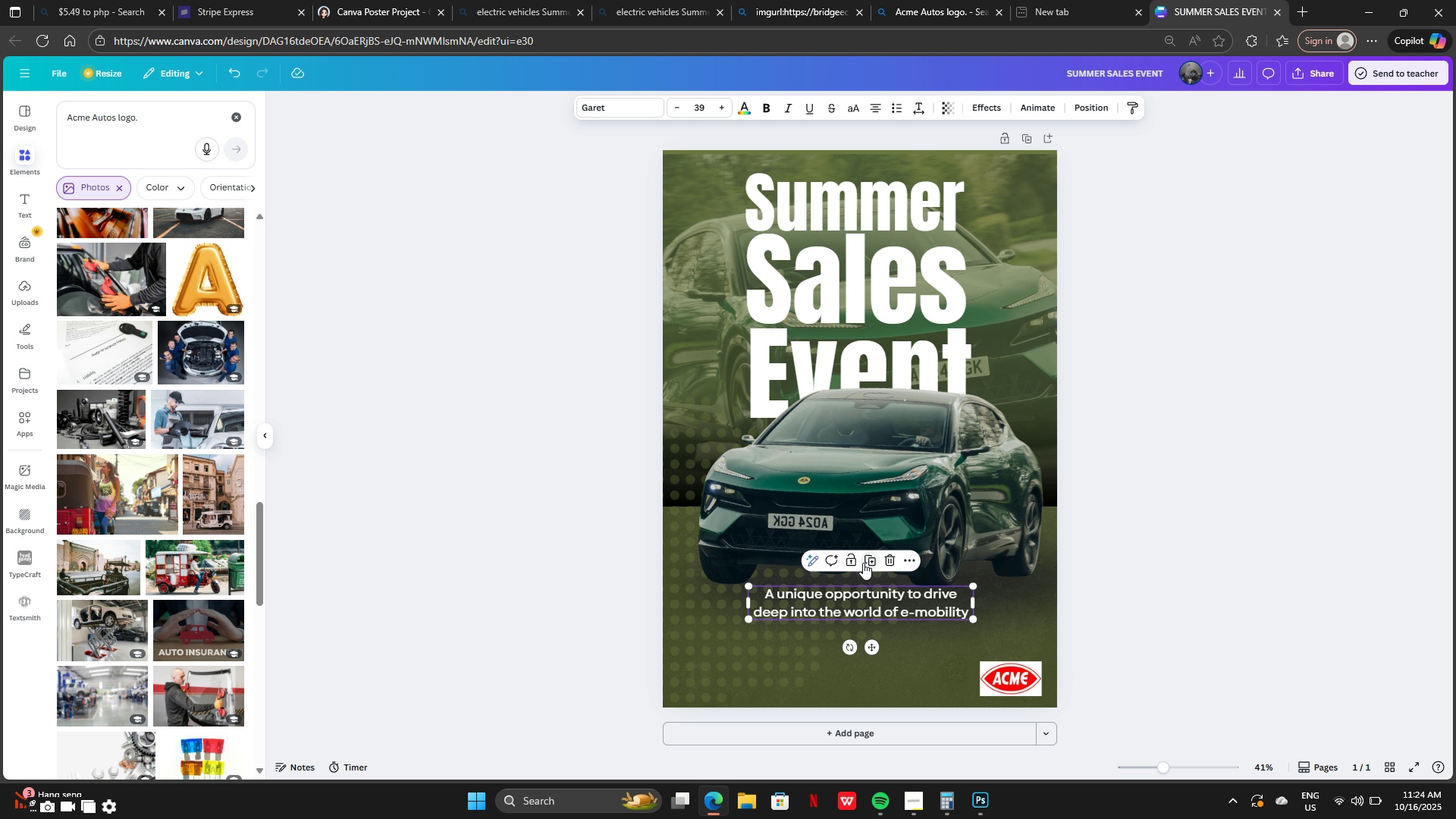 
left_click([864, 563])
 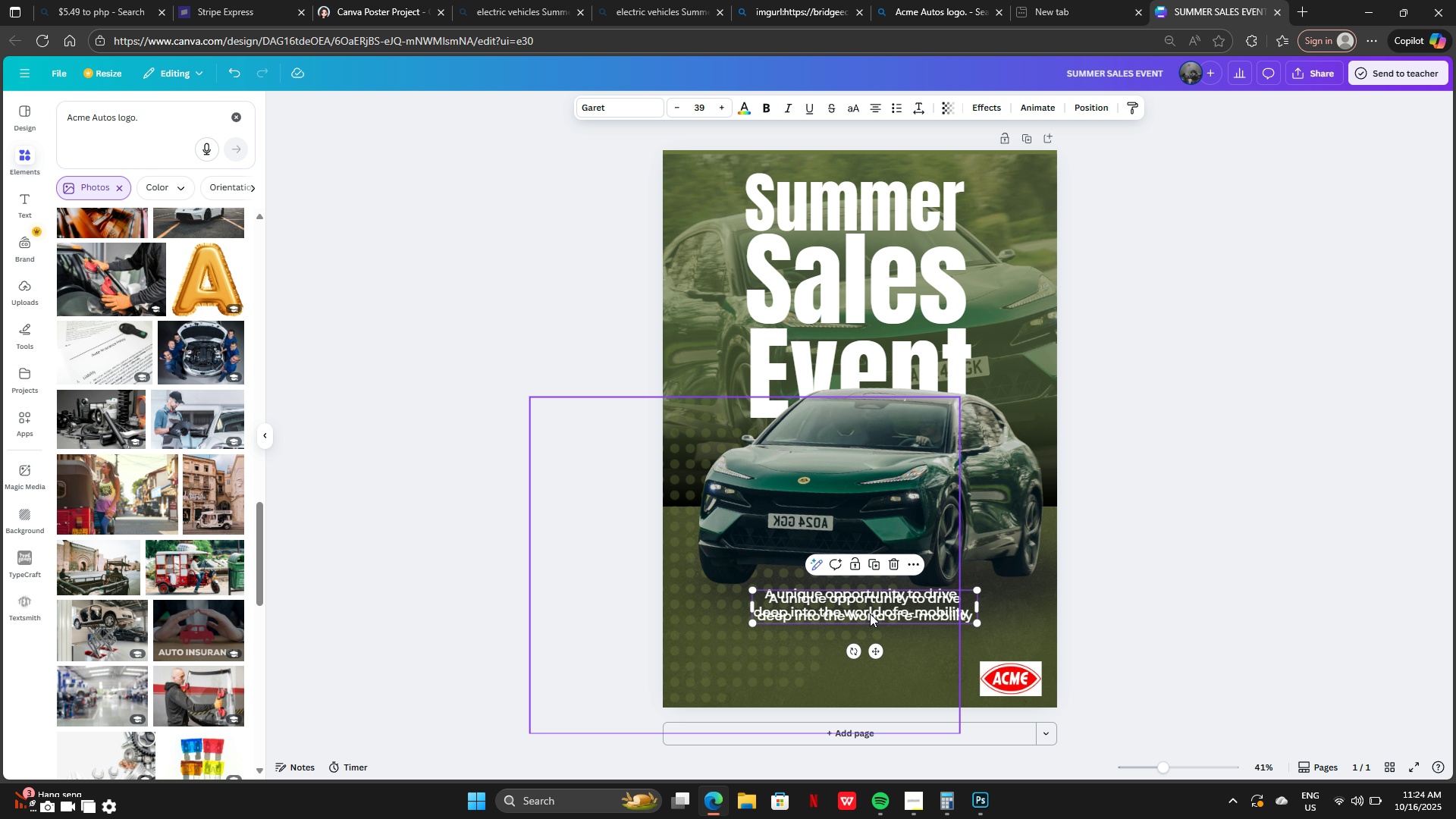 
left_click_drag(start_coordinate=[870, 612], to_coordinate=[811, 640])
 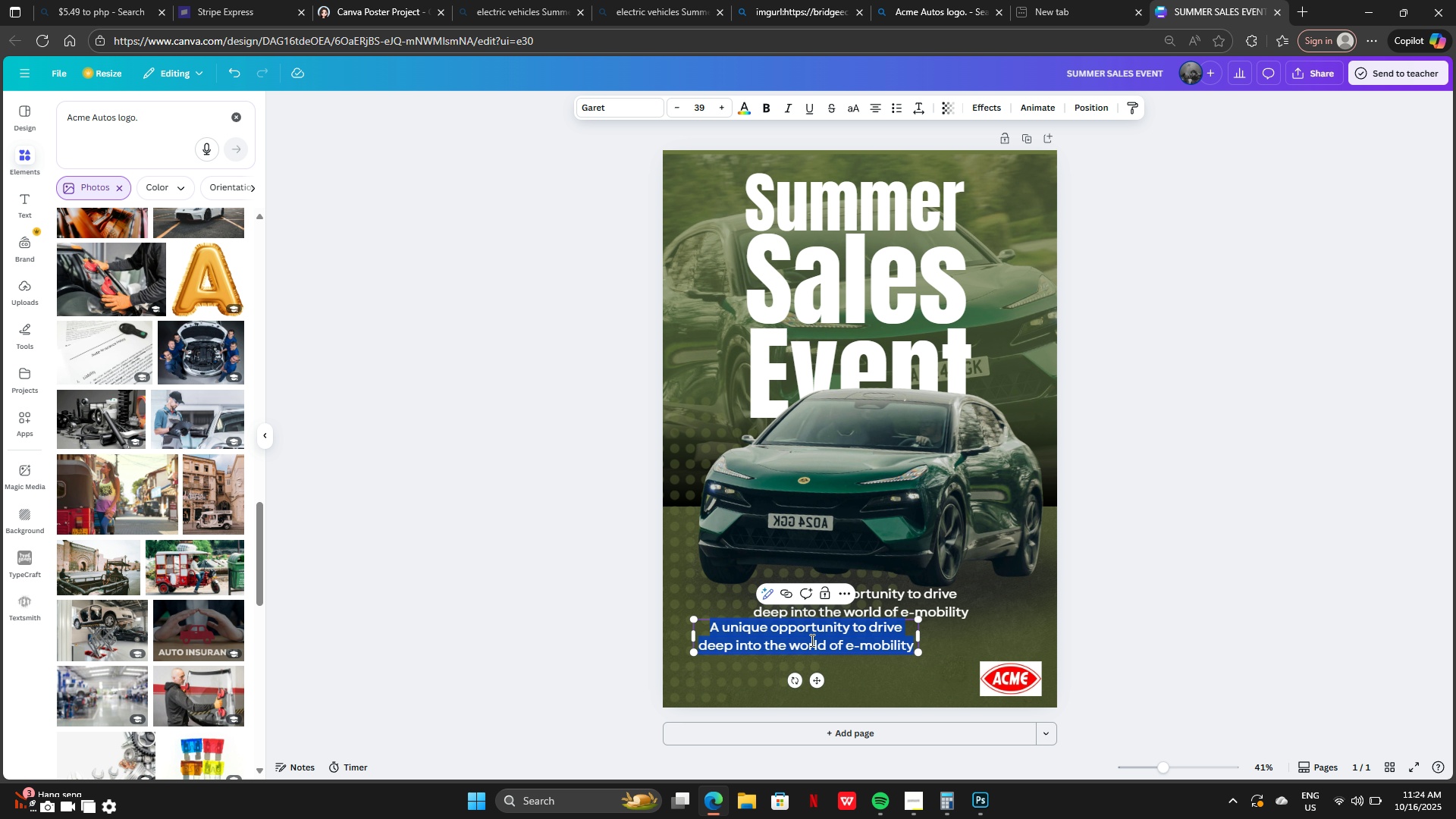 
double_click([811, 640])
 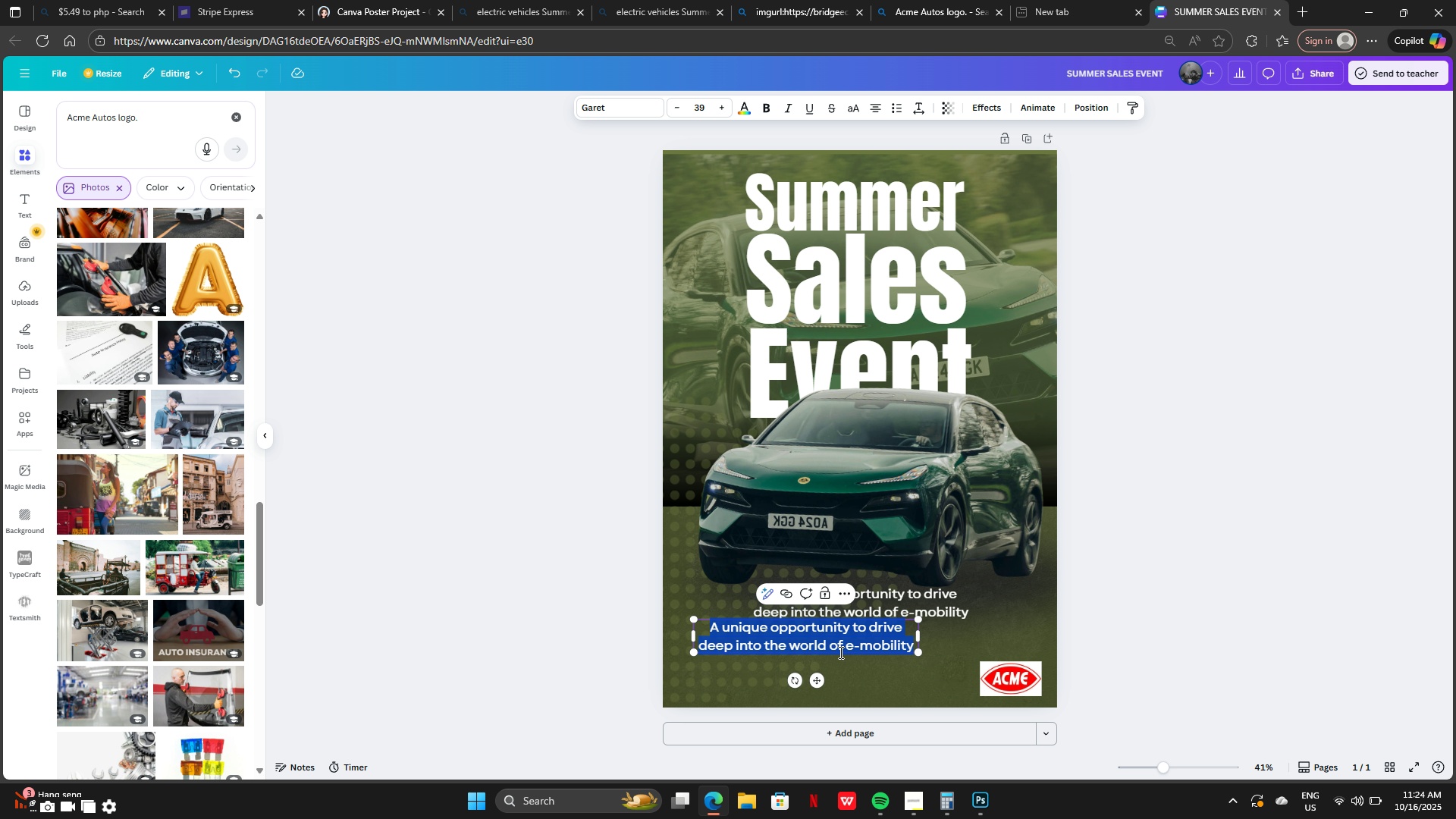 
key(Backspace)
type(OCTOBER 23.)
key(Backspace)
type(-2025)
 